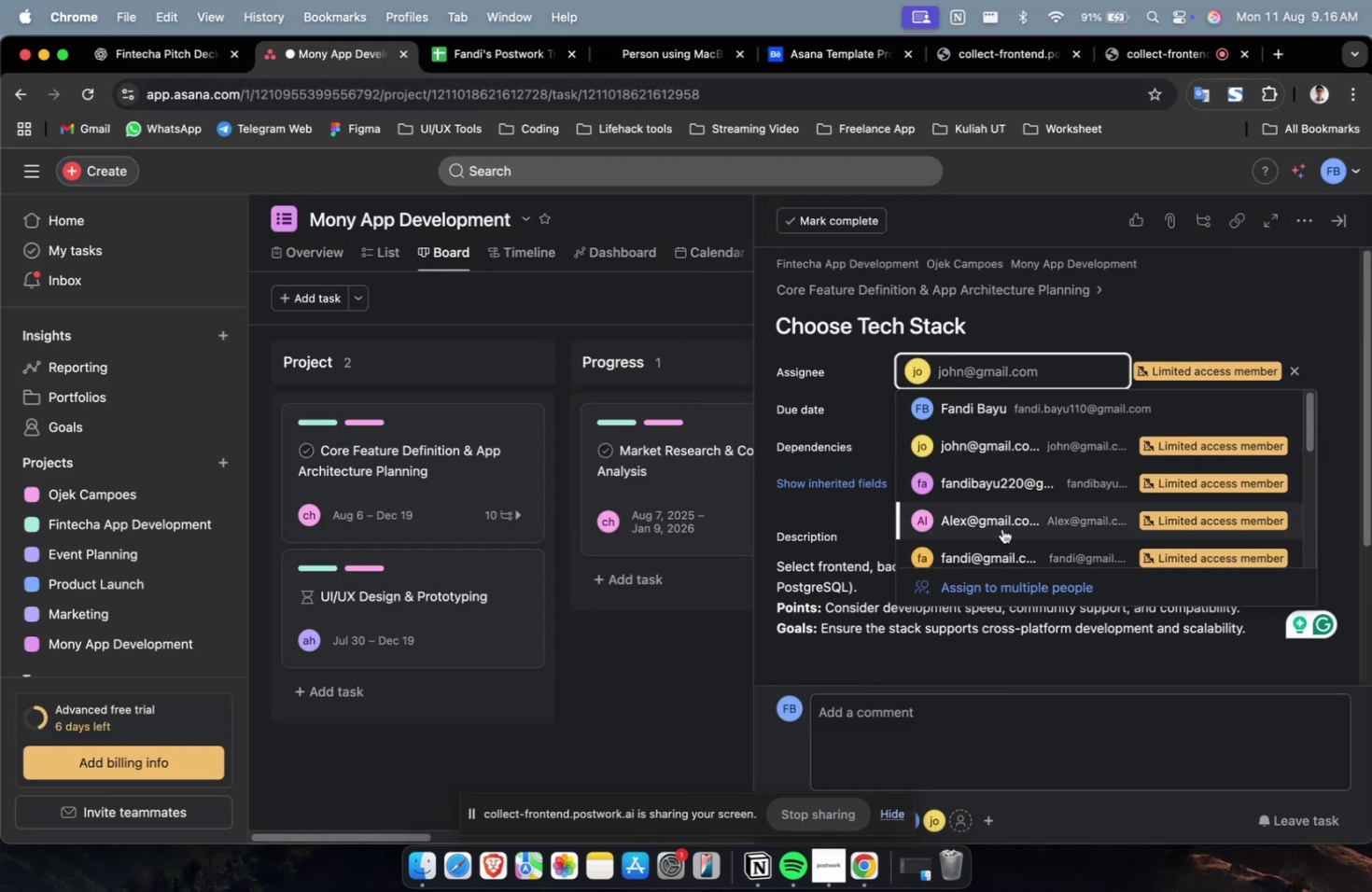 
left_click([1002, 541])
 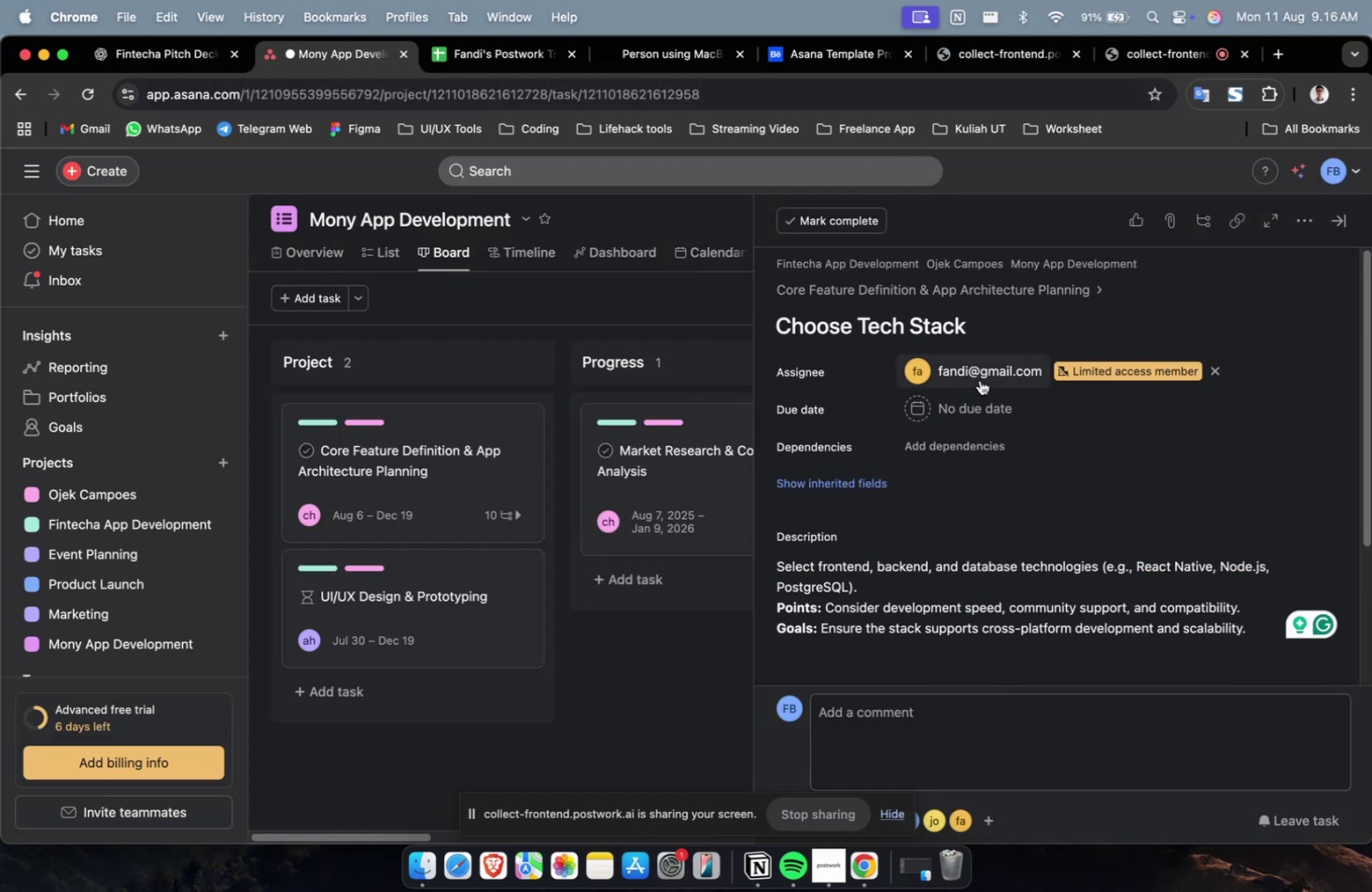 
double_click([982, 367])
 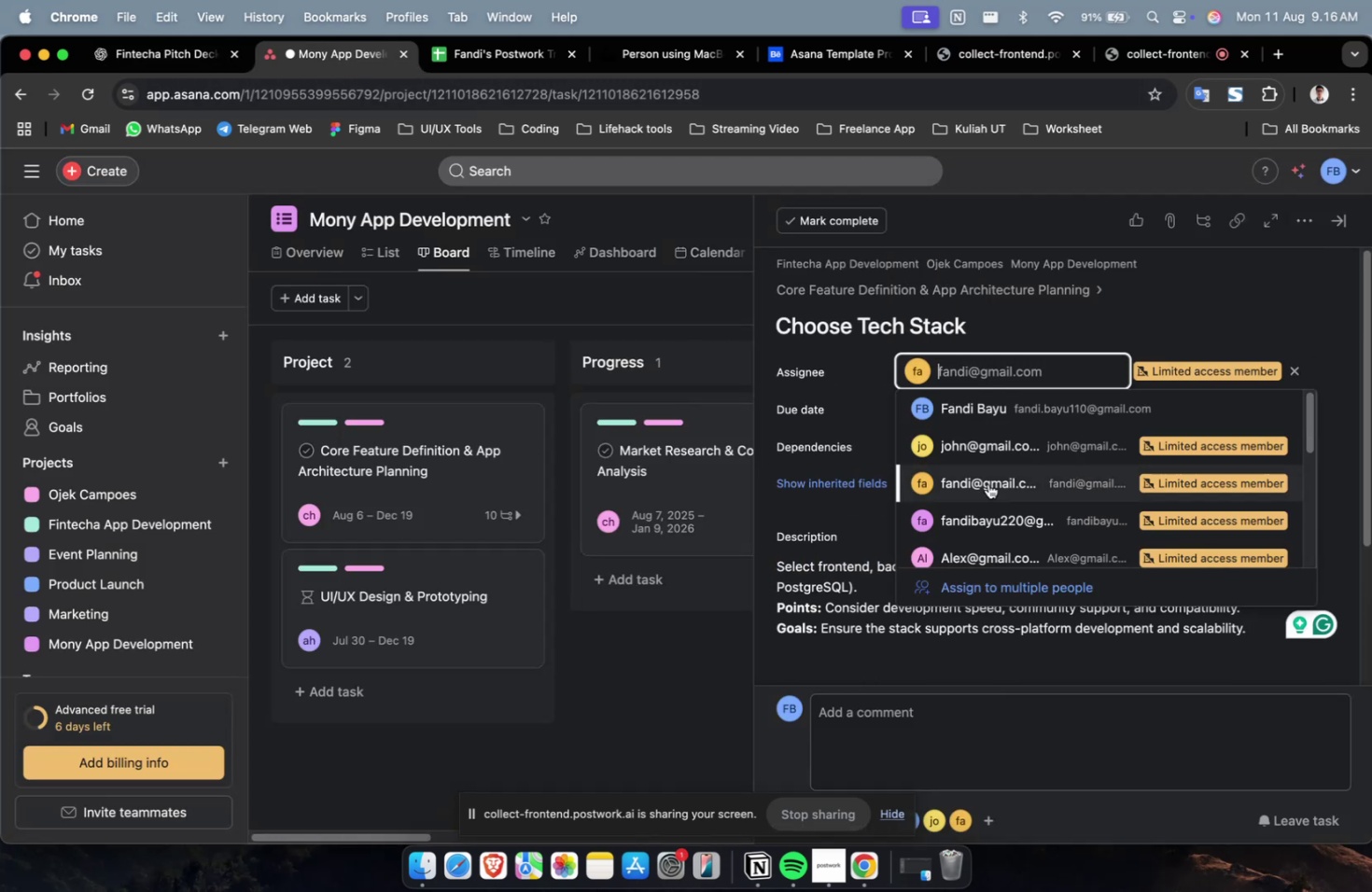 
scroll: coordinate [987, 485], scroll_direction: down, amount: 14.0
 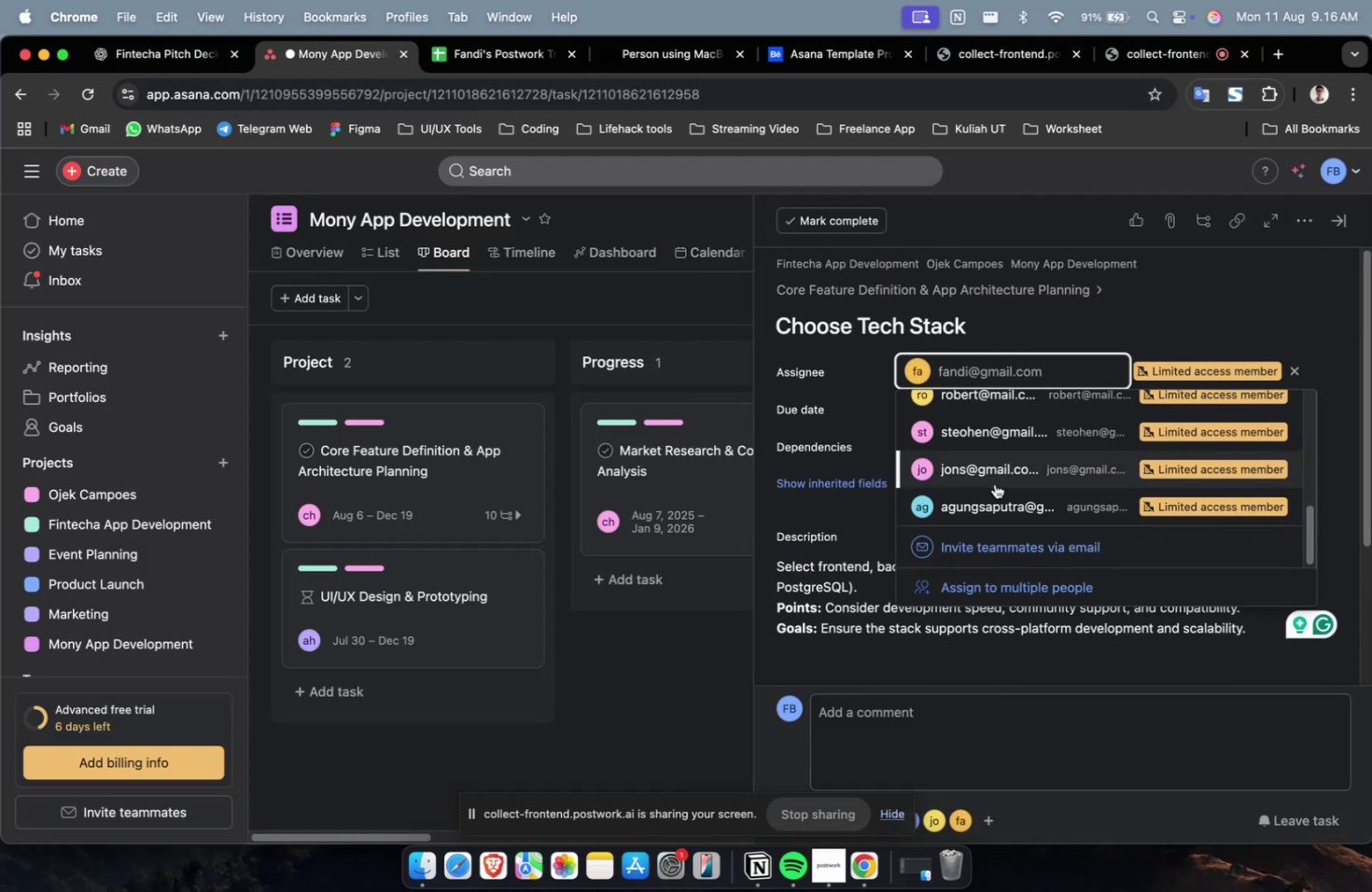 
left_click([994, 483])
 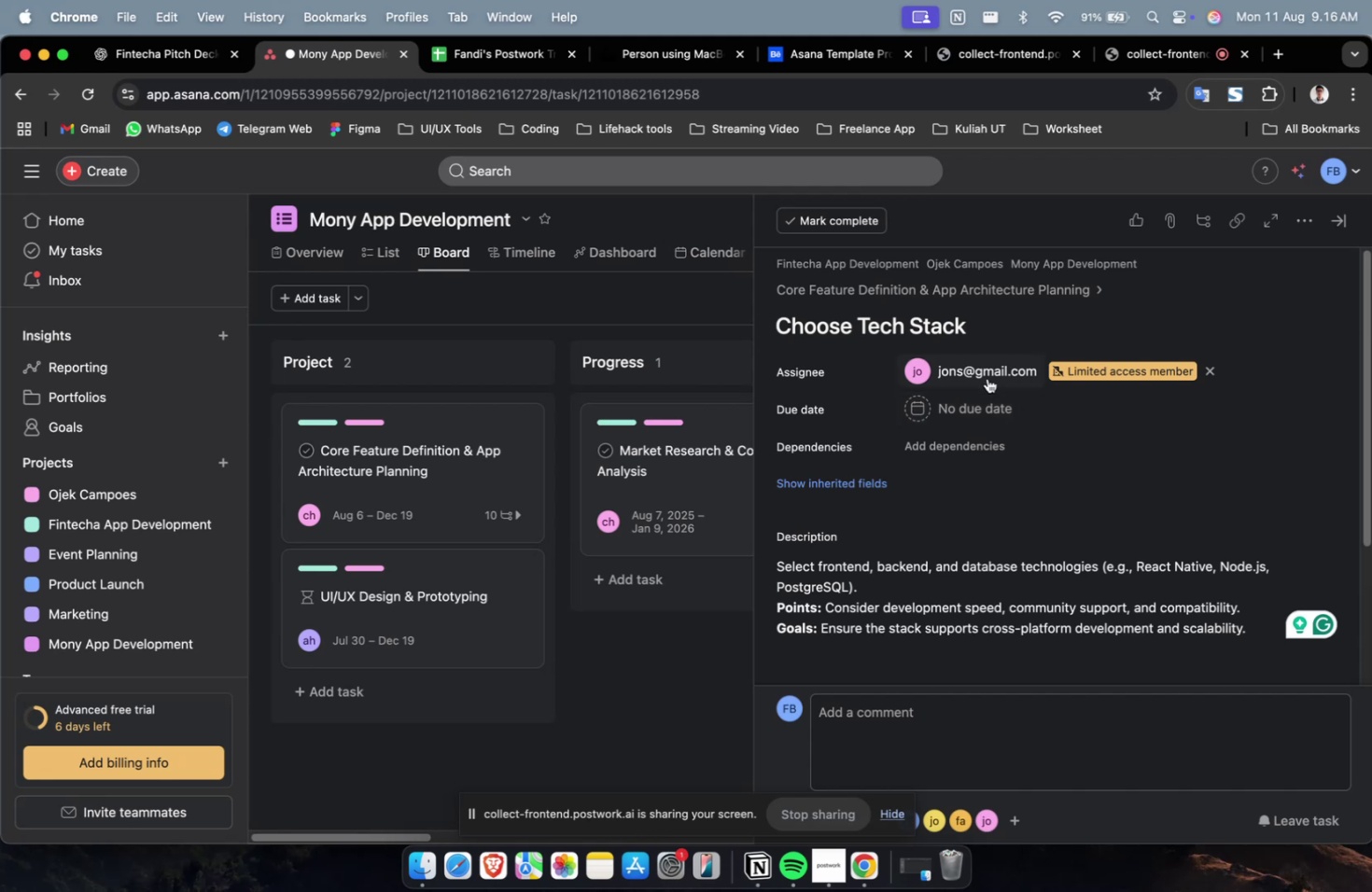 
double_click([987, 368])
 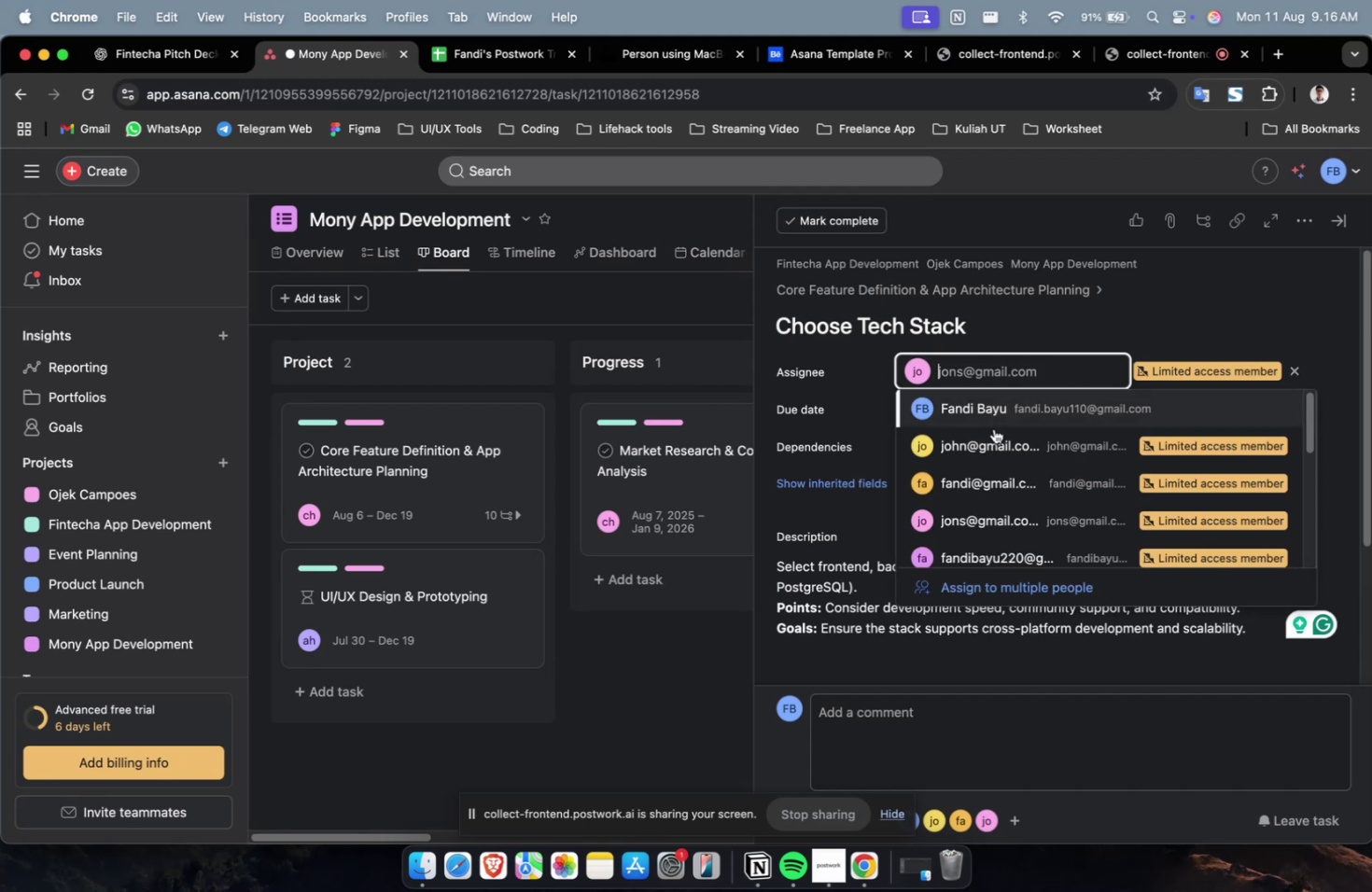 
scroll: coordinate [993, 441], scroll_direction: down, amount: 19.0
 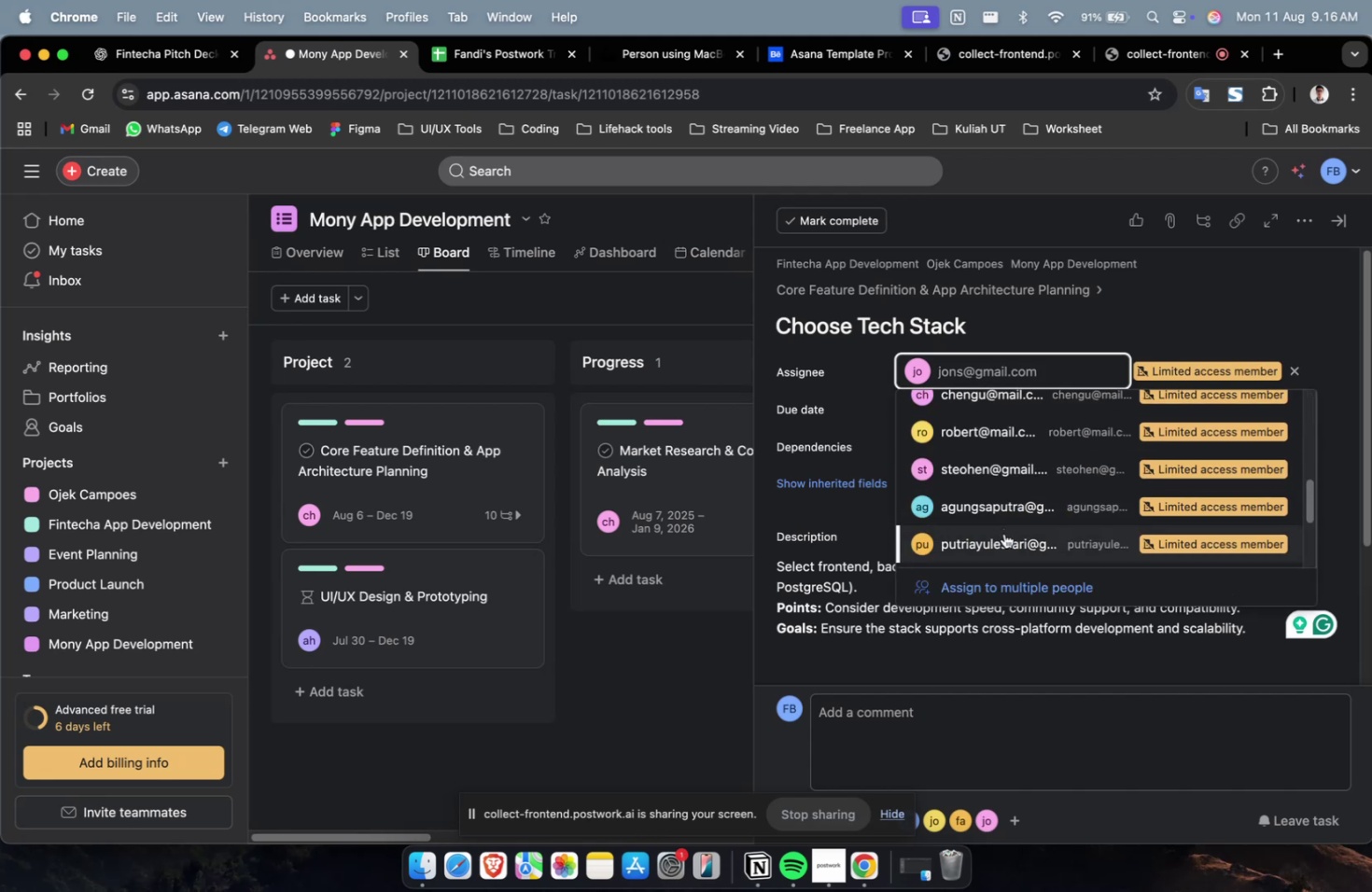 
left_click([1003, 533])
 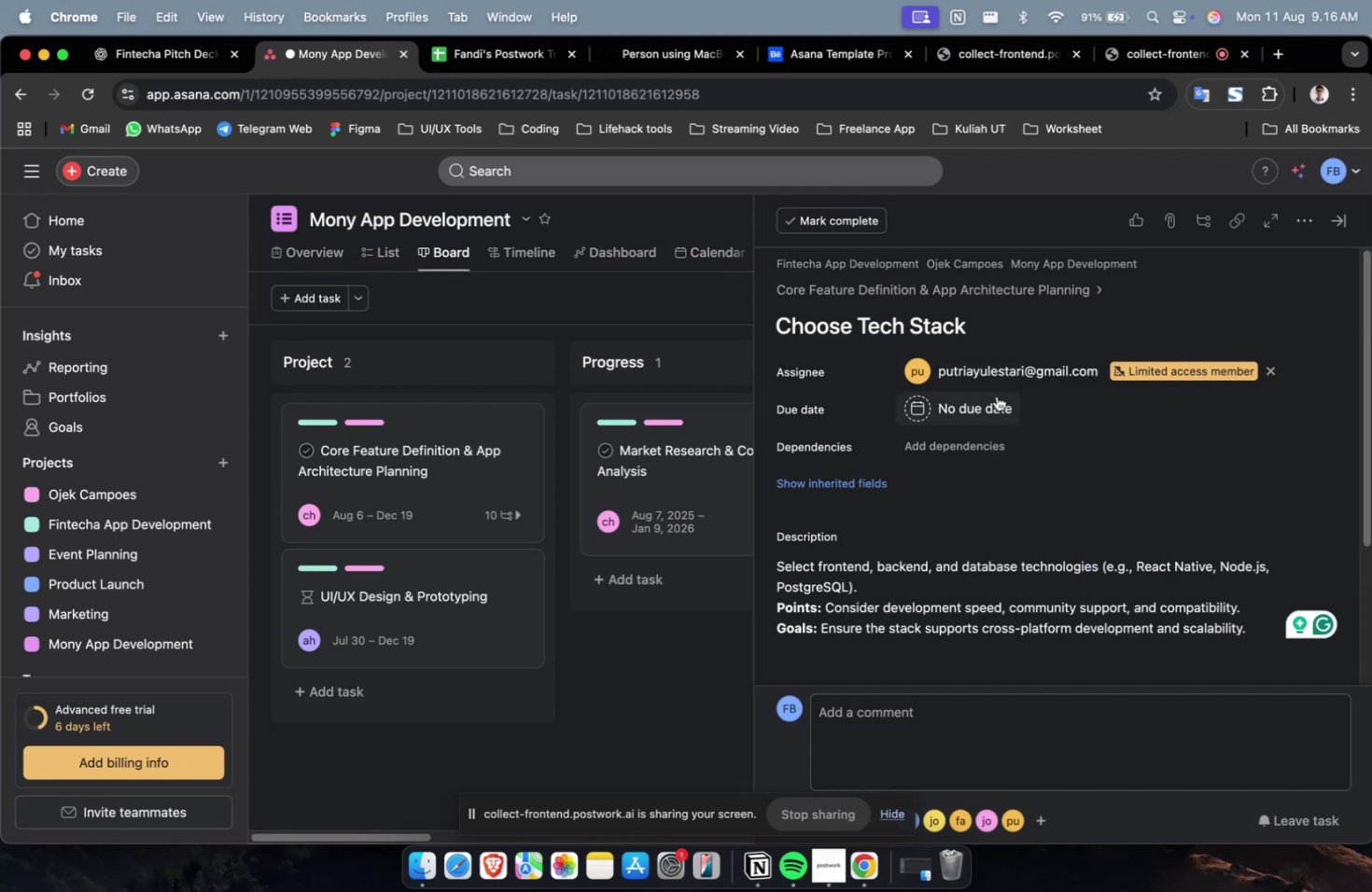 
double_click([996, 396])
 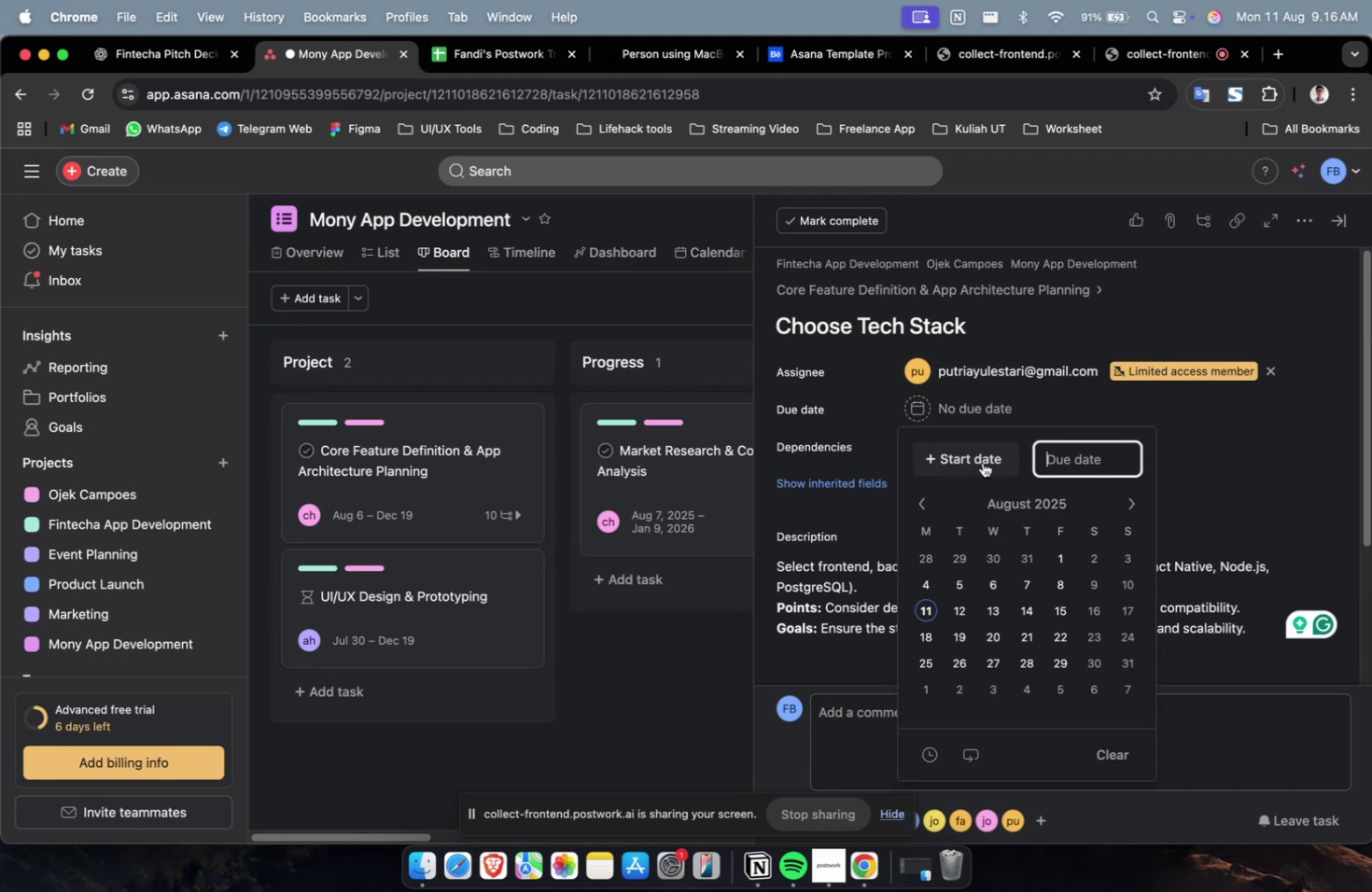 
triple_click([982, 463])
 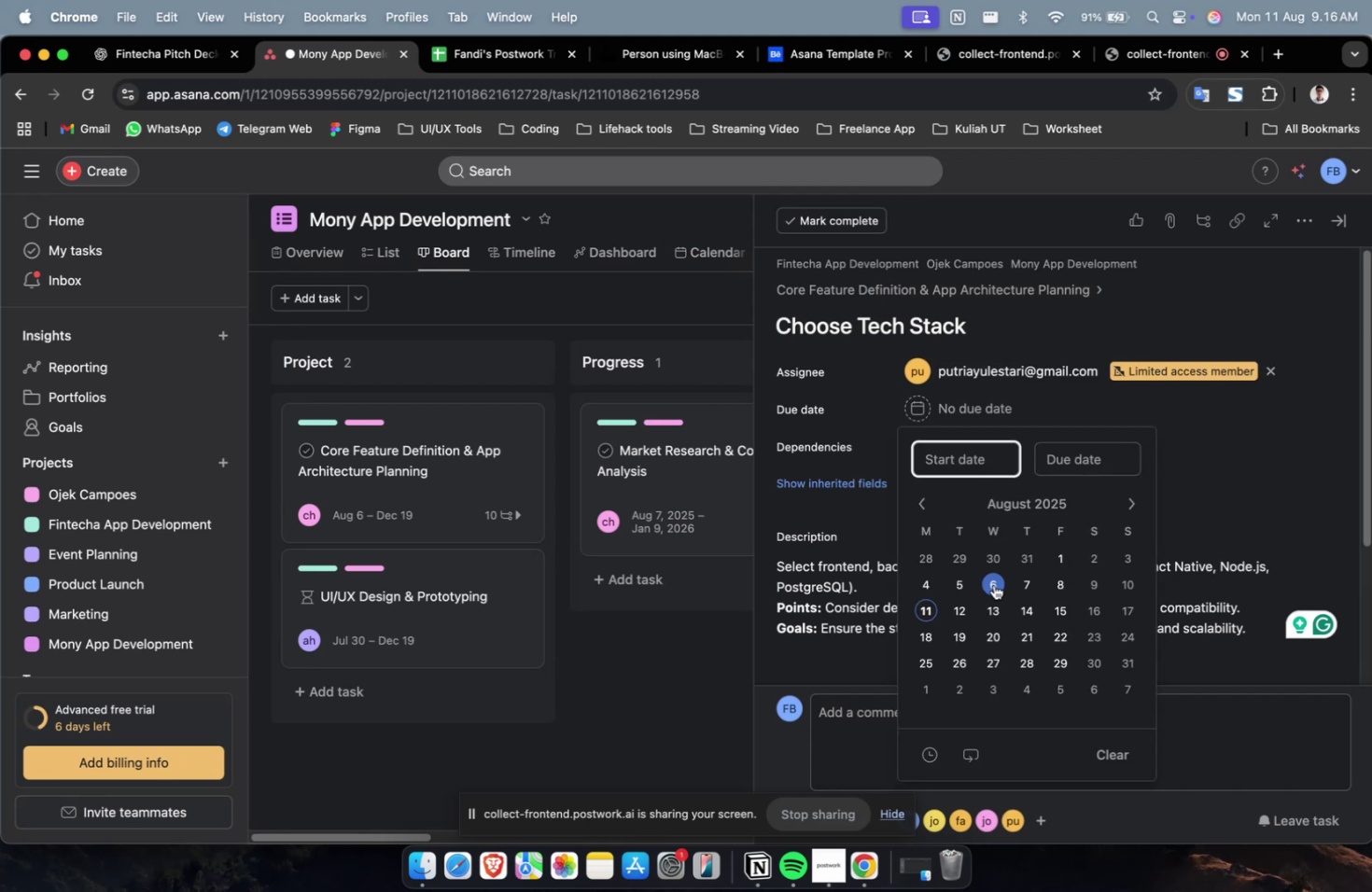 
triple_click([992, 584])
 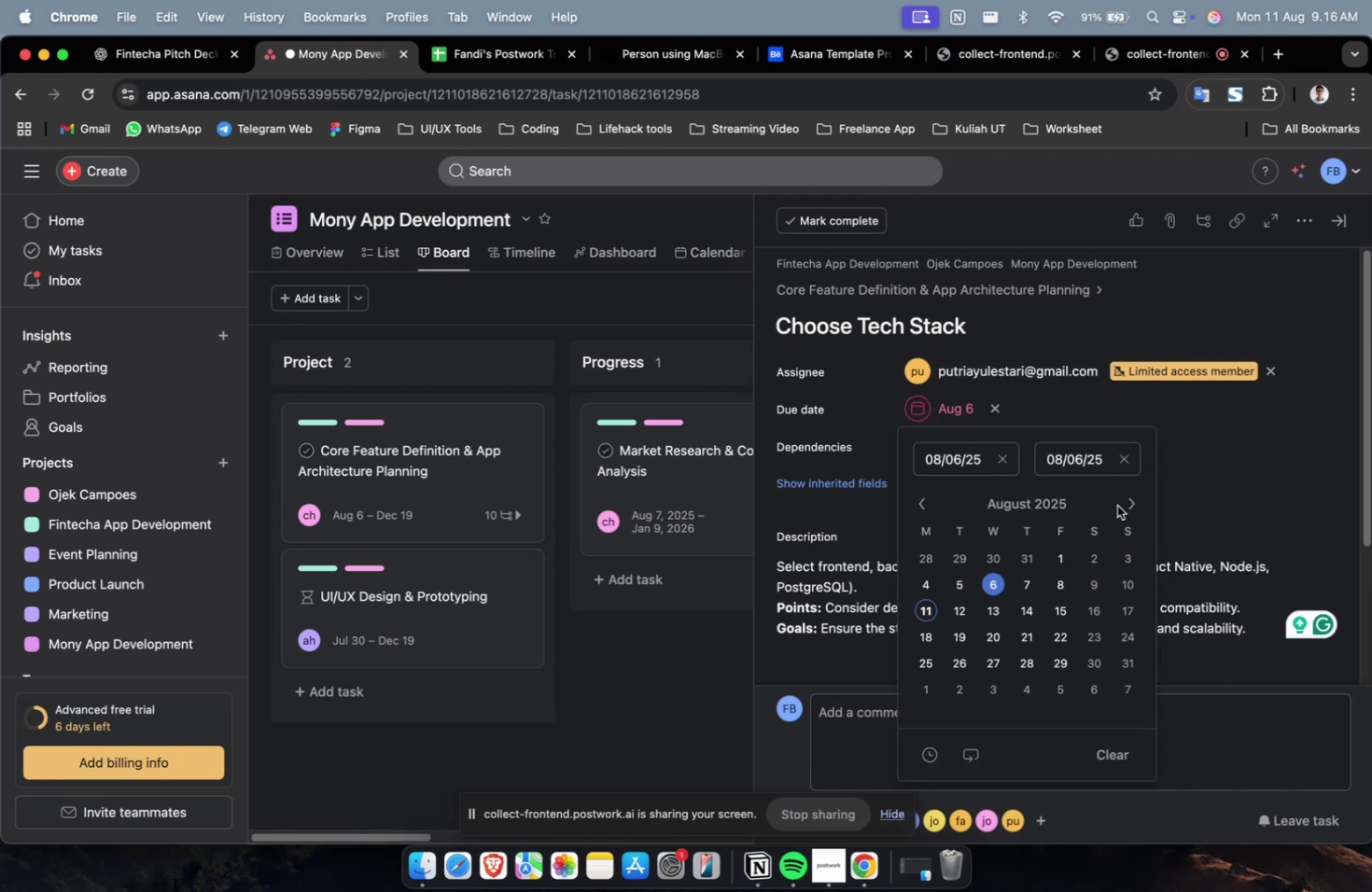 
triple_click([1121, 502])
 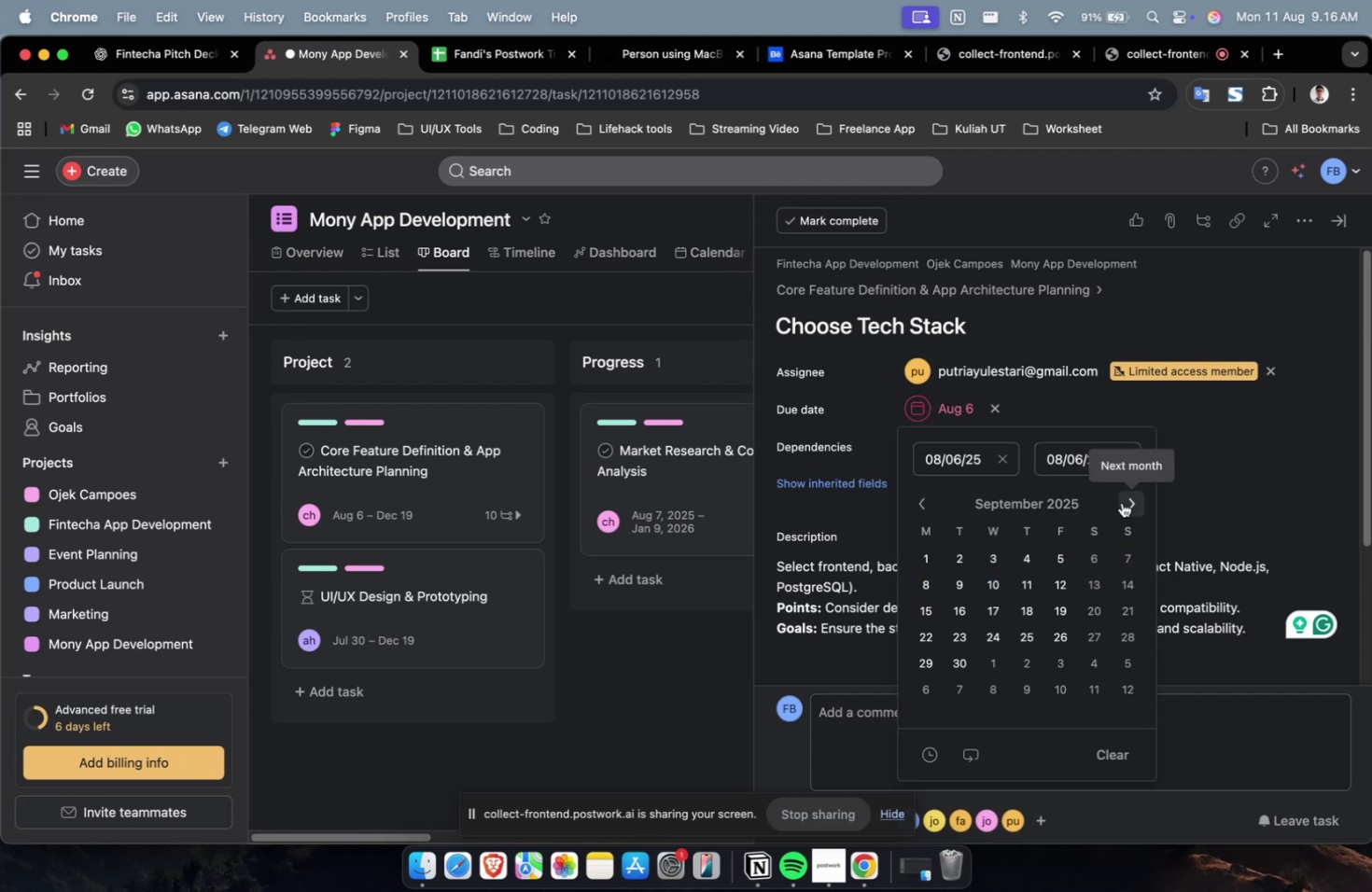 
triple_click([1121, 502])
 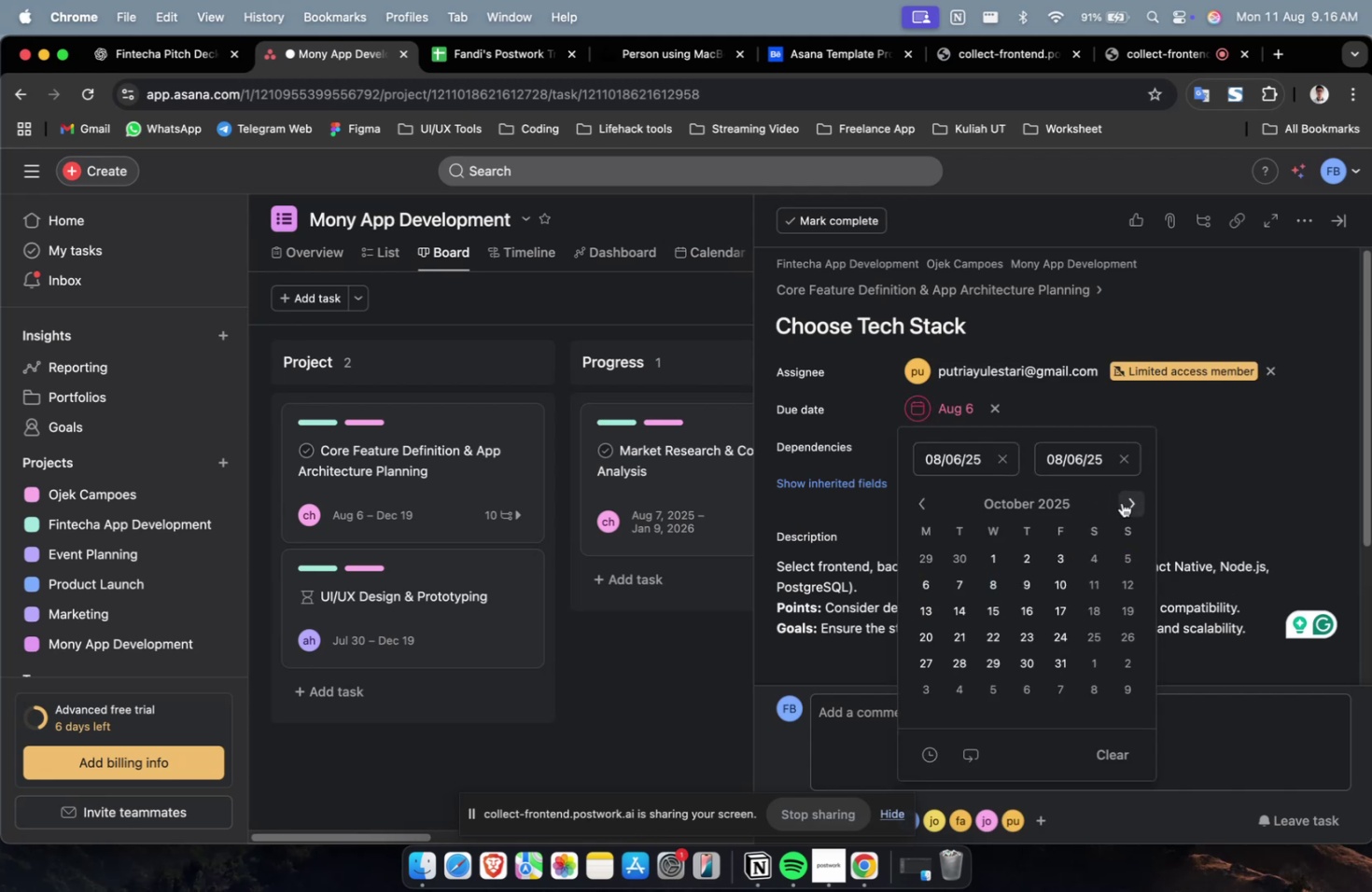 
triple_click([1121, 502])
 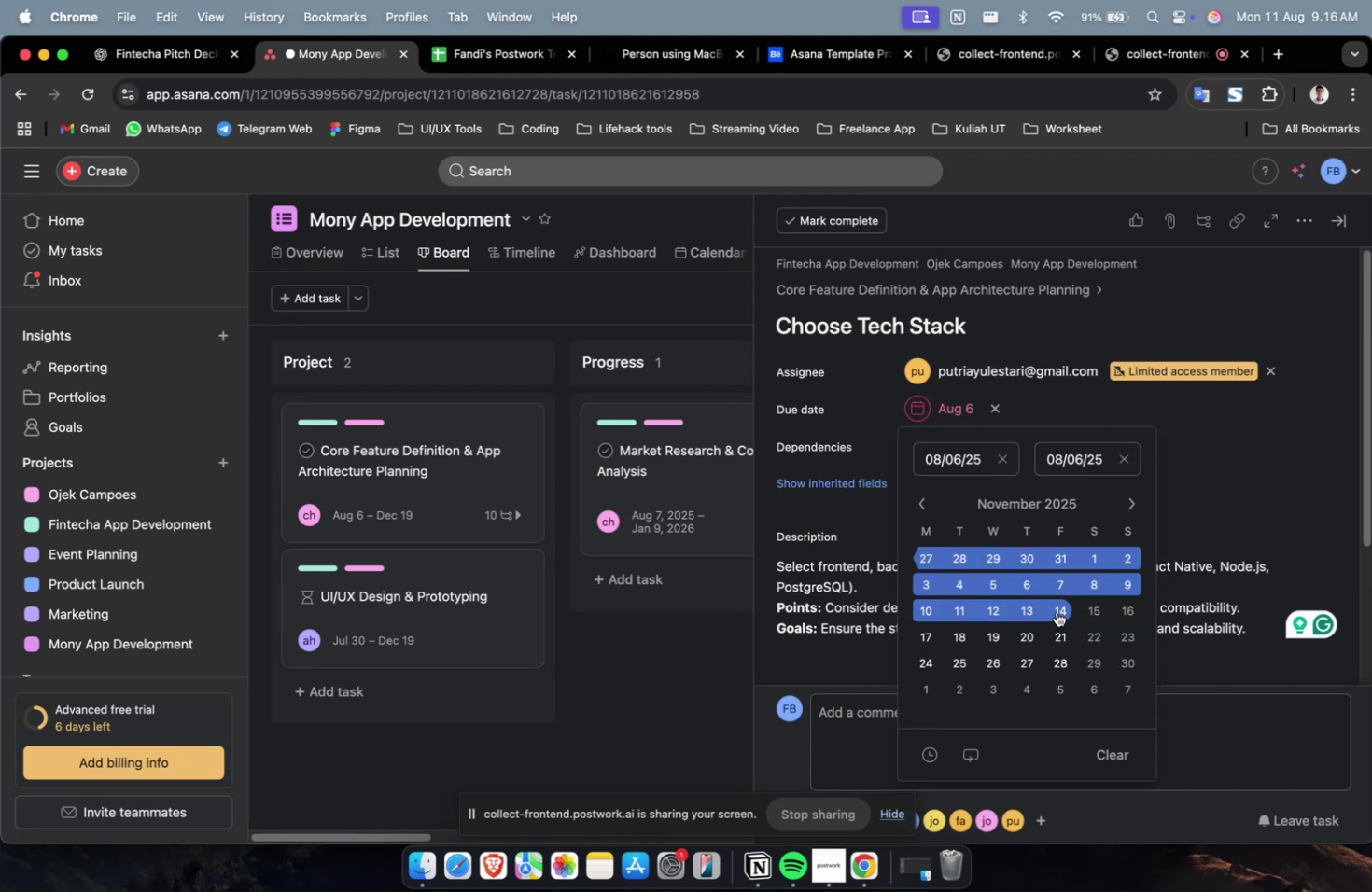 
left_click([1056, 607])
 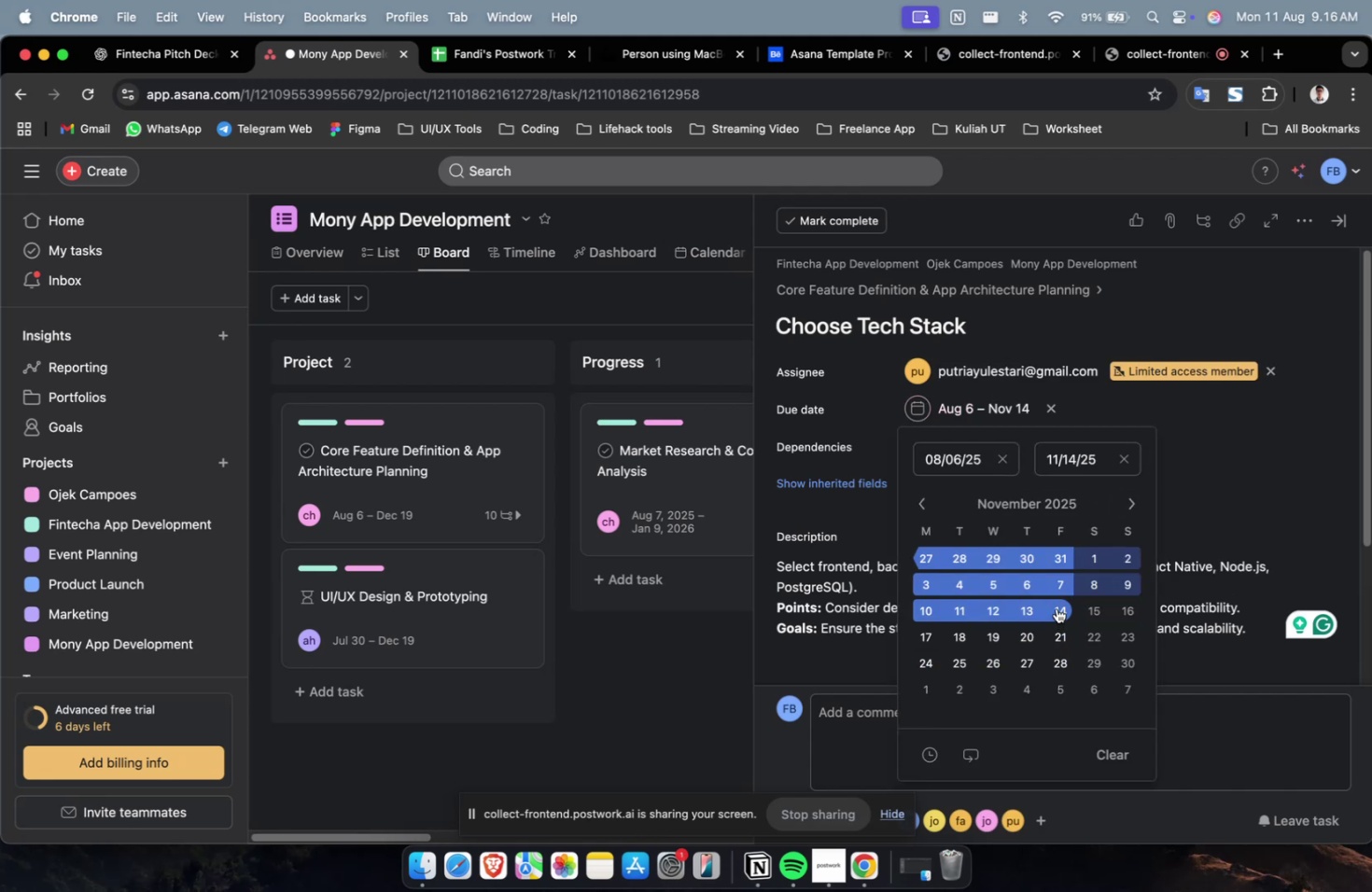 
wait(9.3)
 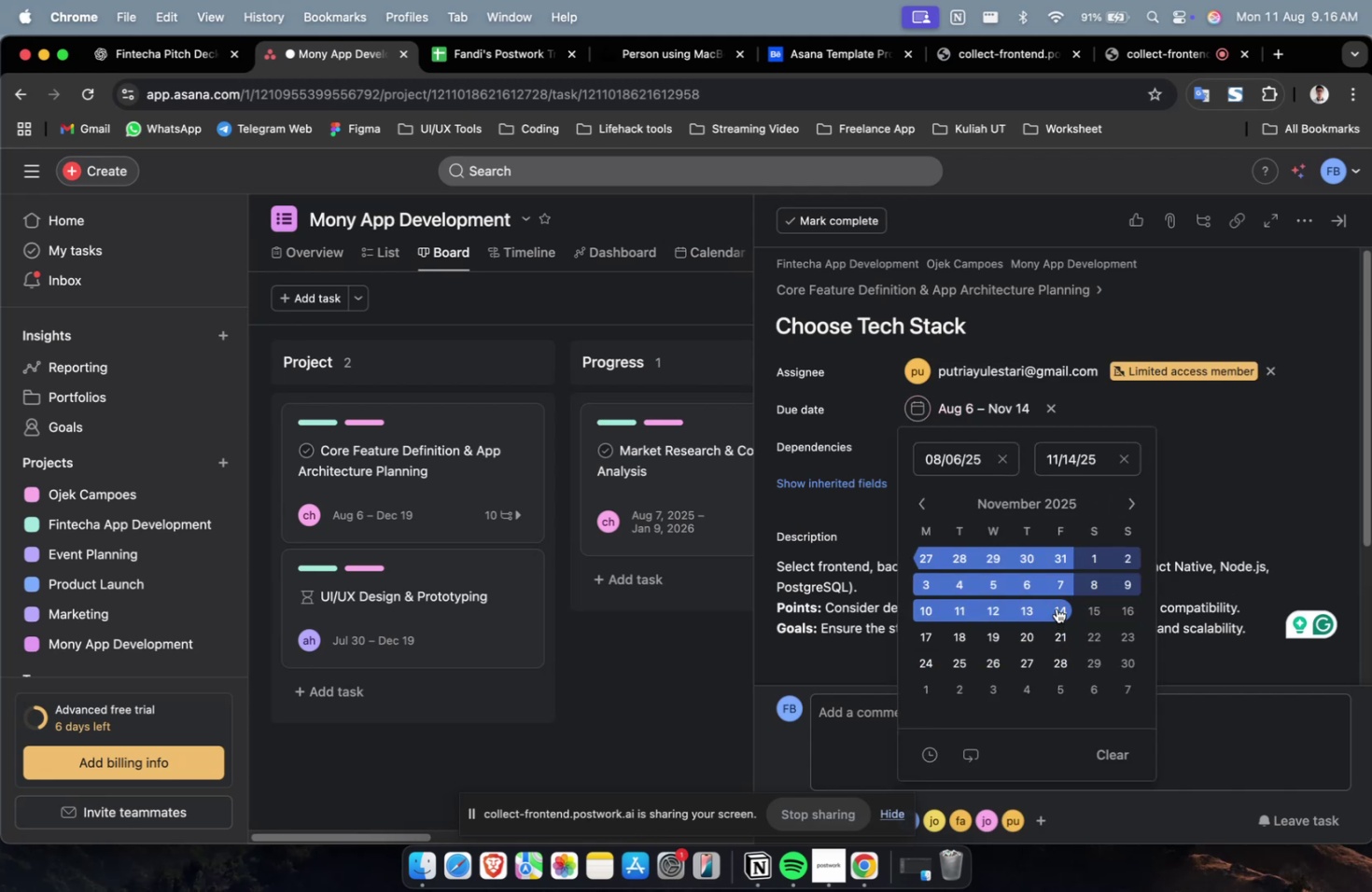 
scroll: coordinate [1025, 587], scroll_direction: up, amount: 1.0
 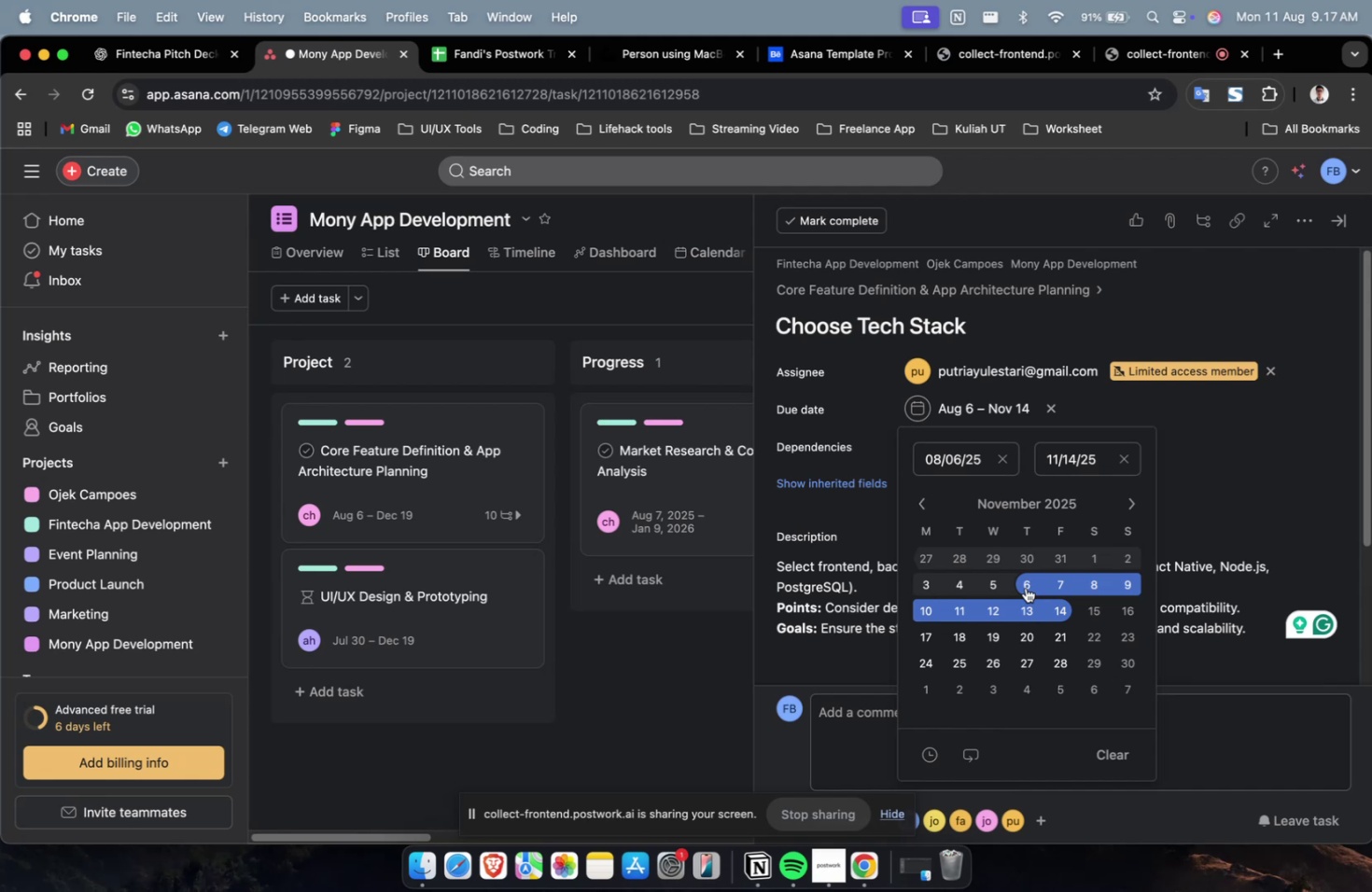 
wait(23.85)
 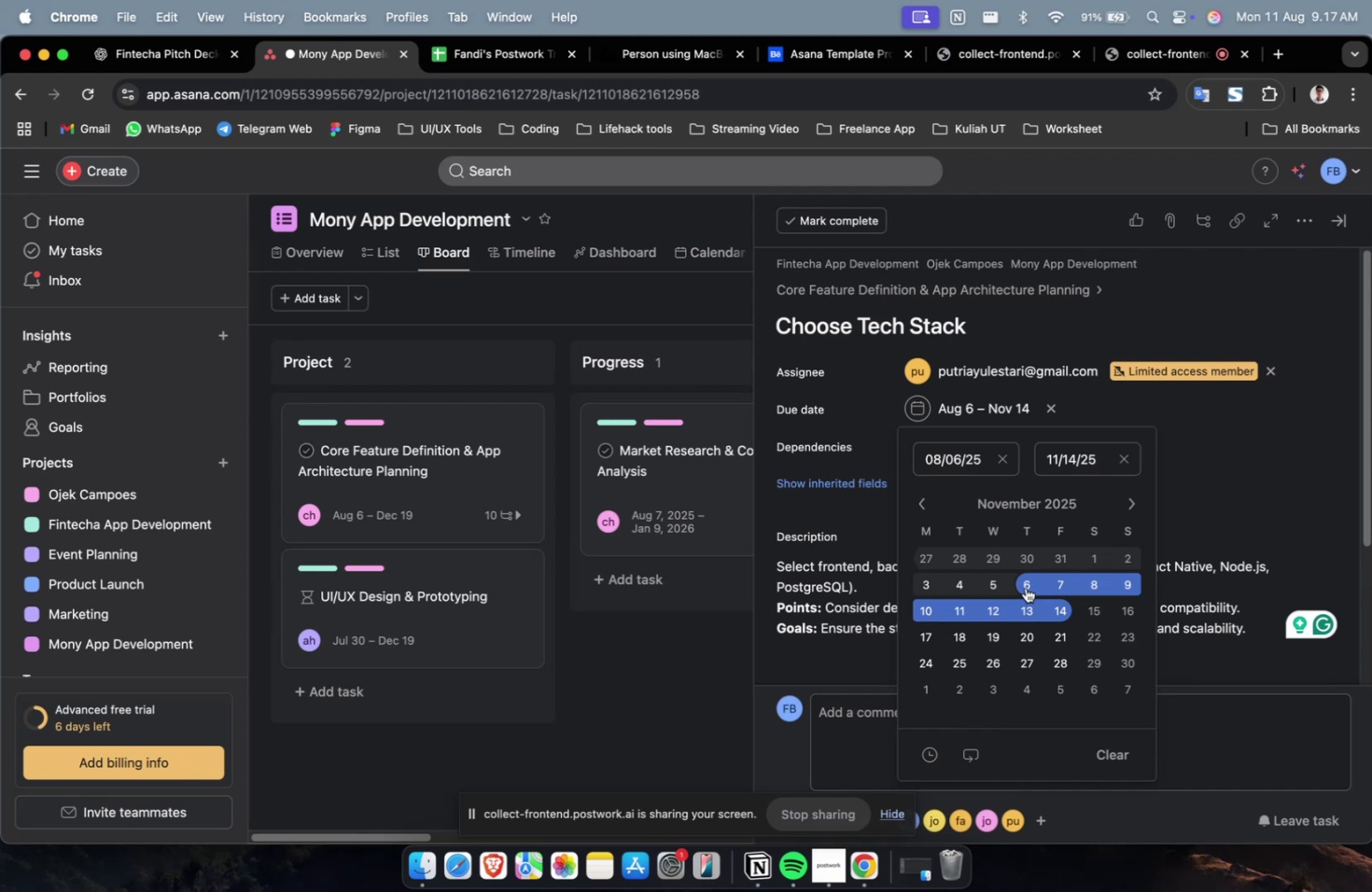 
left_click([1196, 463])
 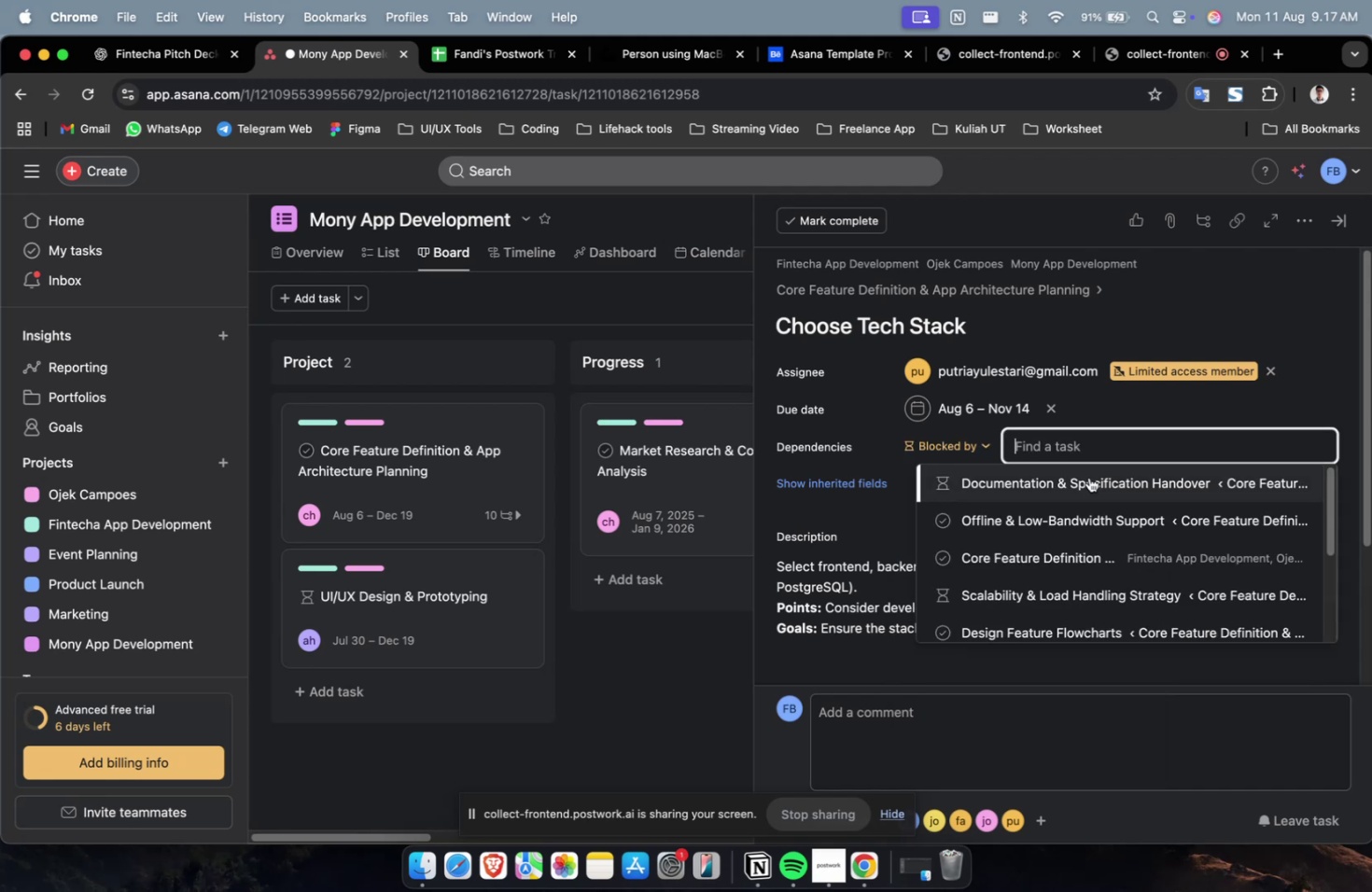 
triple_click([1088, 483])
 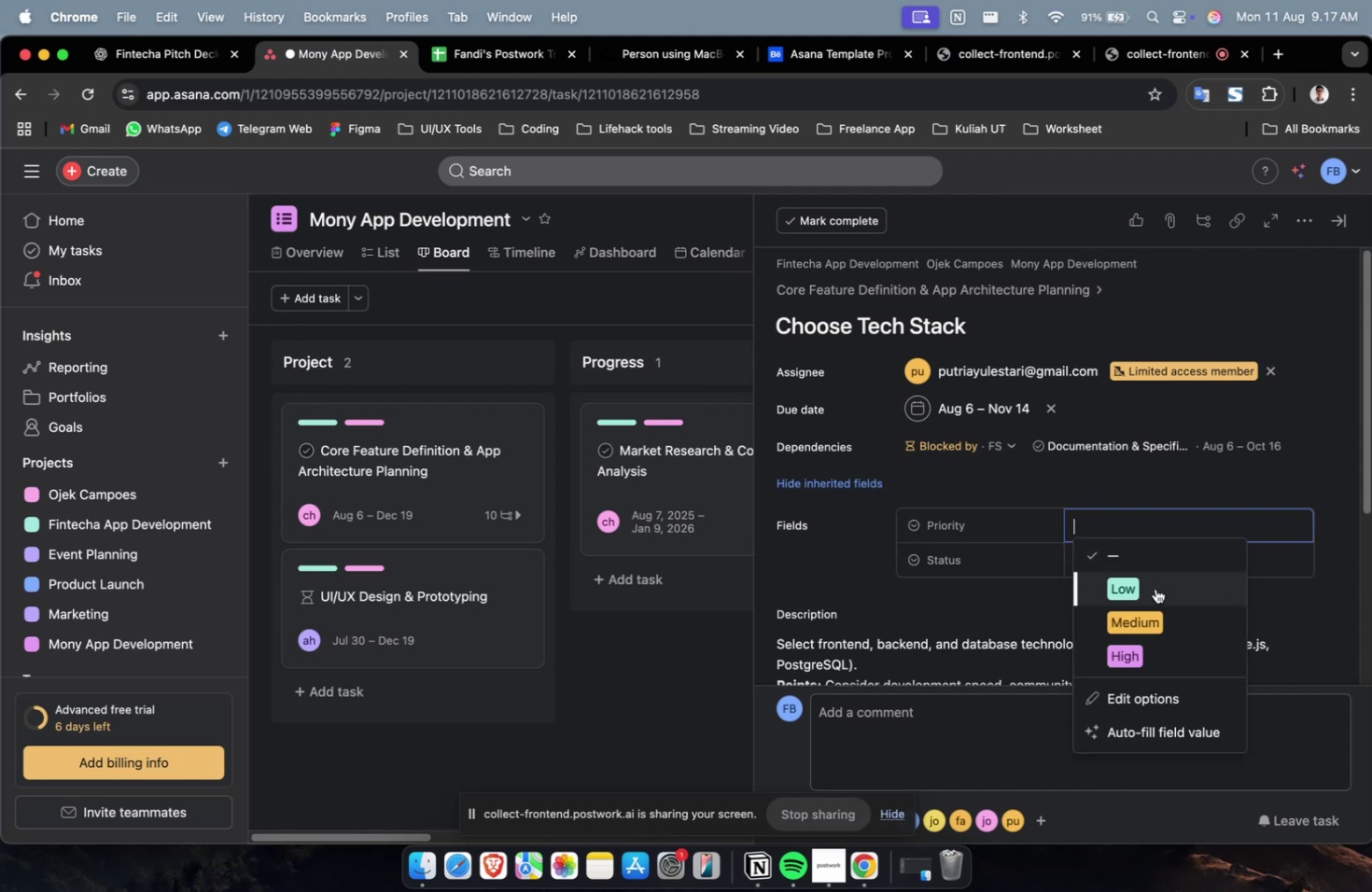 
triple_click([1152, 643])
 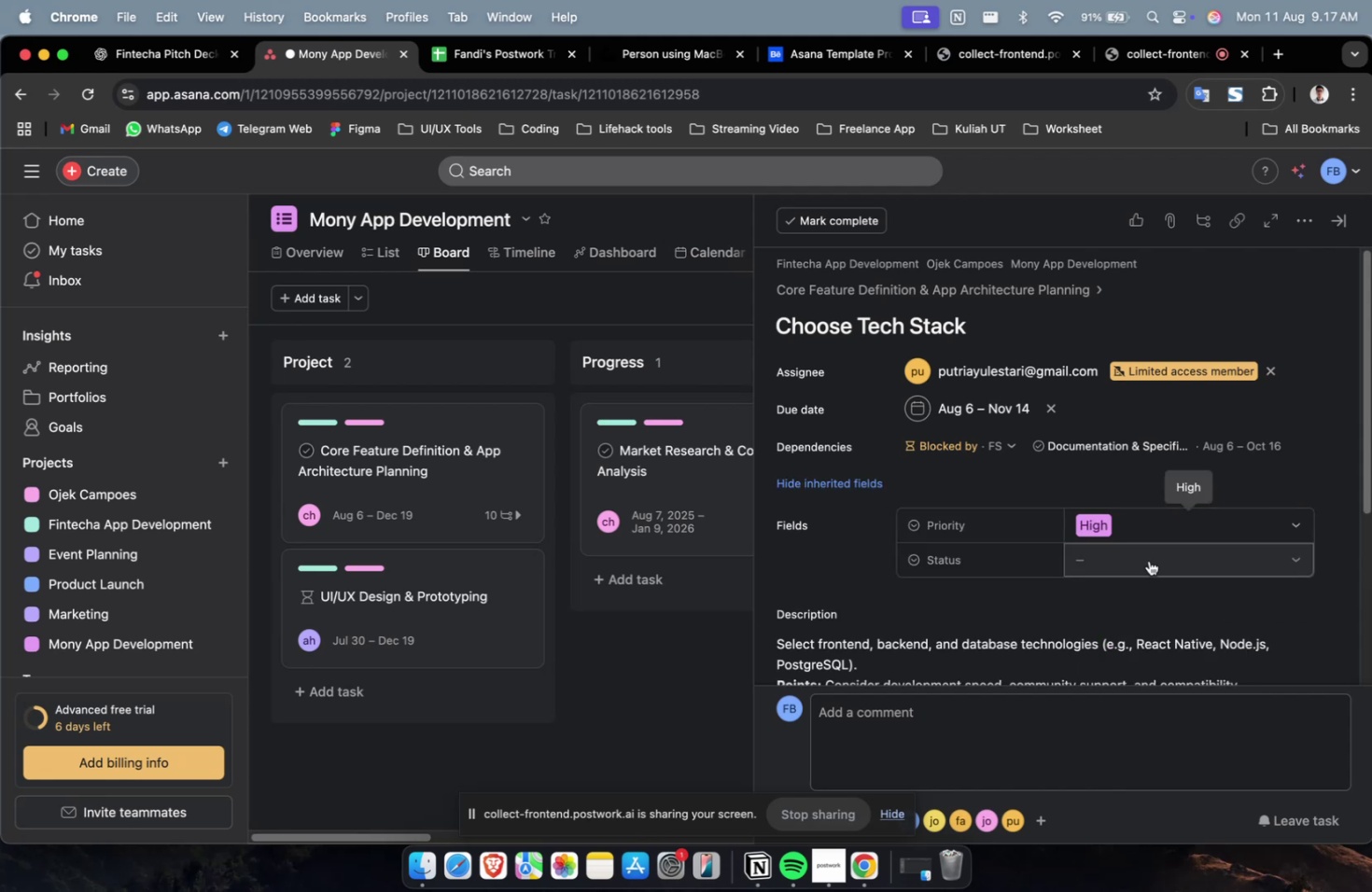 
triple_click([1148, 560])
 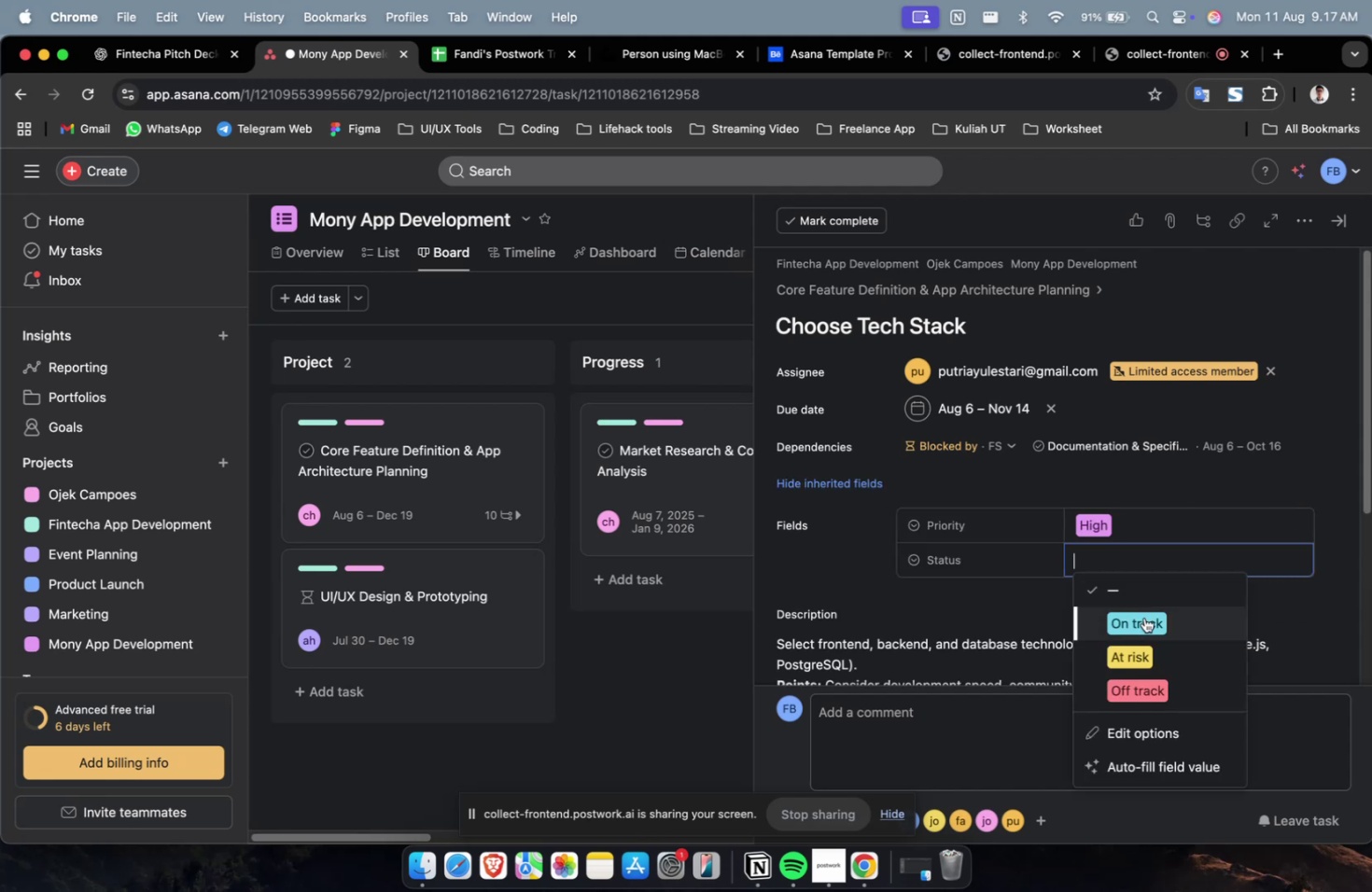 
triple_click([1143, 618])
 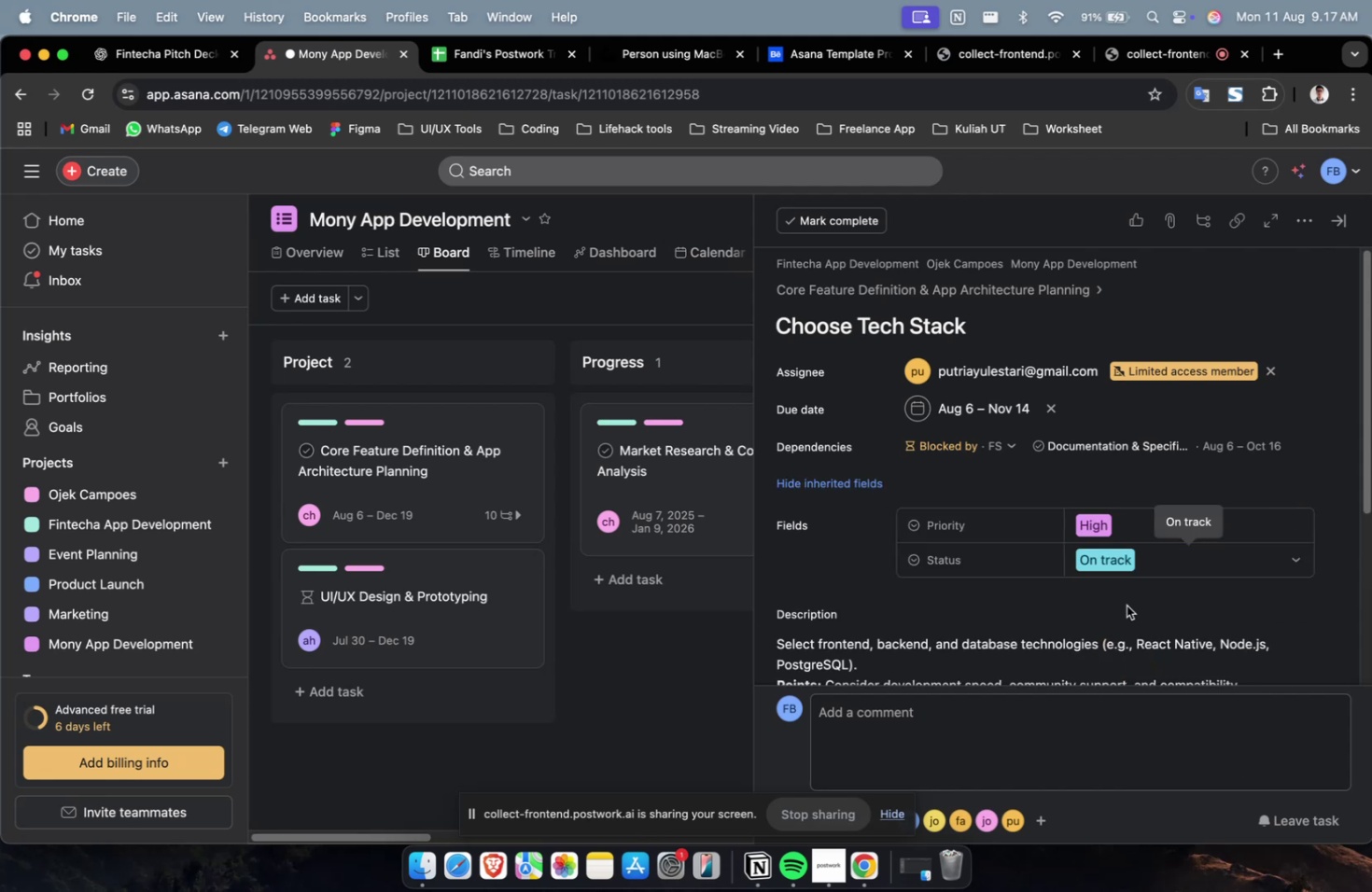 
scroll: coordinate [1099, 583], scroll_direction: down, amount: 38.0
 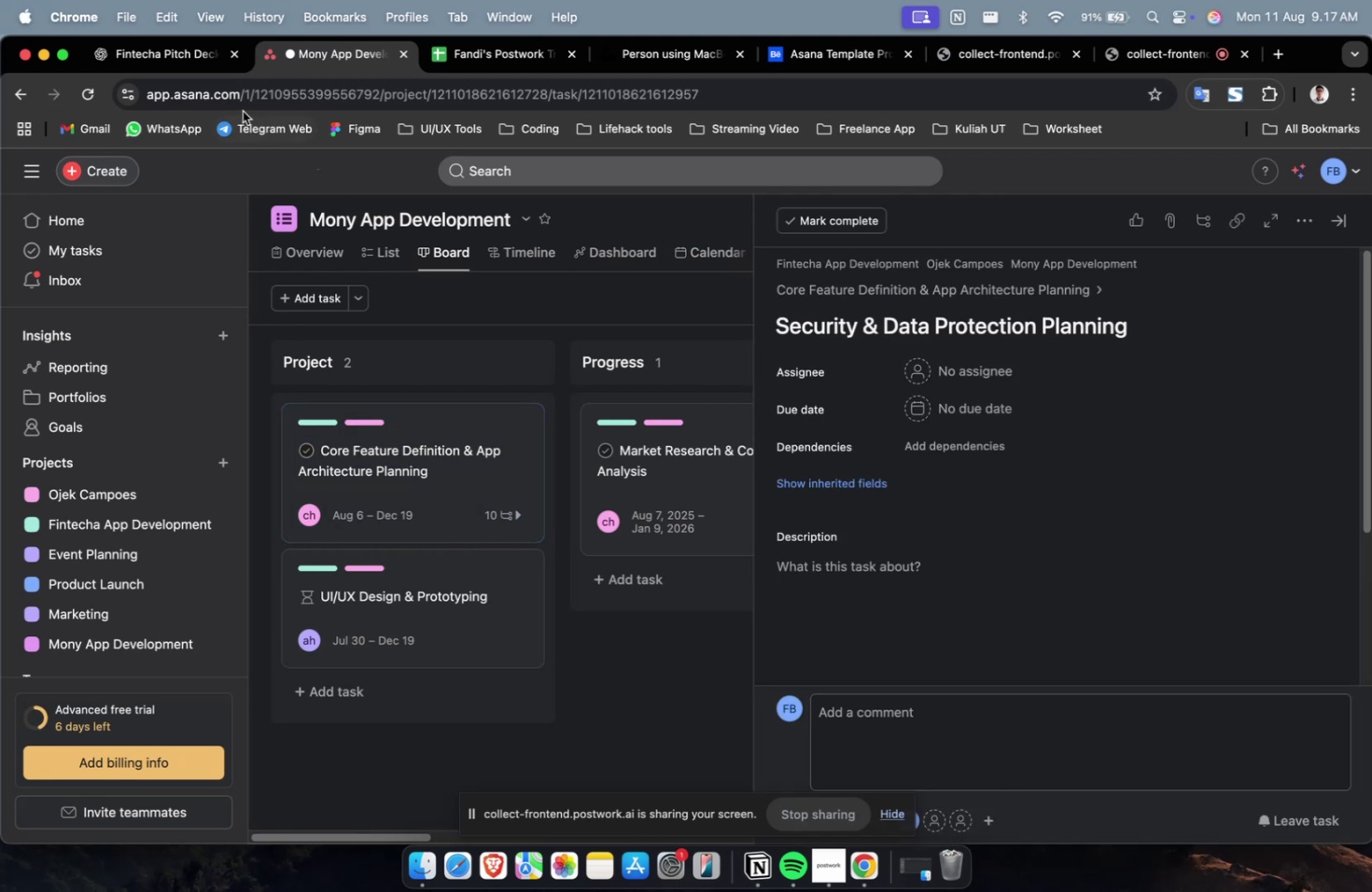 
scroll: coordinate [598, 444], scroll_direction: up, amount: 7.0
 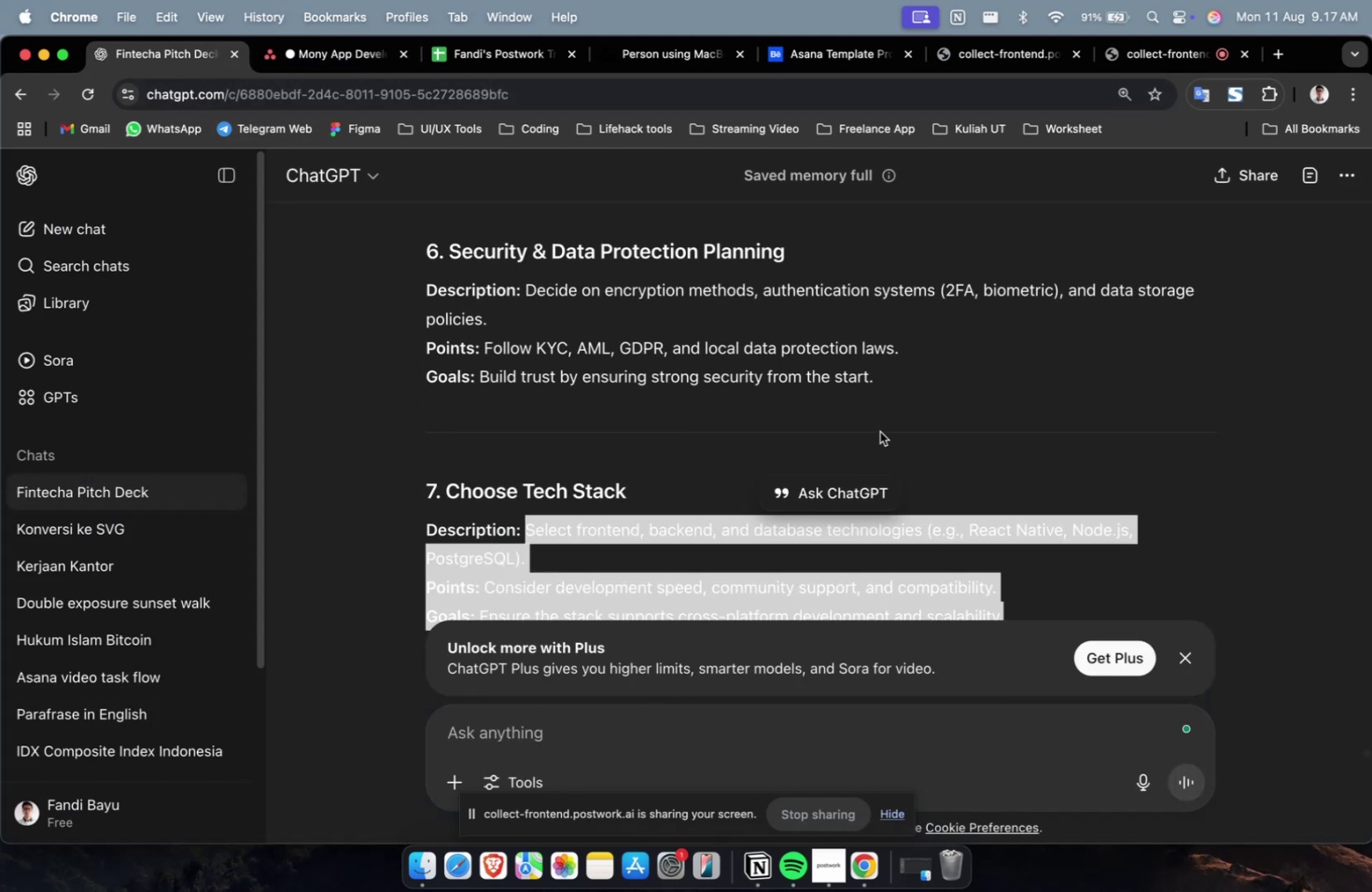 
left_click_drag(start_coordinate=[904, 397], to_coordinate=[529, 300])
 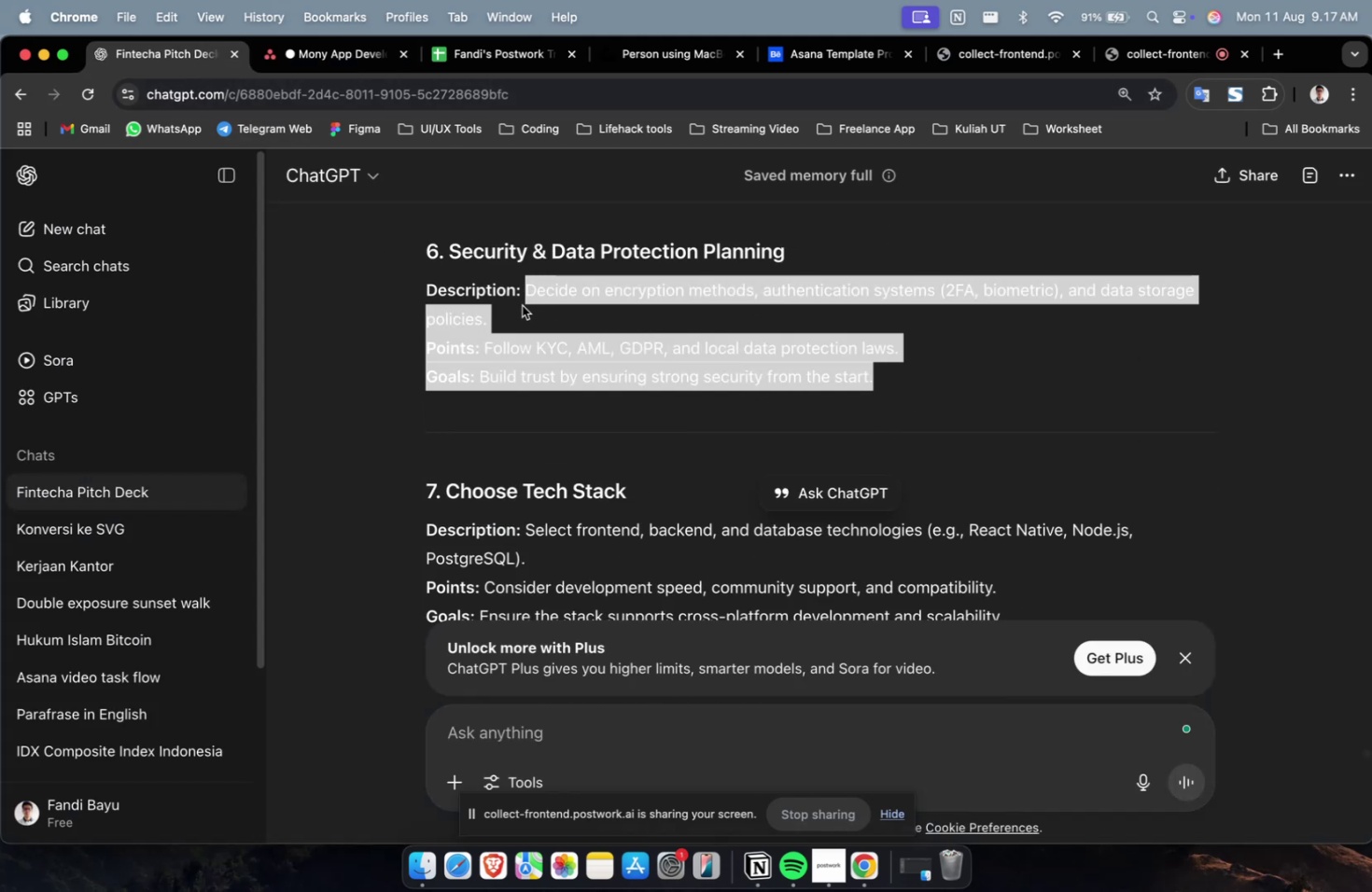 
key(Meta+C)
 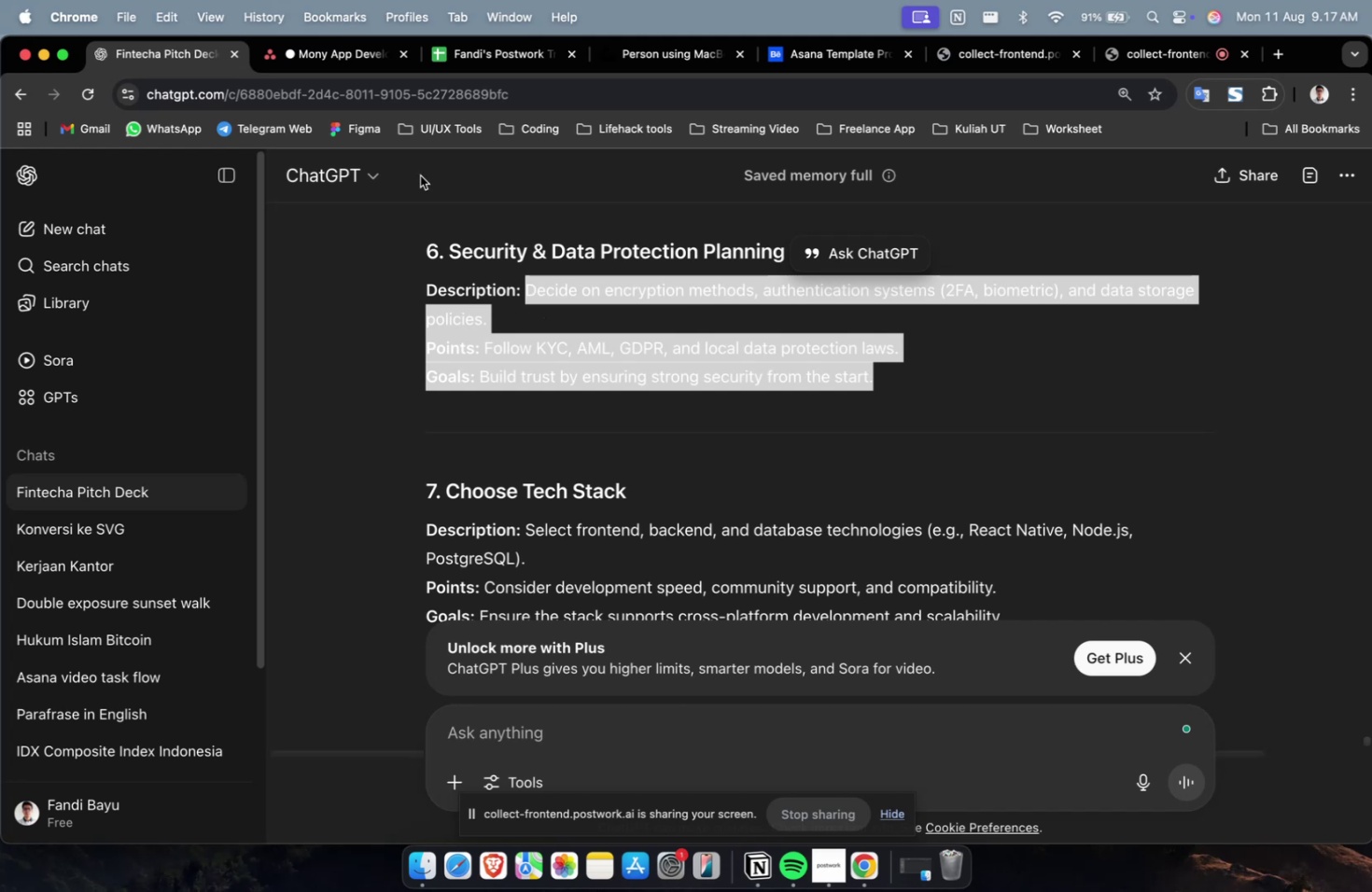 
key(Meta+C)
 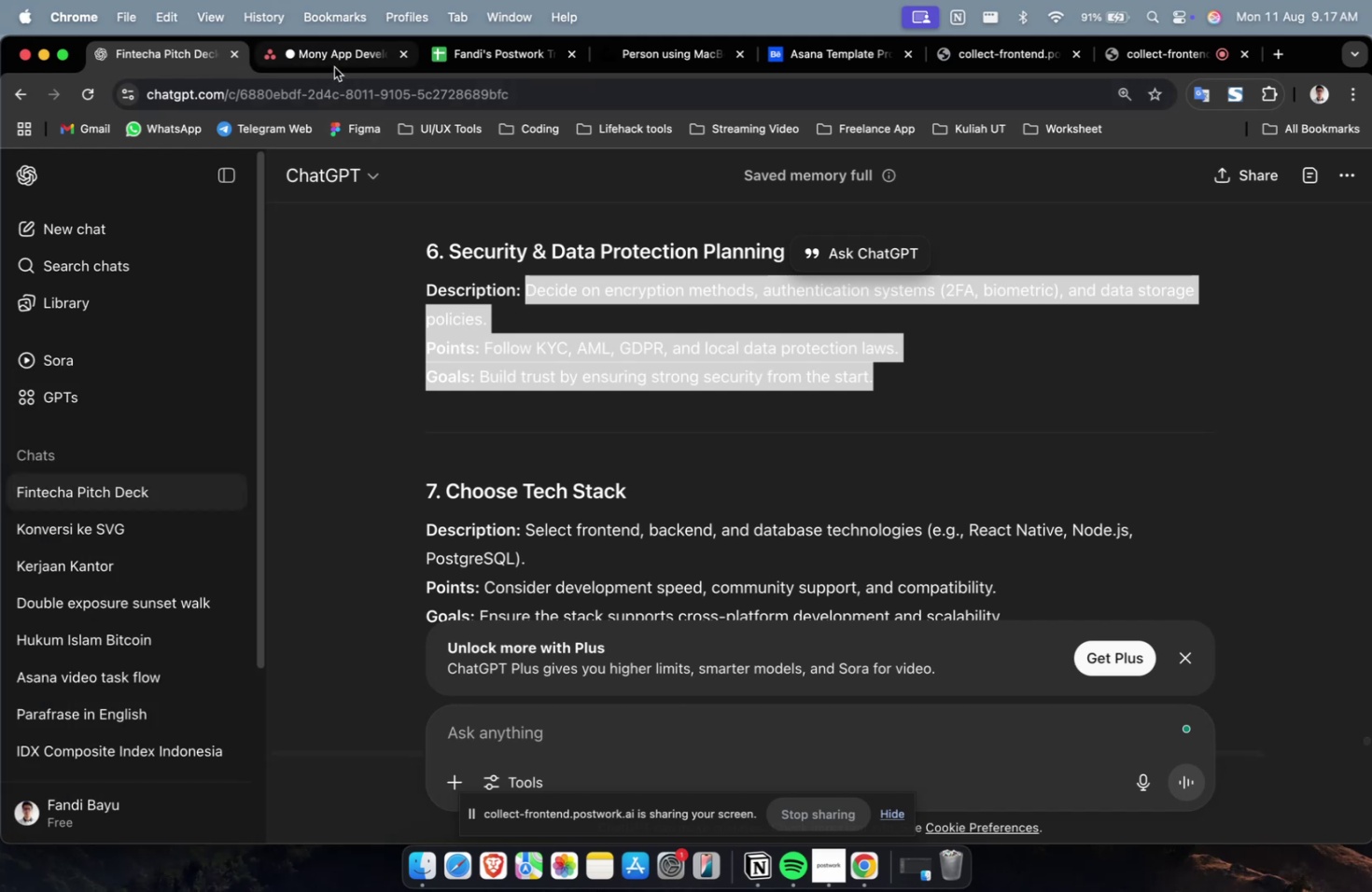 
left_click([334, 67])
 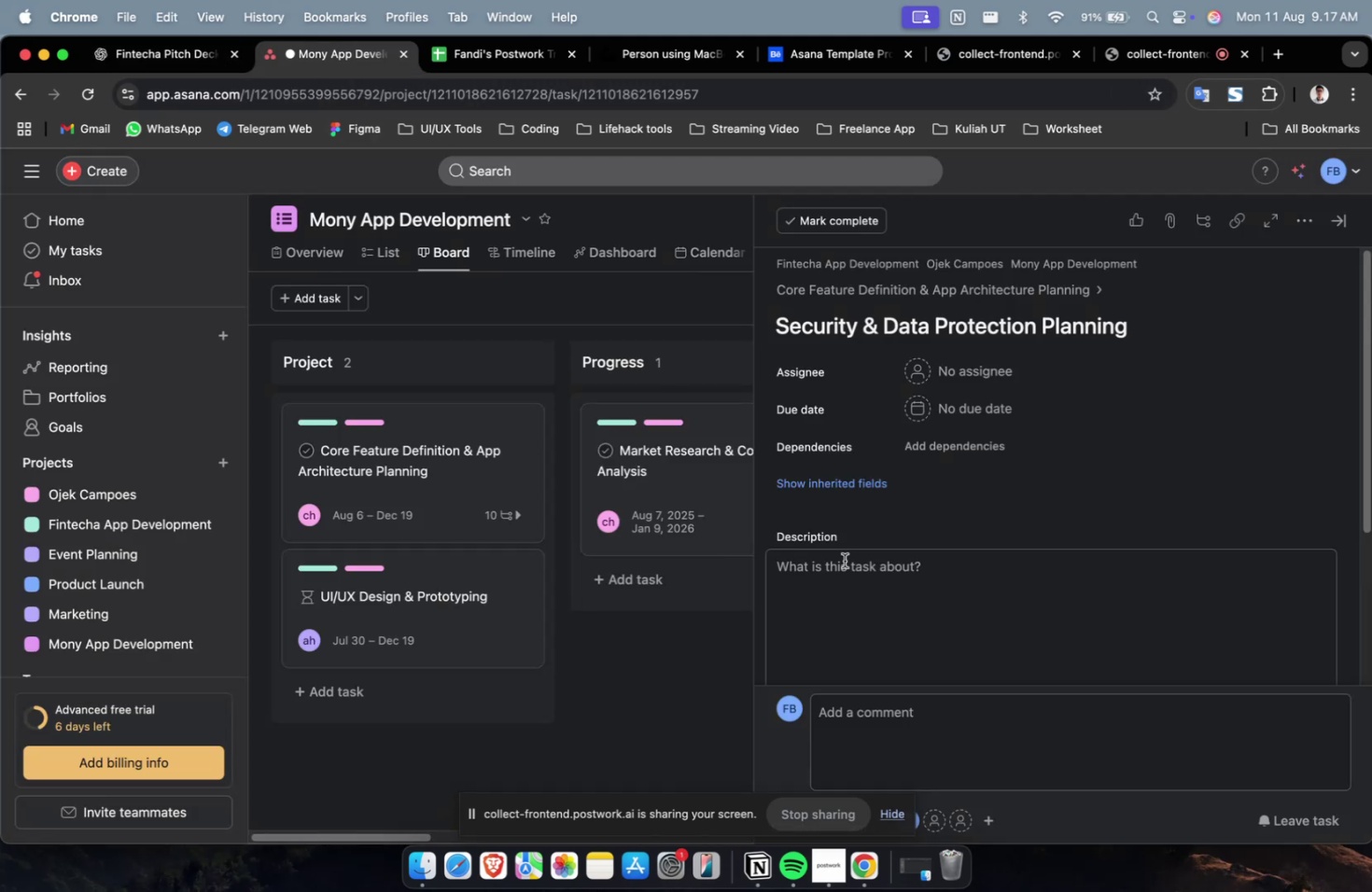 
double_click([853, 597])
 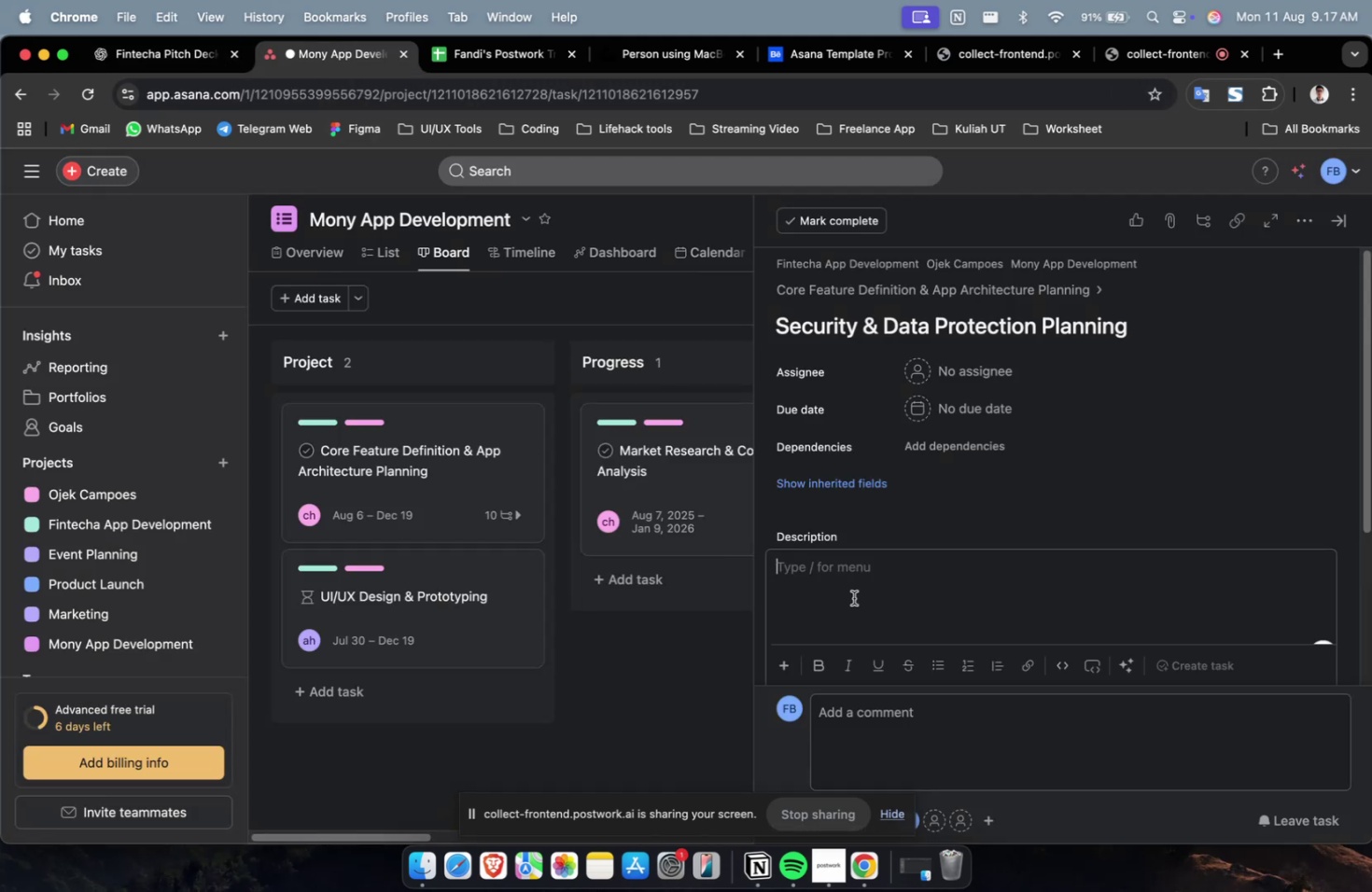 
key(Meta+V)
 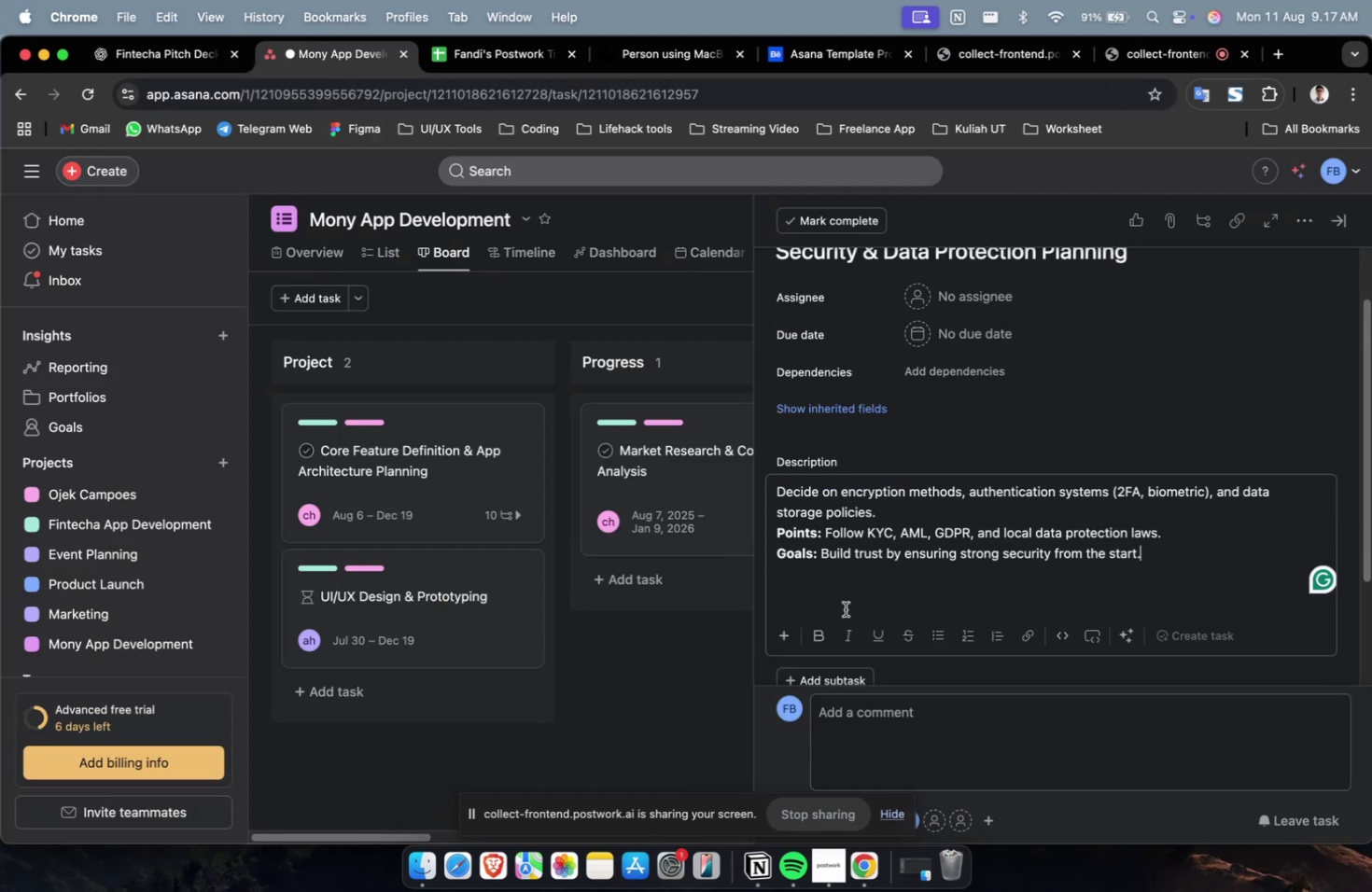 
scroll: coordinate [847, 607], scroll_direction: up, amount: 8.0
 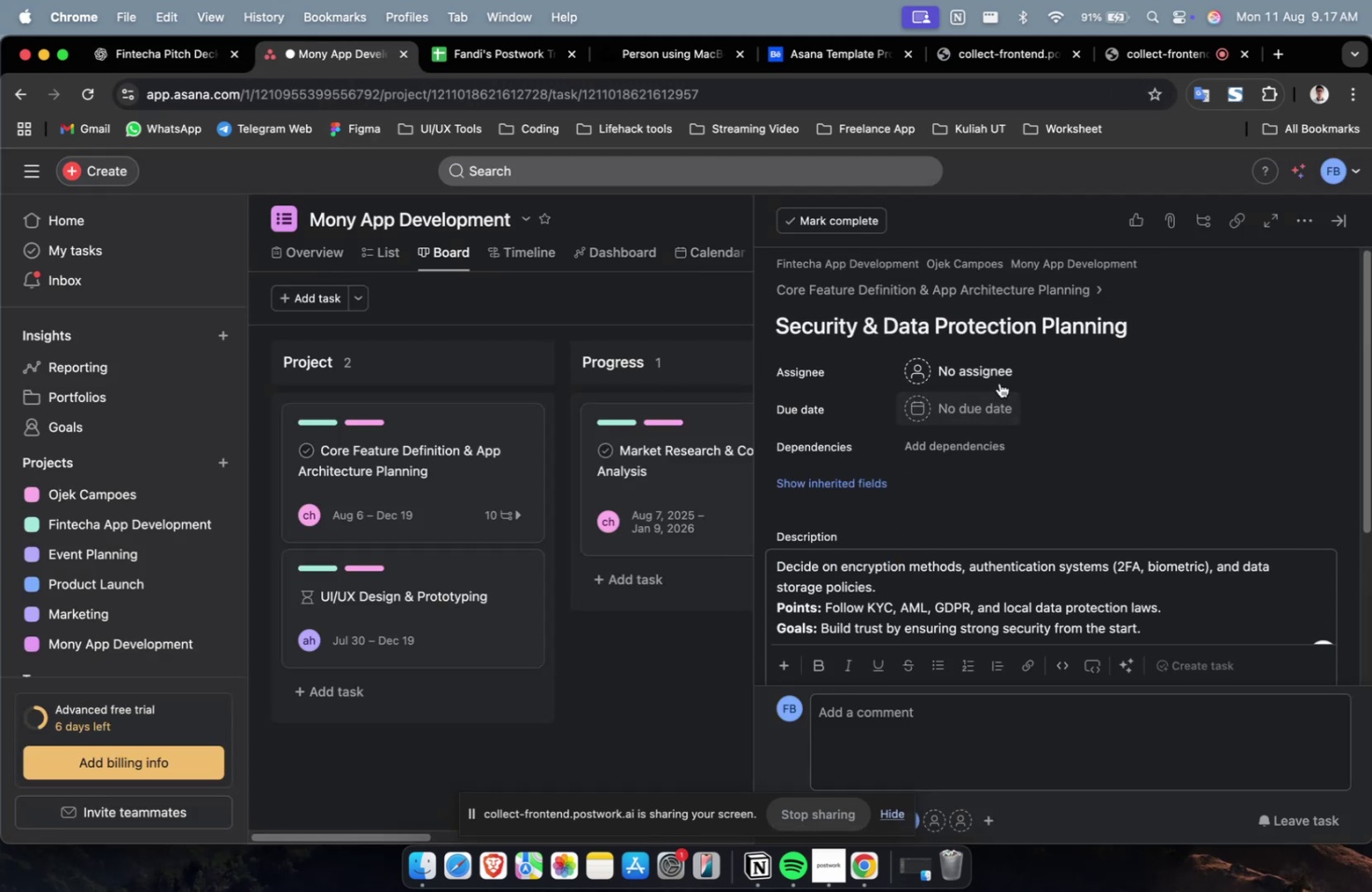 
left_click([999, 382])
 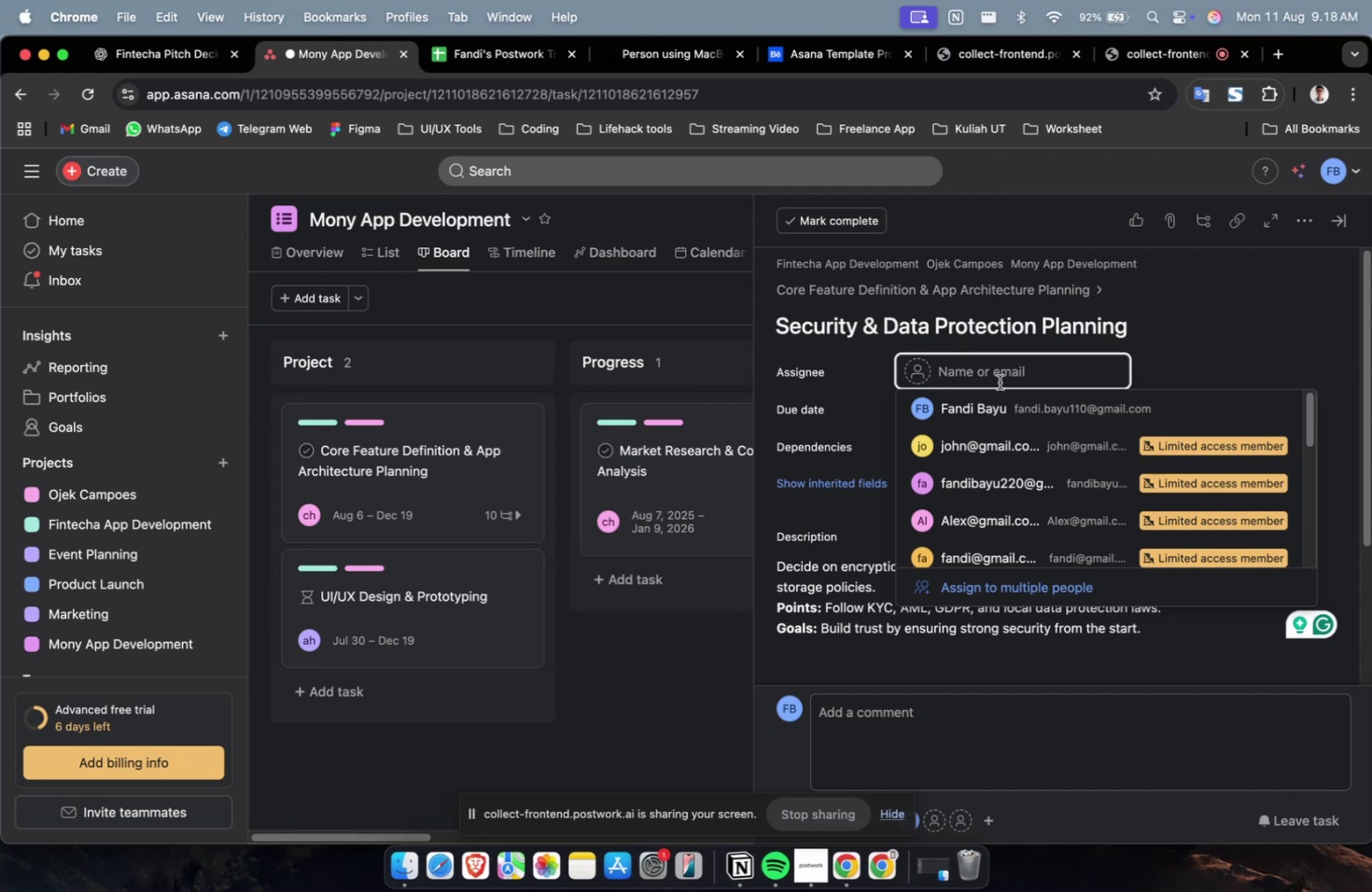 
wait(34.71)
 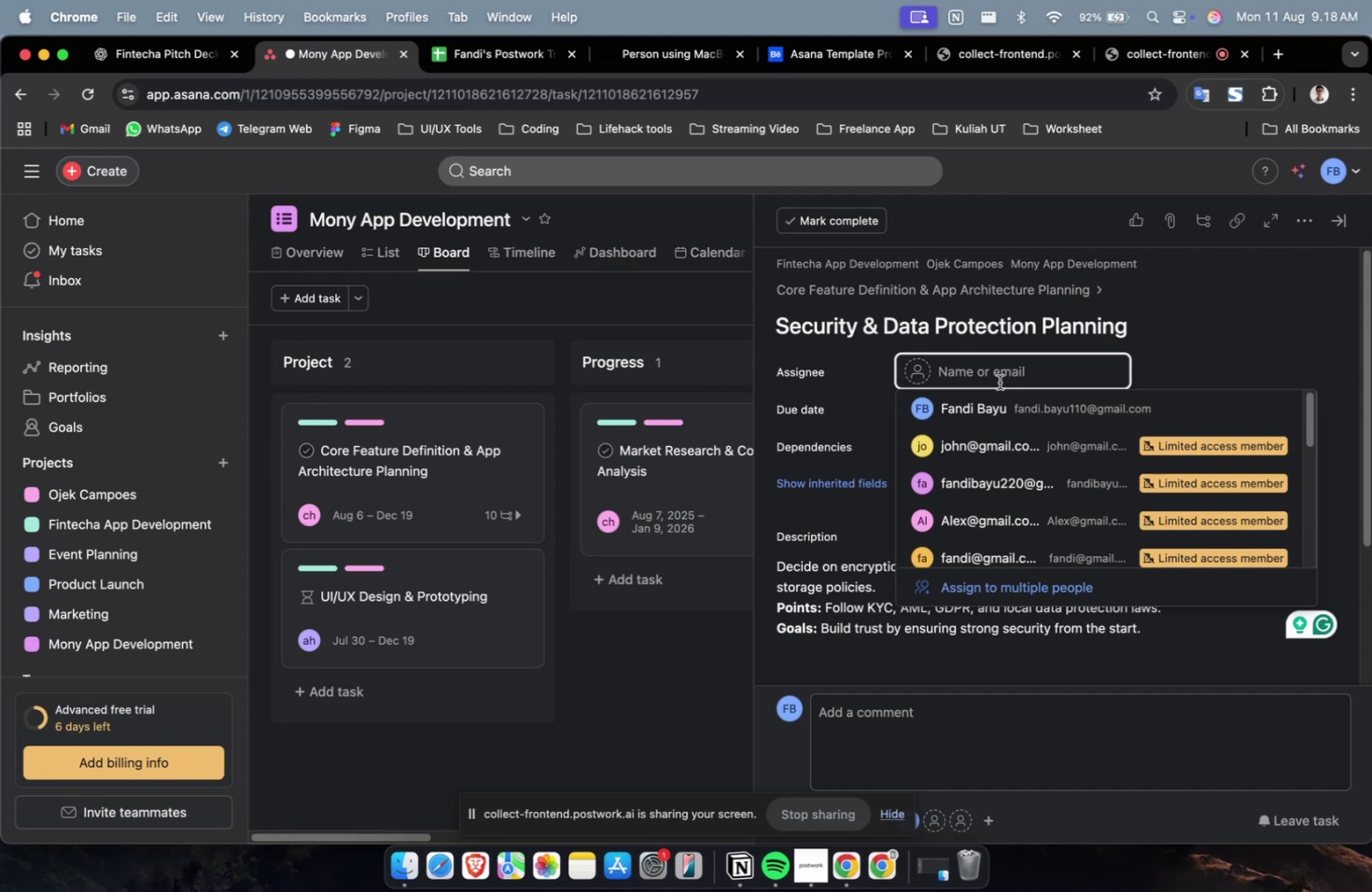 
scroll: coordinate [999, 382], scroll_direction: down, amount: 2.0
 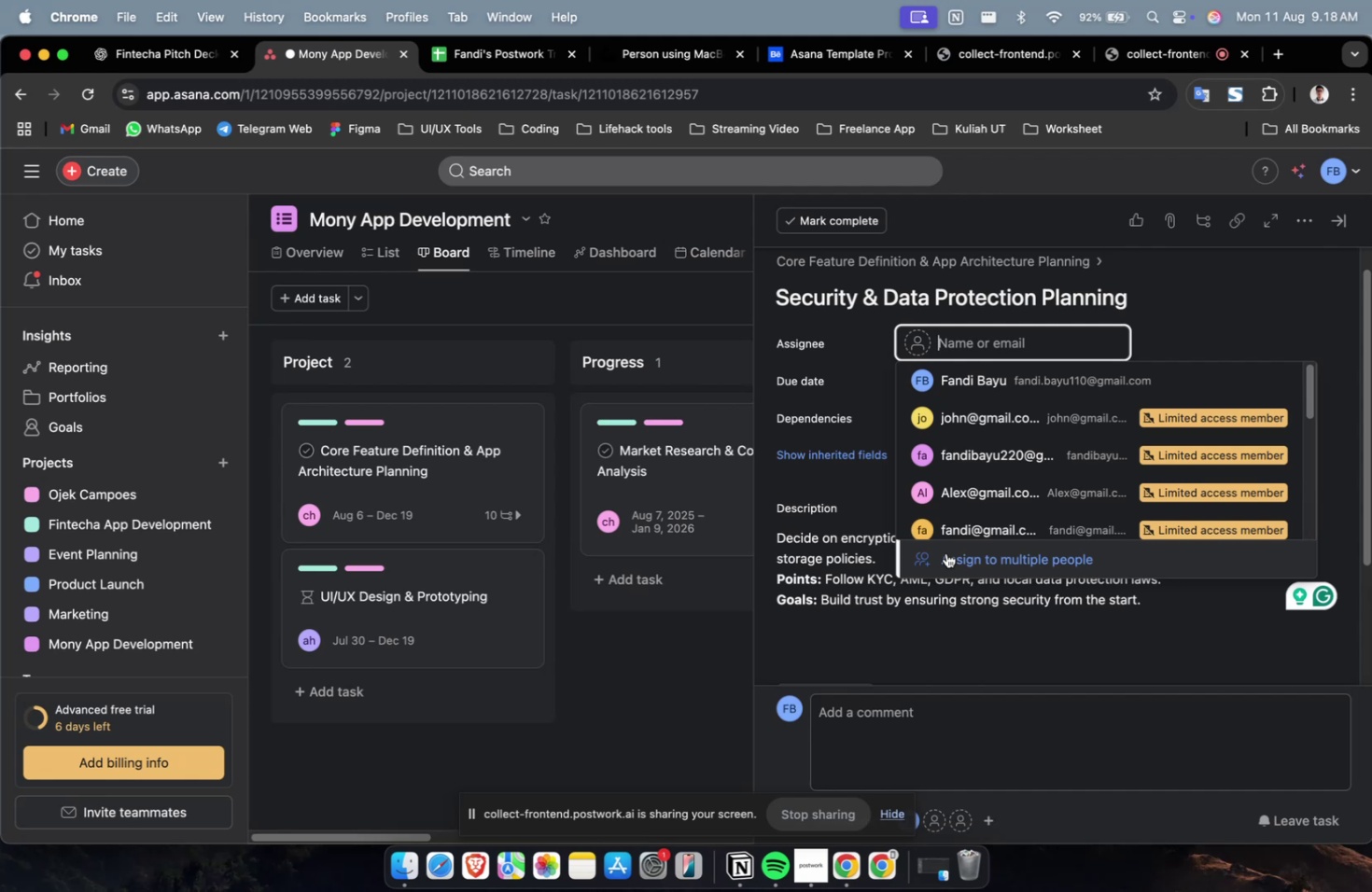 
wait(5.73)
 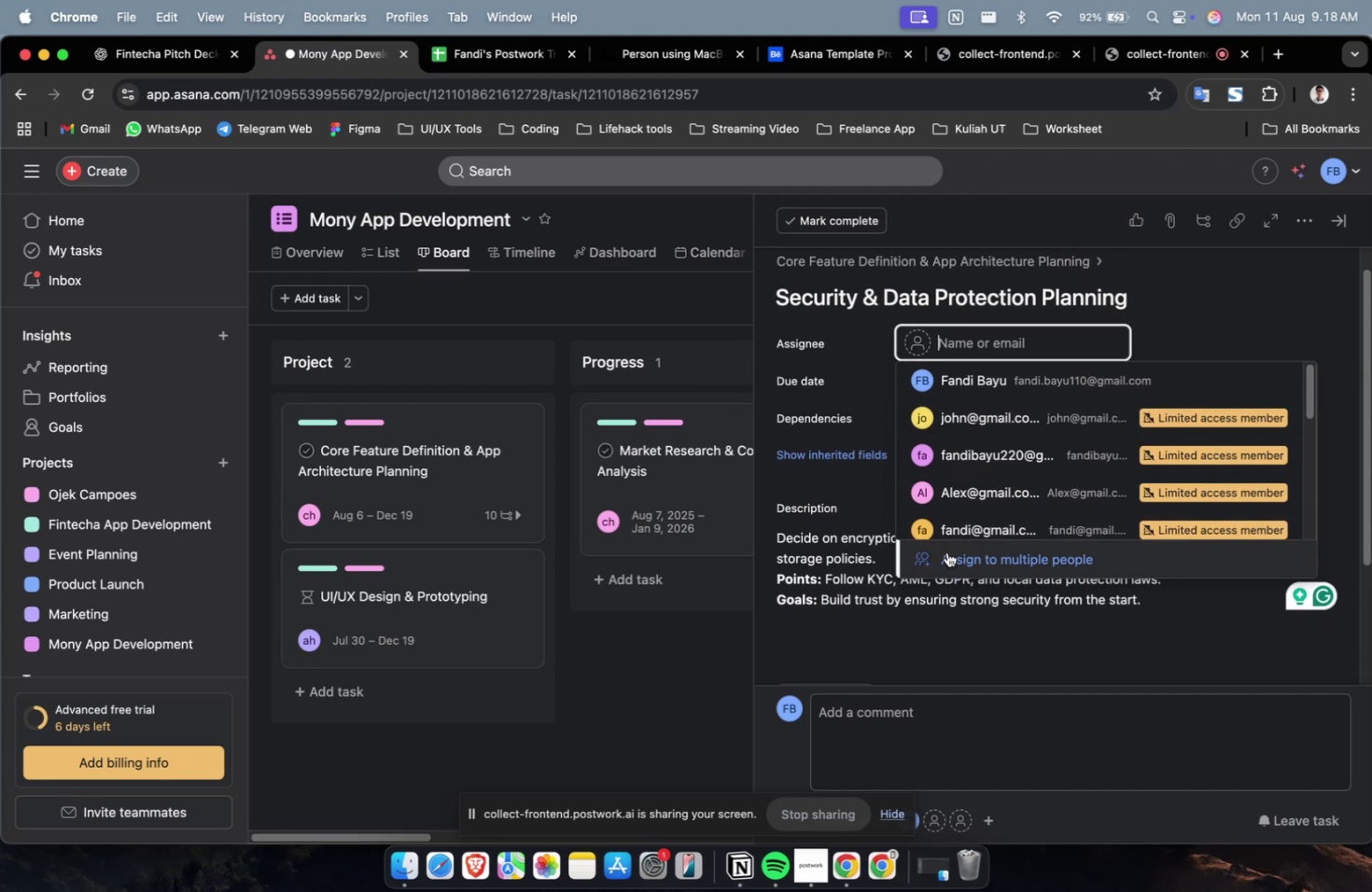 
scroll: coordinate [945, 552], scroll_direction: down, amount: 3.0
 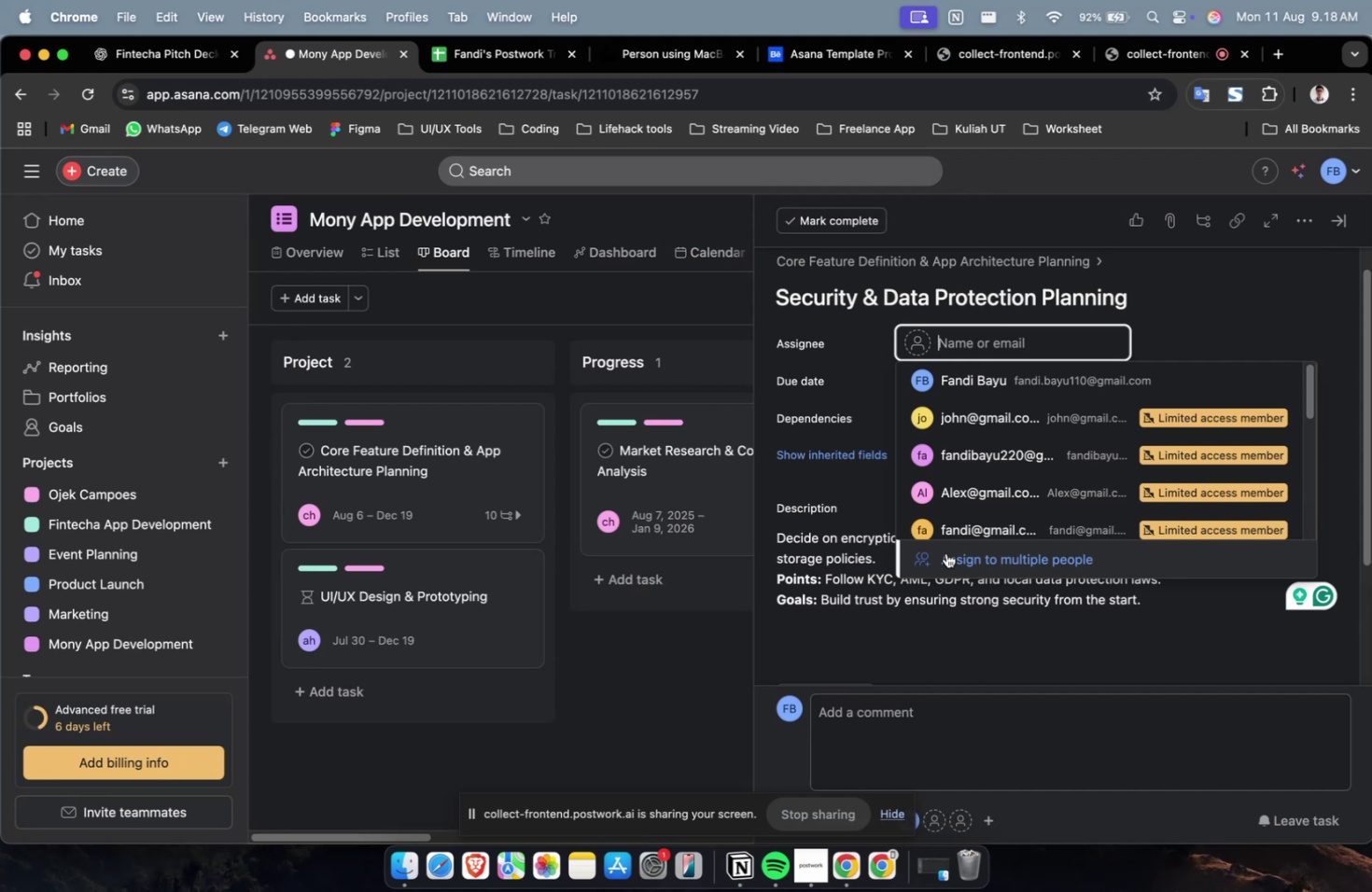 
wait(27.23)
 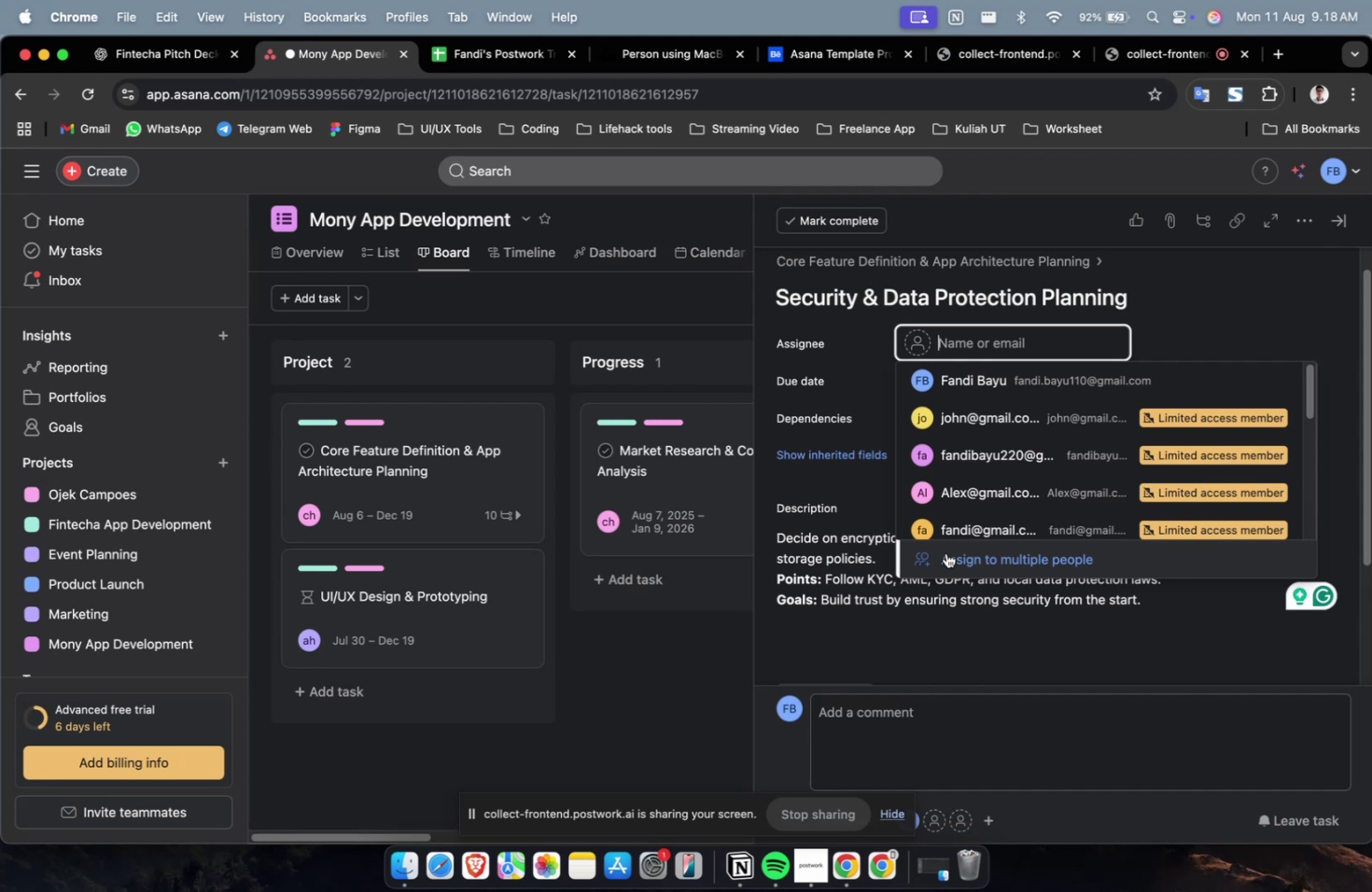 
scroll: coordinate [945, 552], scroll_direction: up, amount: 2.0
 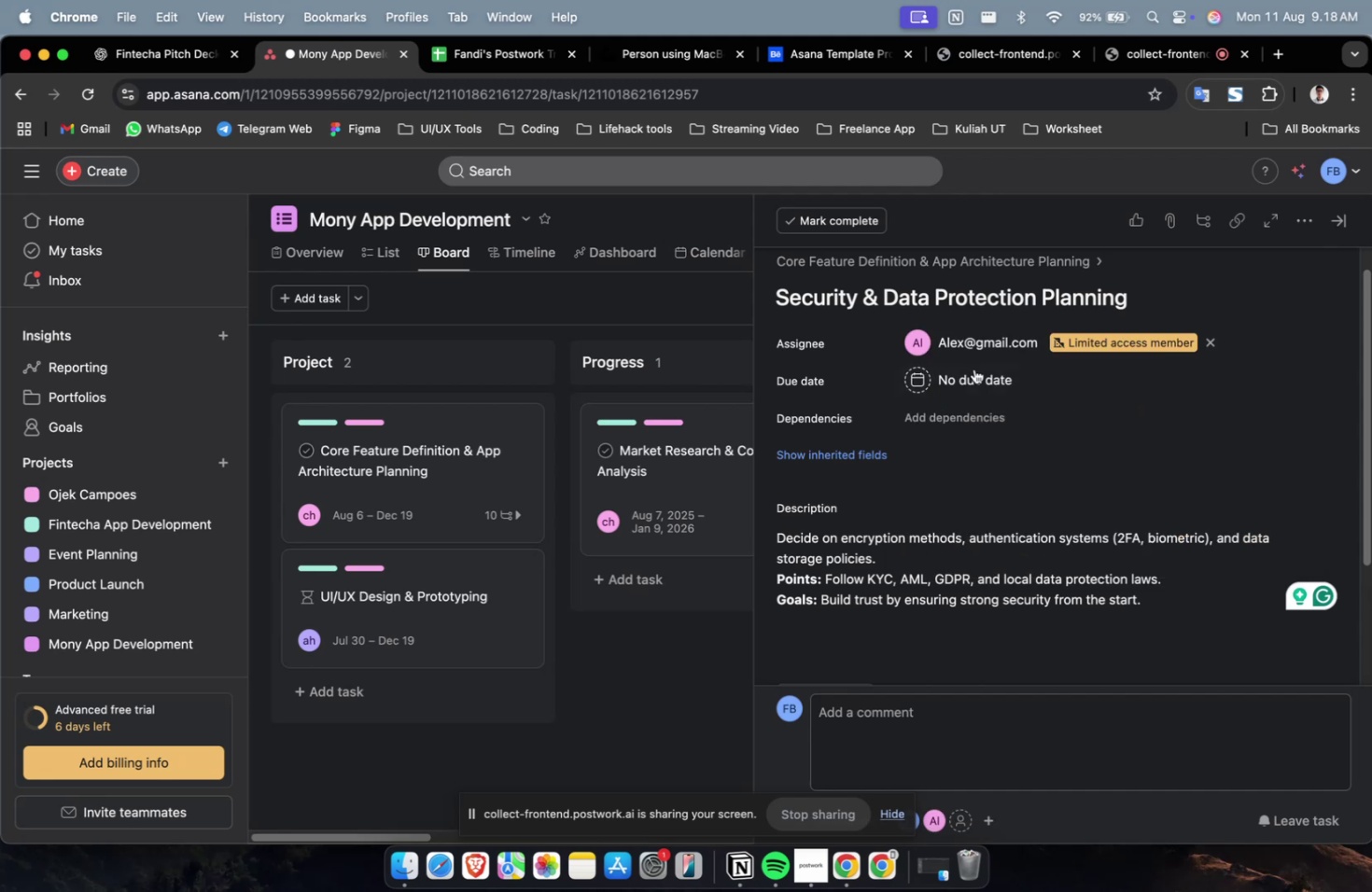 
double_click([974, 341])
 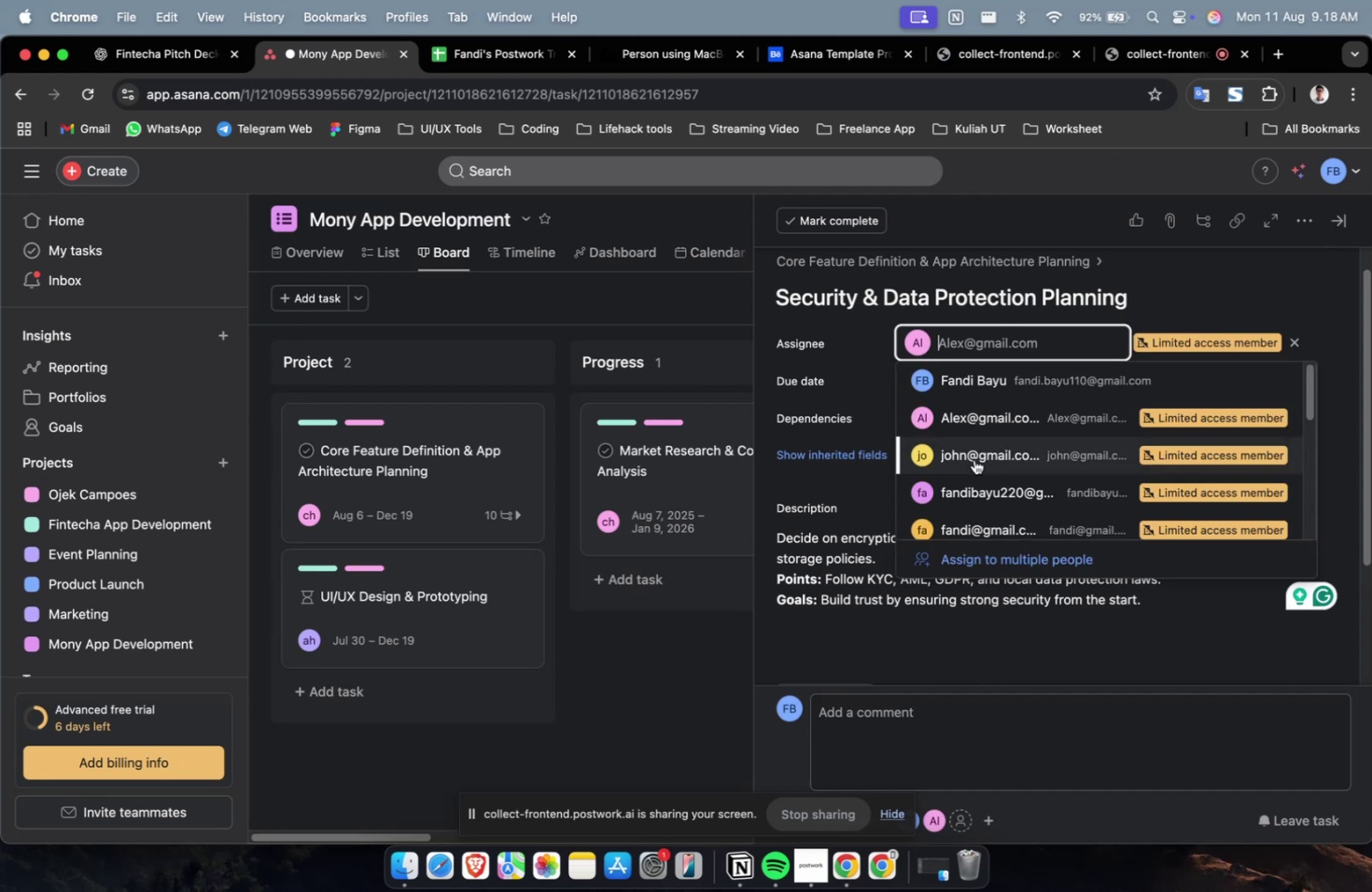 
scroll: coordinate [973, 459], scroll_direction: down, amount: 4.0
 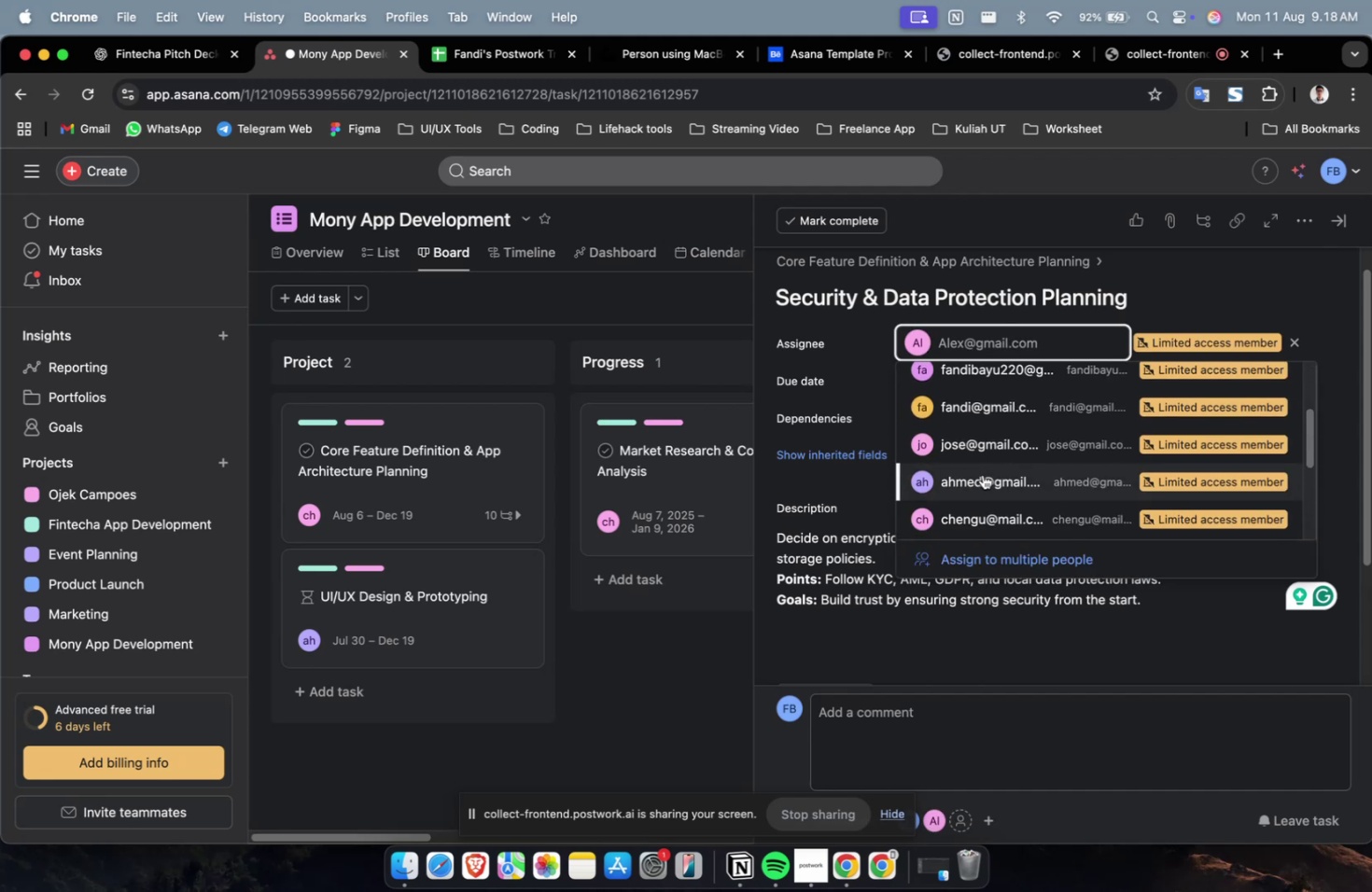 
left_click([982, 474])
 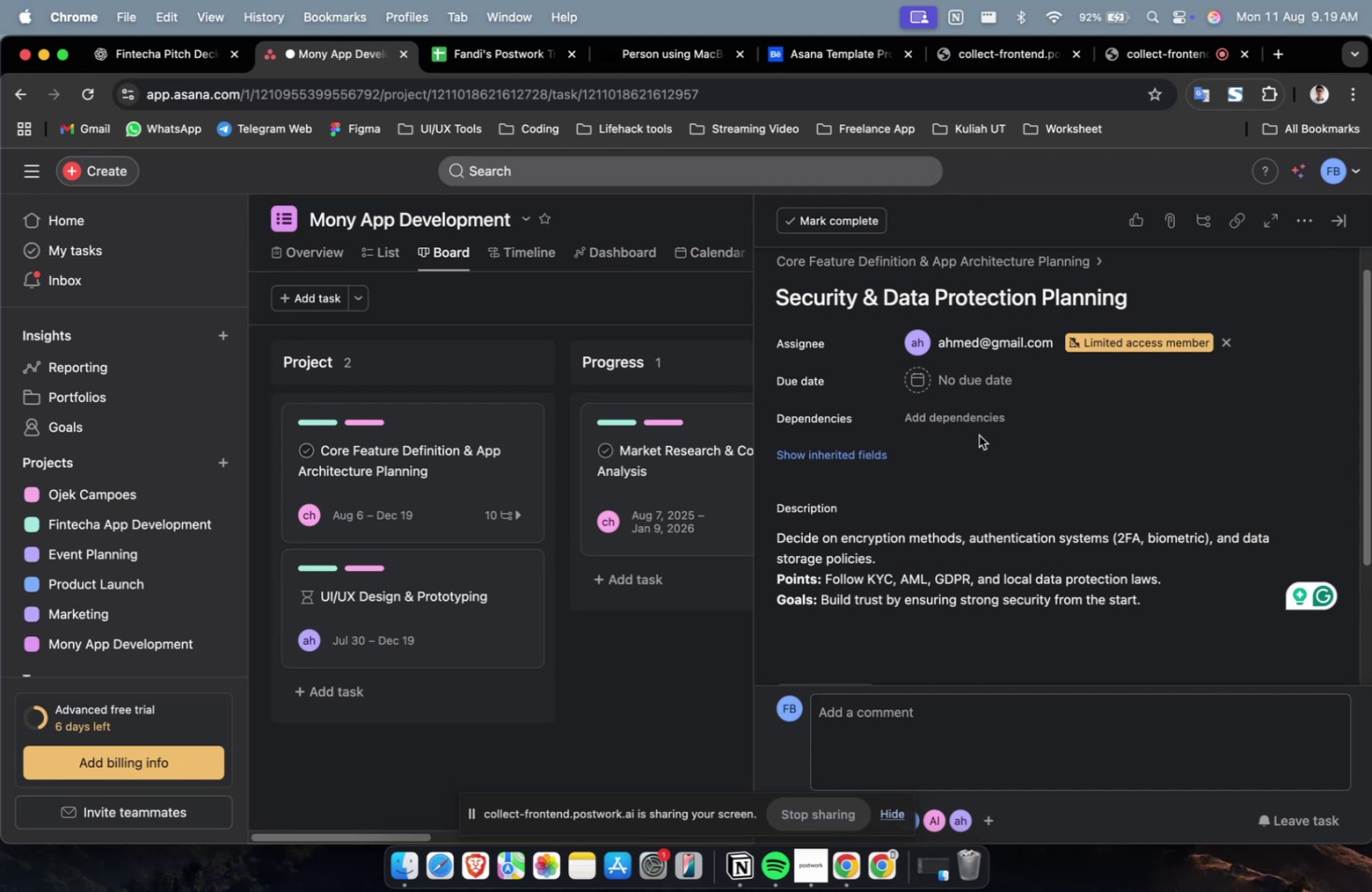 
wait(18.0)
 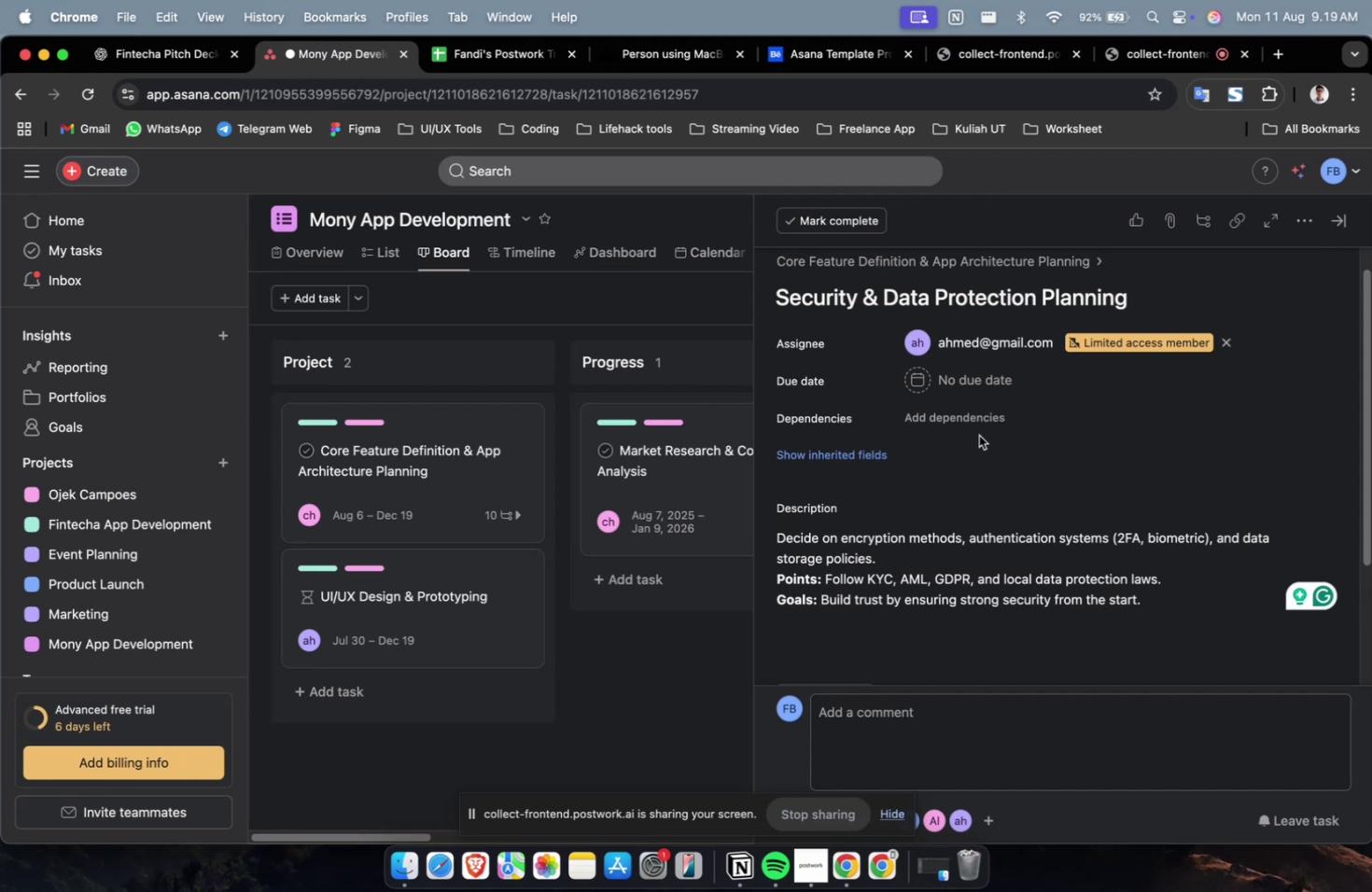 
double_click([989, 421])
 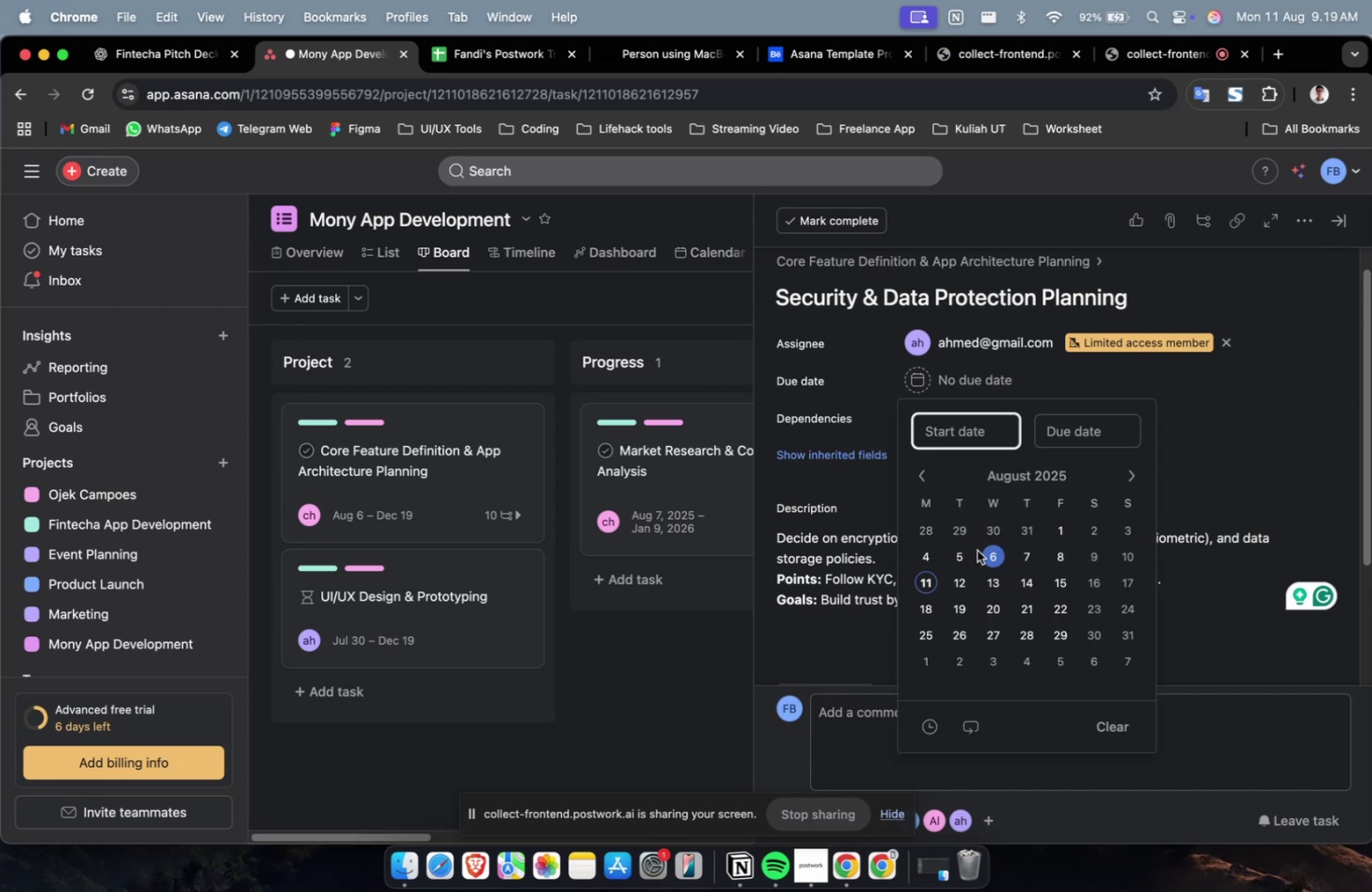 
left_click([973, 551])
 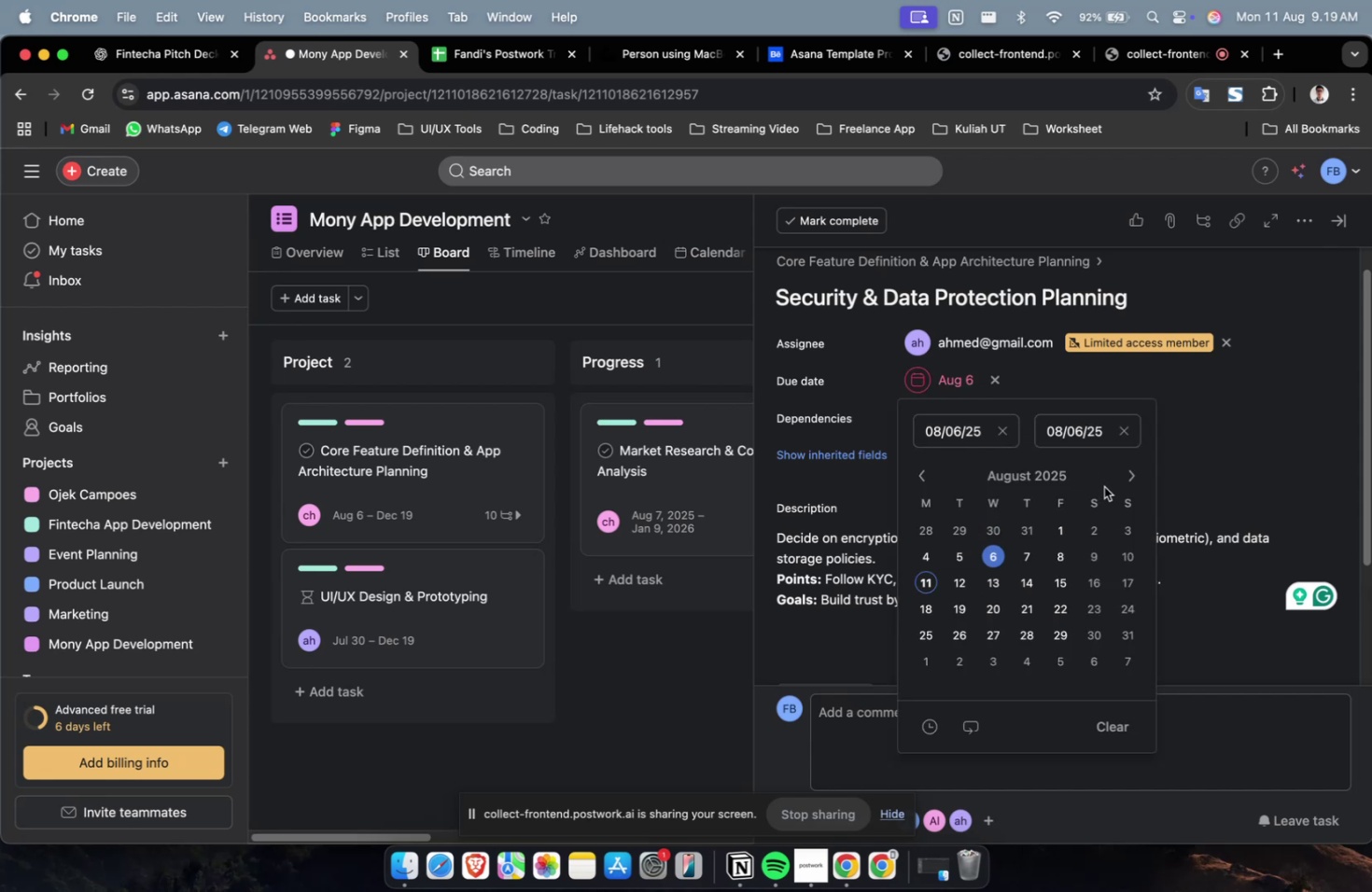 
double_click([1129, 477])
 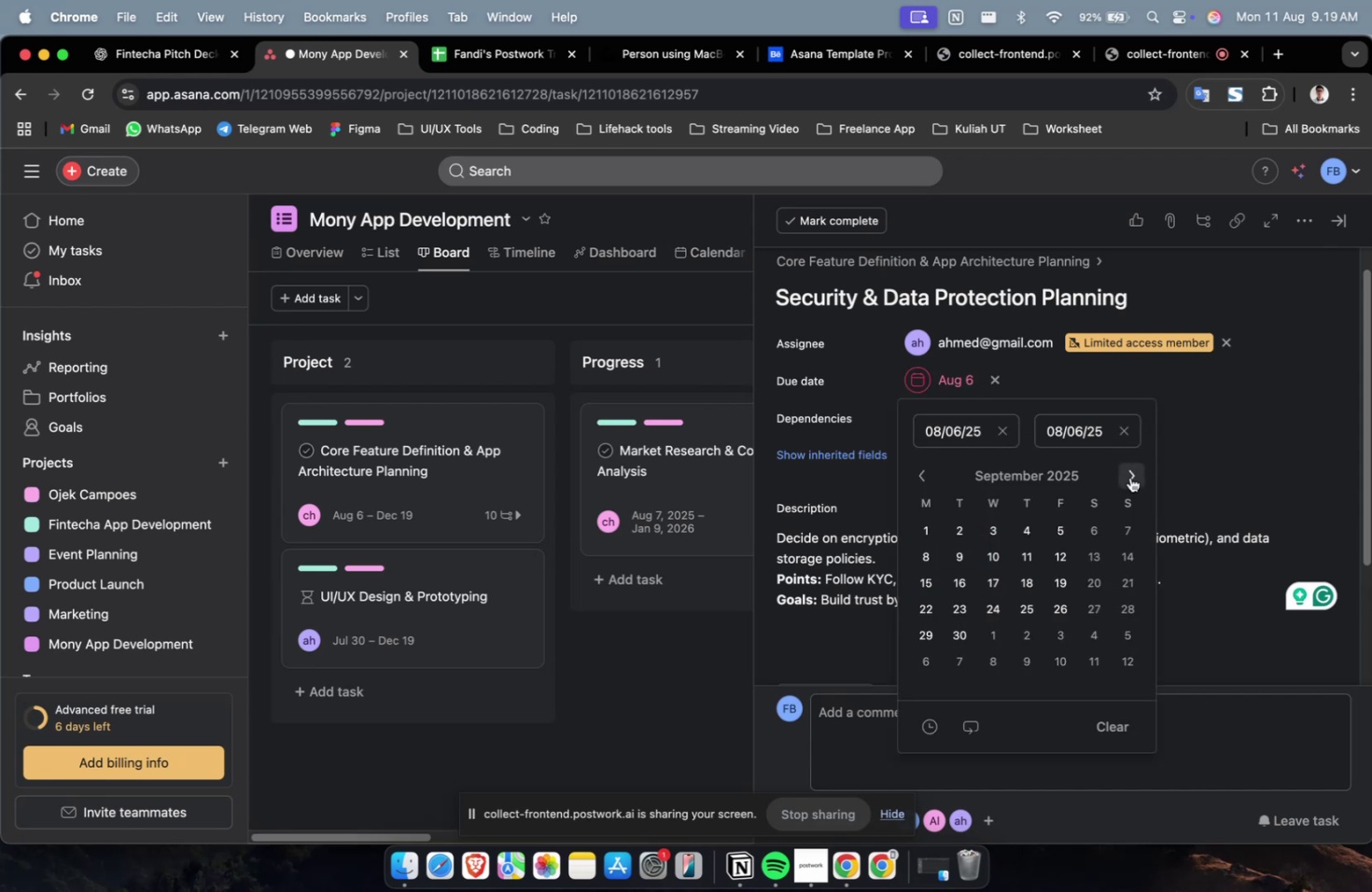 
triple_click([1129, 477])
 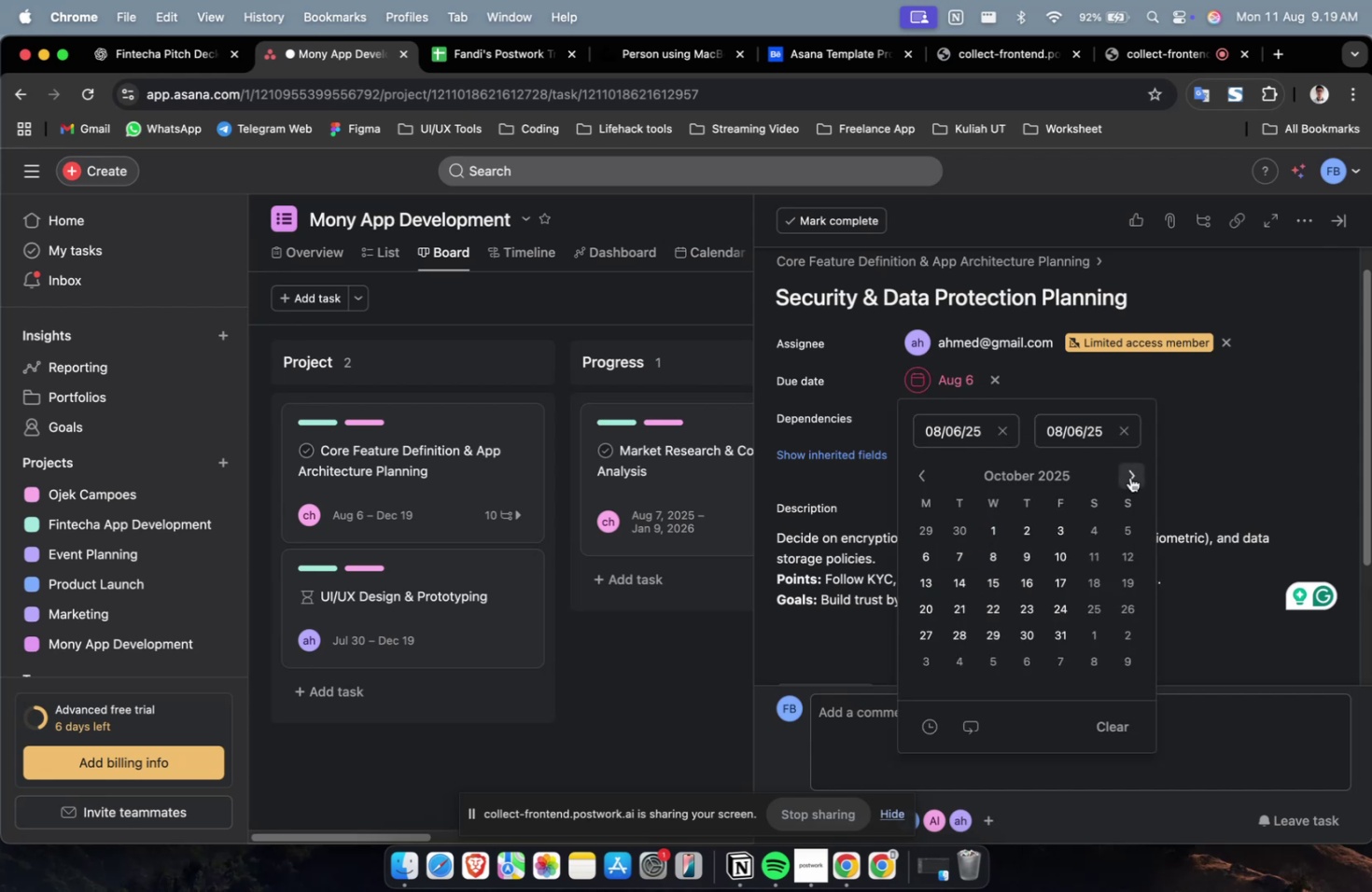 
triple_click([1129, 477])
 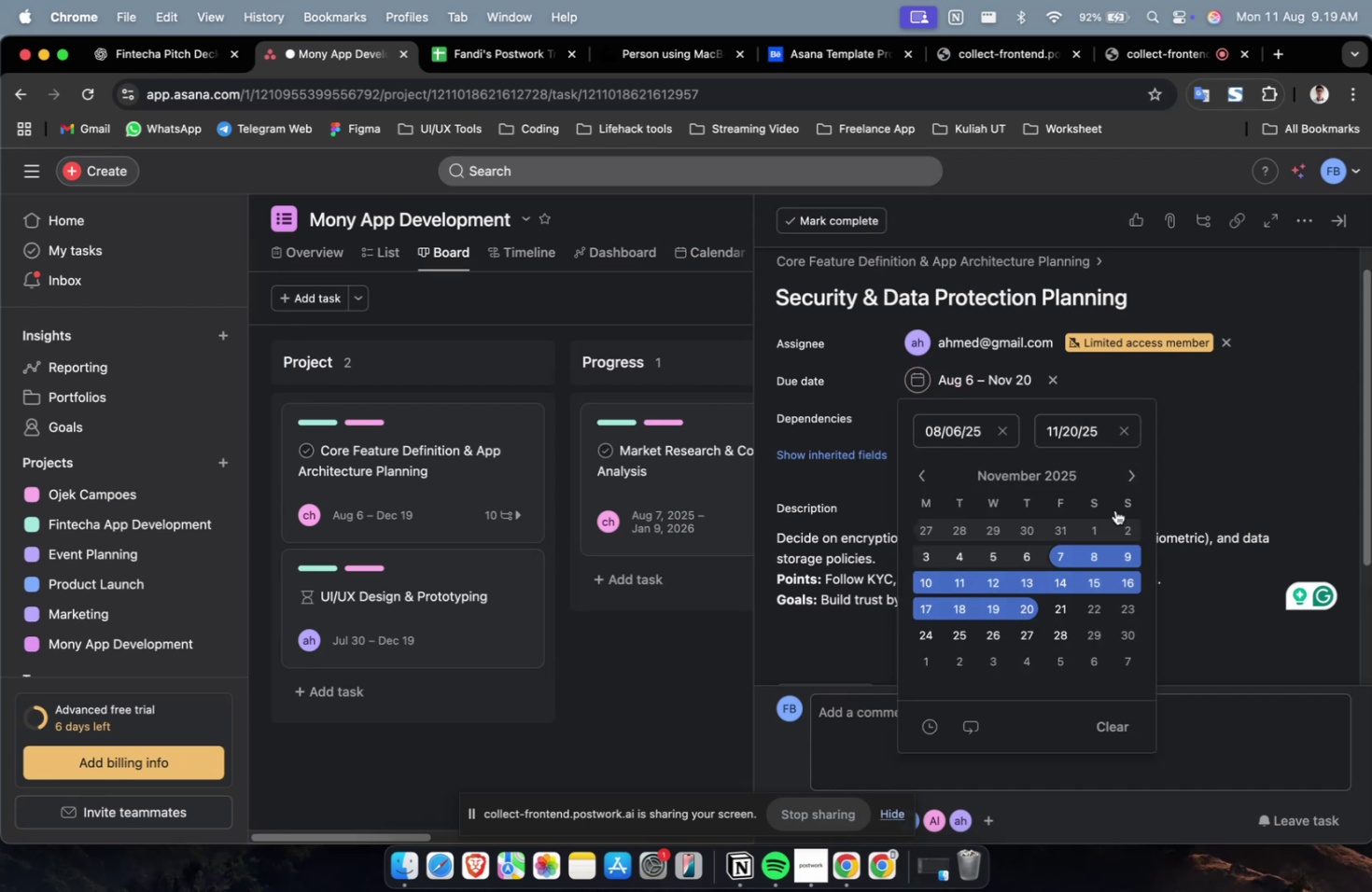 
double_click([1190, 398])
 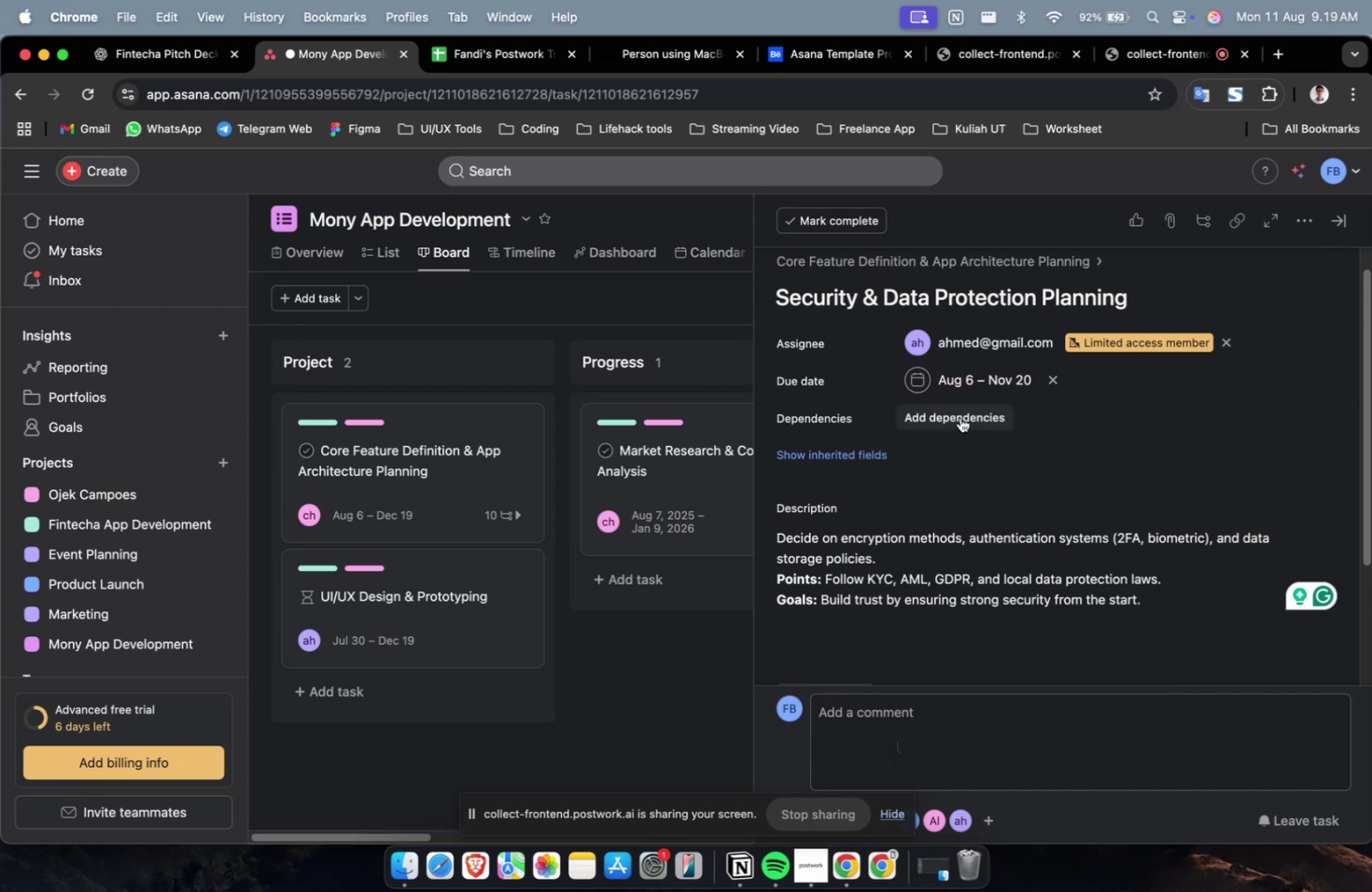 
triple_click([959, 417])
 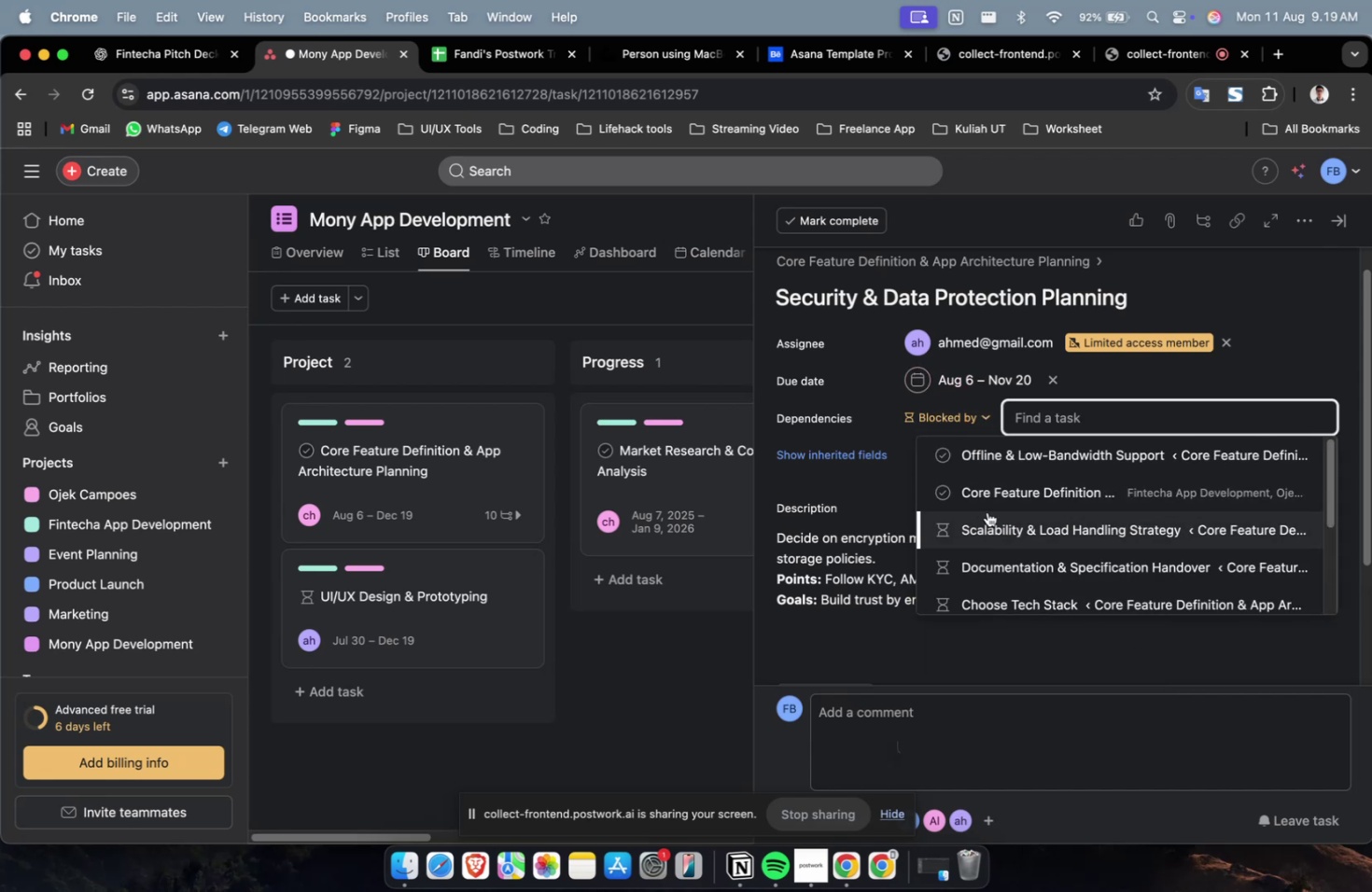 
triple_click([987, 510])
 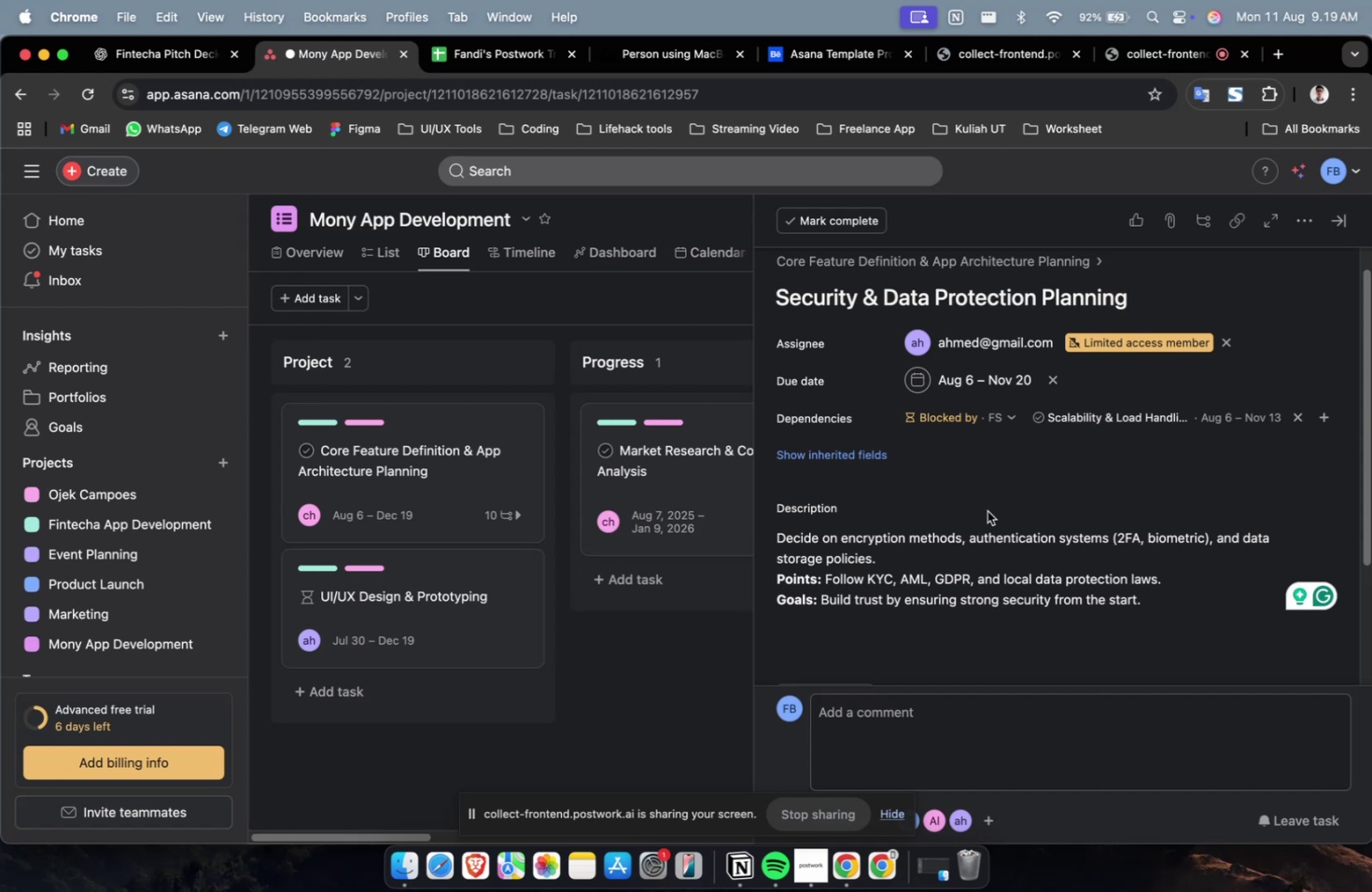 
wait(11.82)
 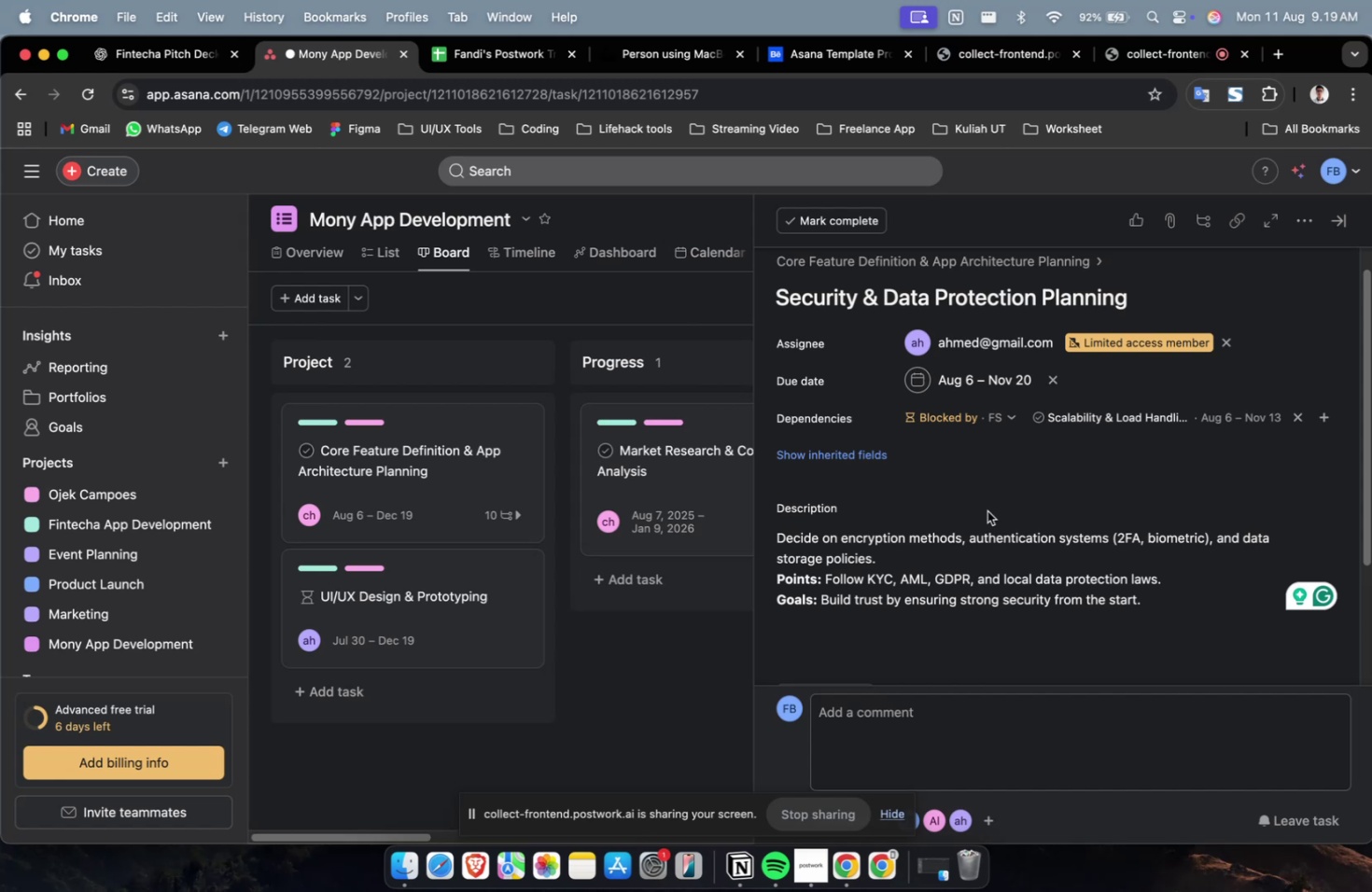 
scroll: coordinate [987, 510], scroll_direction: down, amount: 1.0
 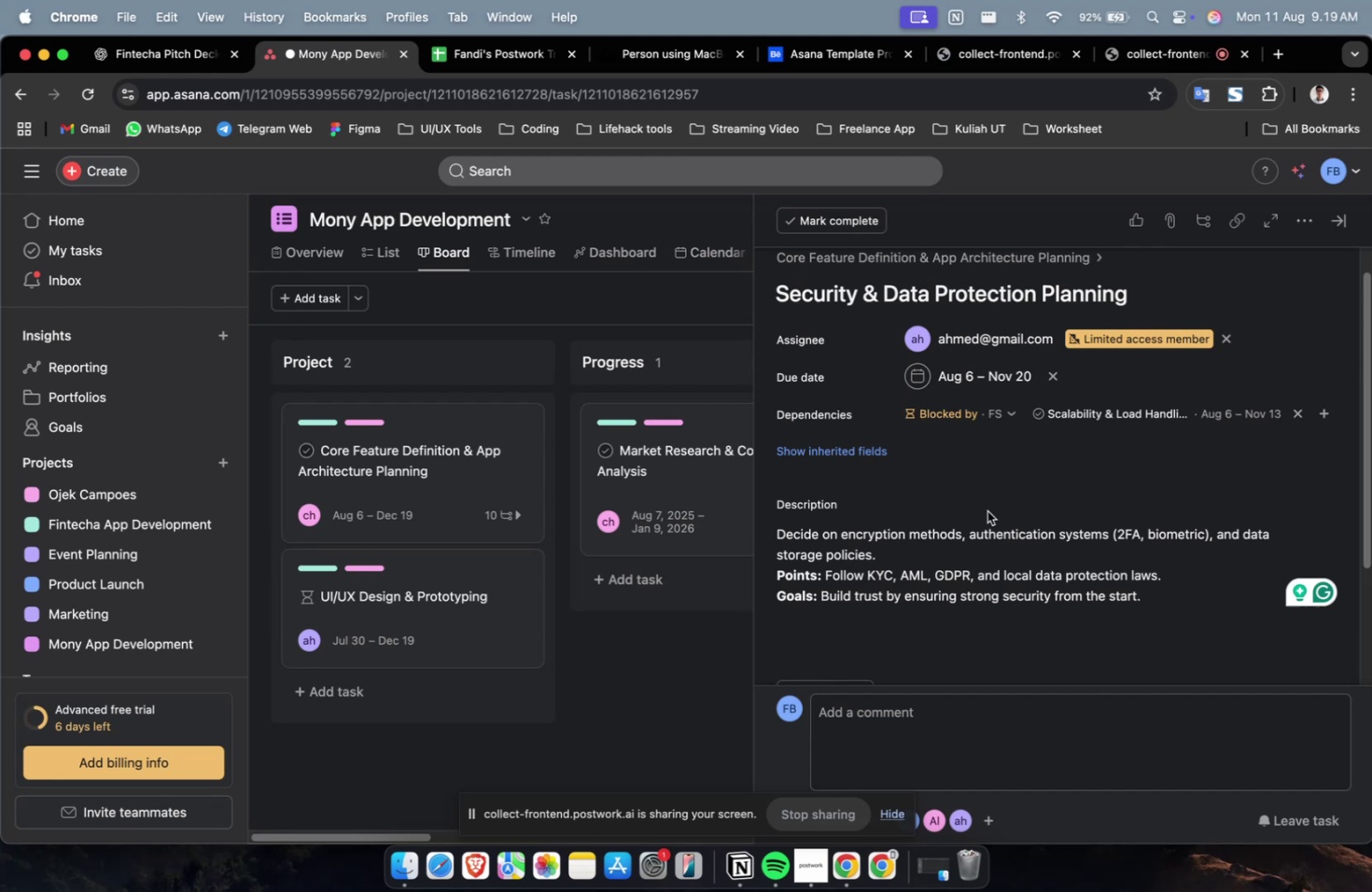 
wait(14.17)
 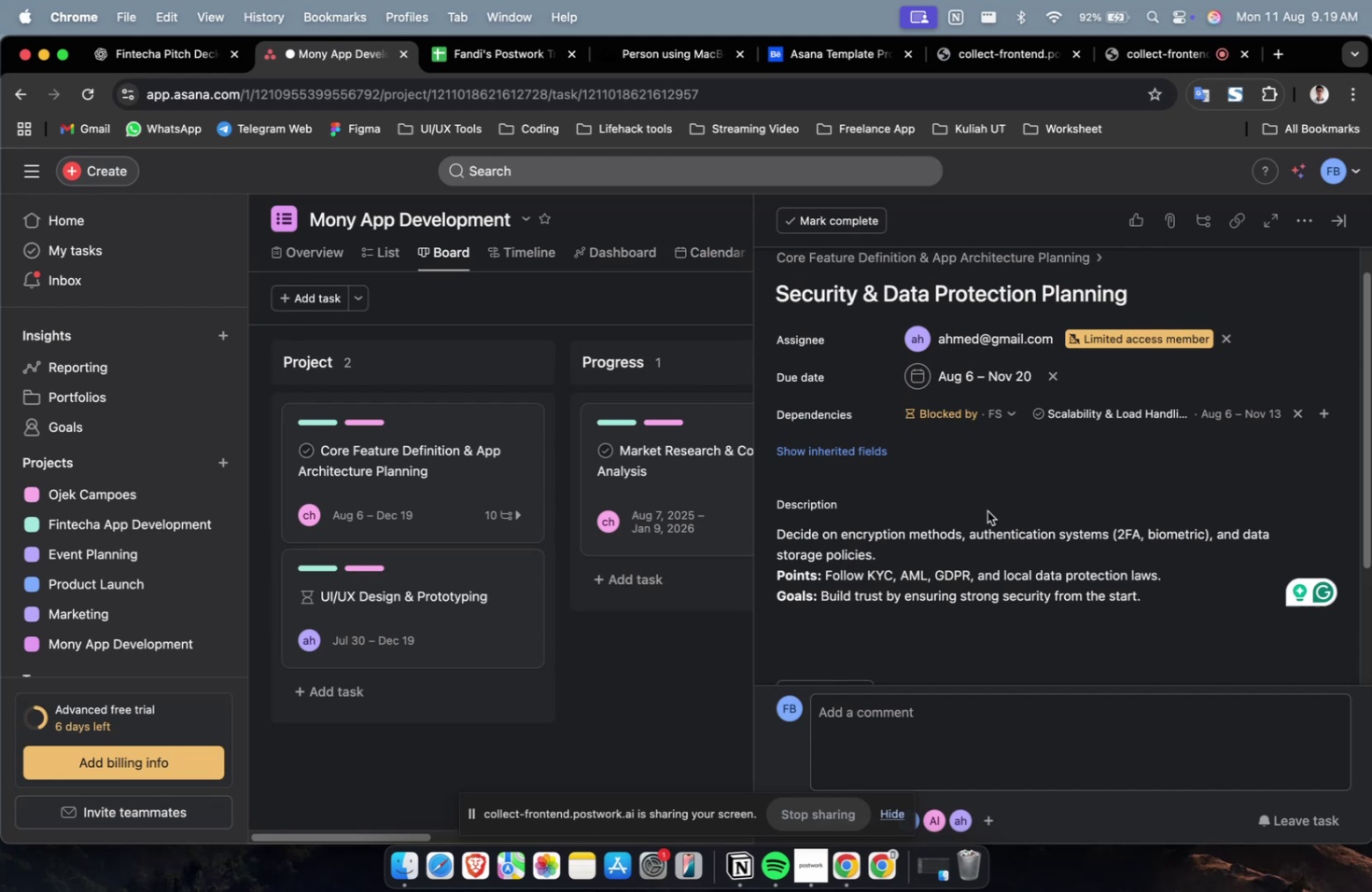 
left_click([863, 442])
 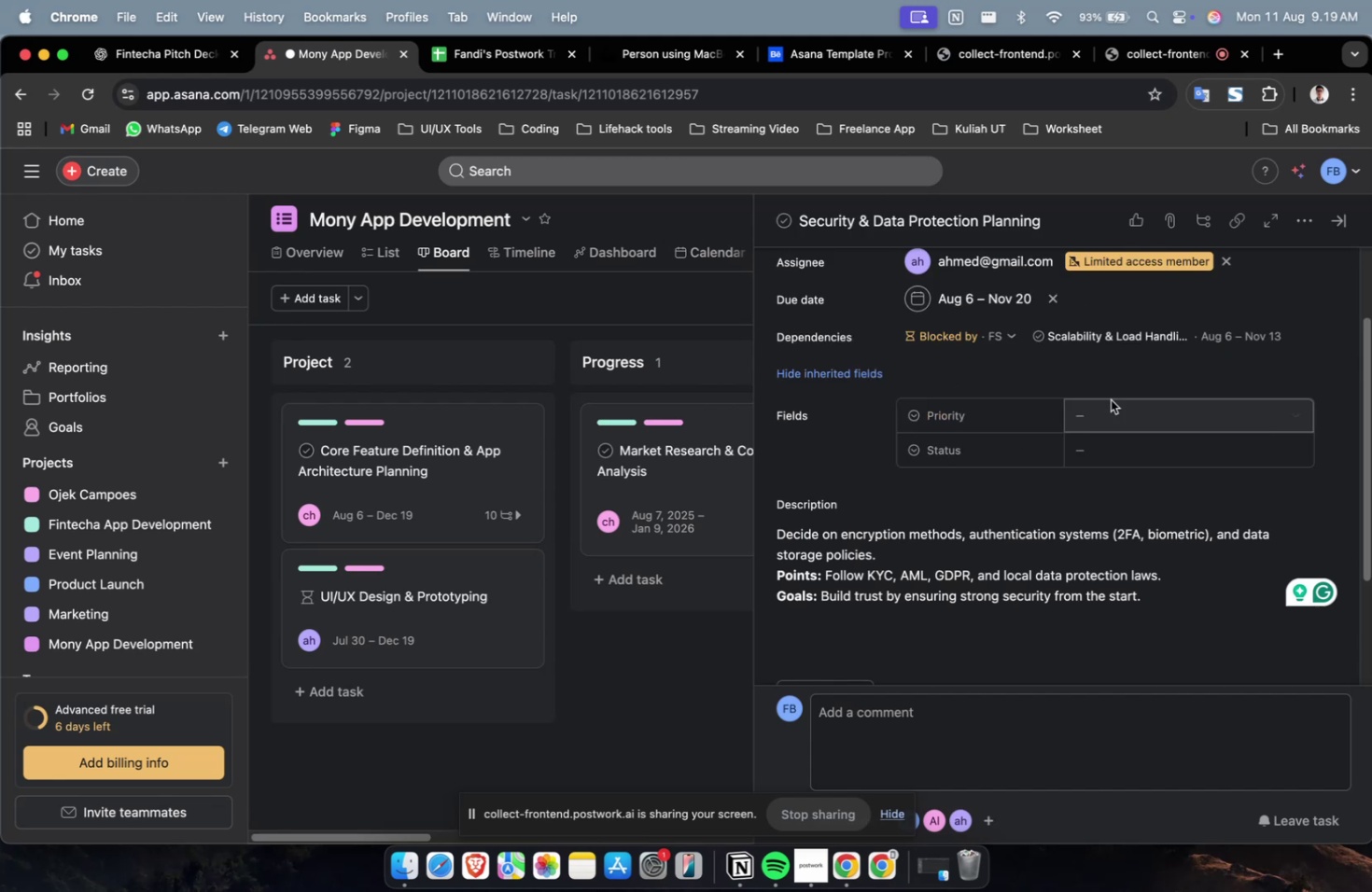 
double_click([1110, 399])
 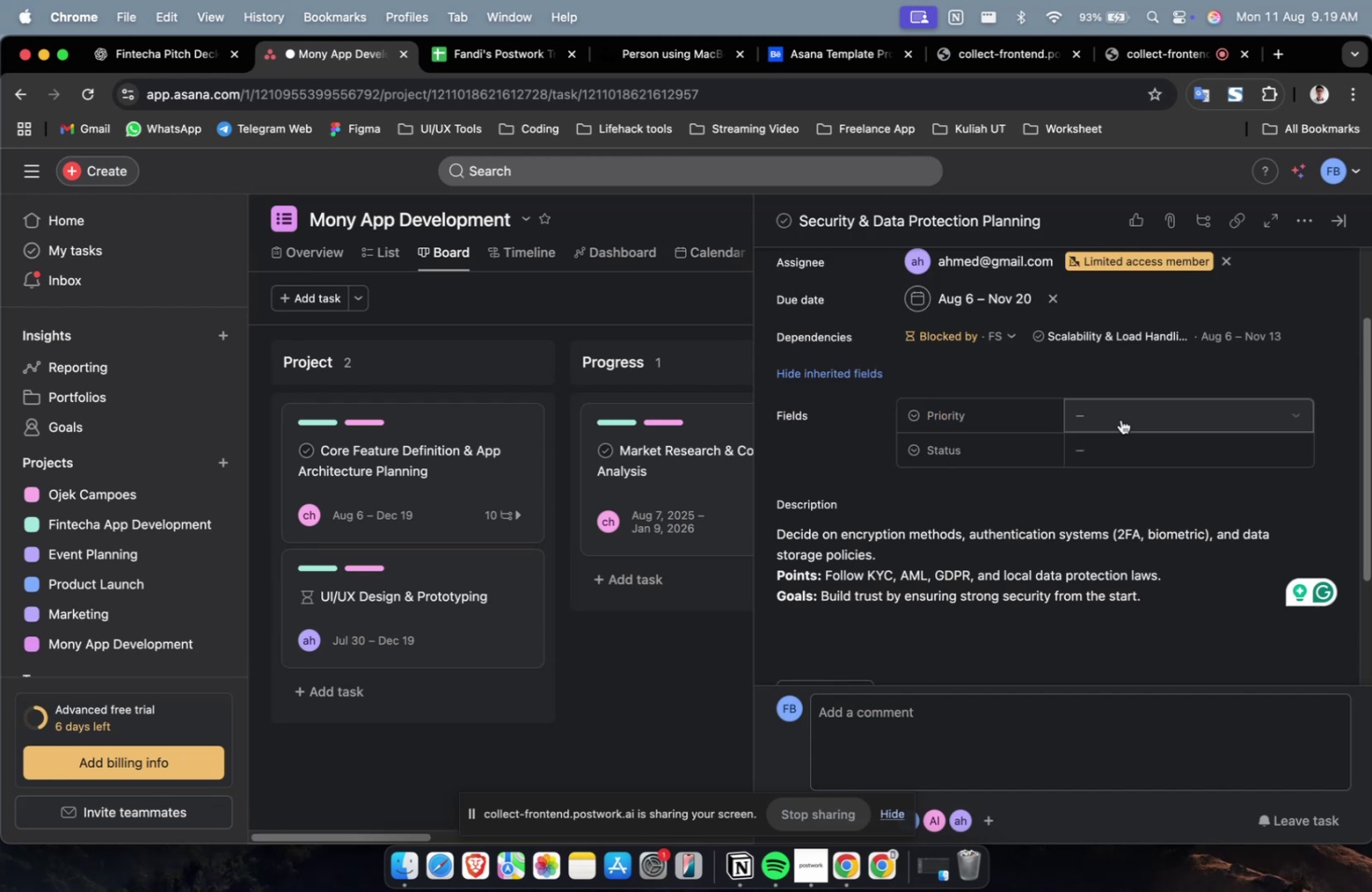 
triple_click([1120, 416])
 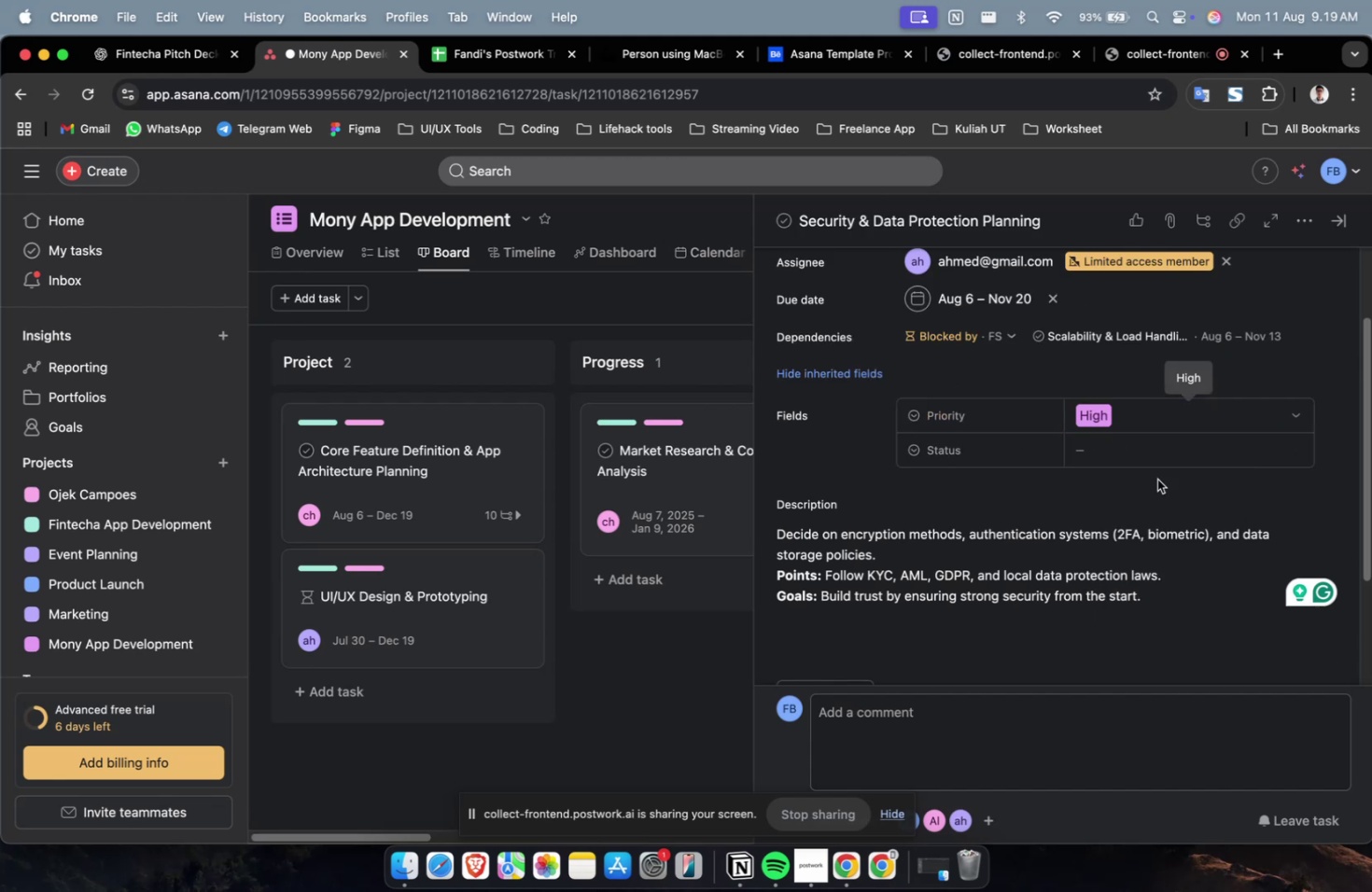 
double_click([1156, 449])
 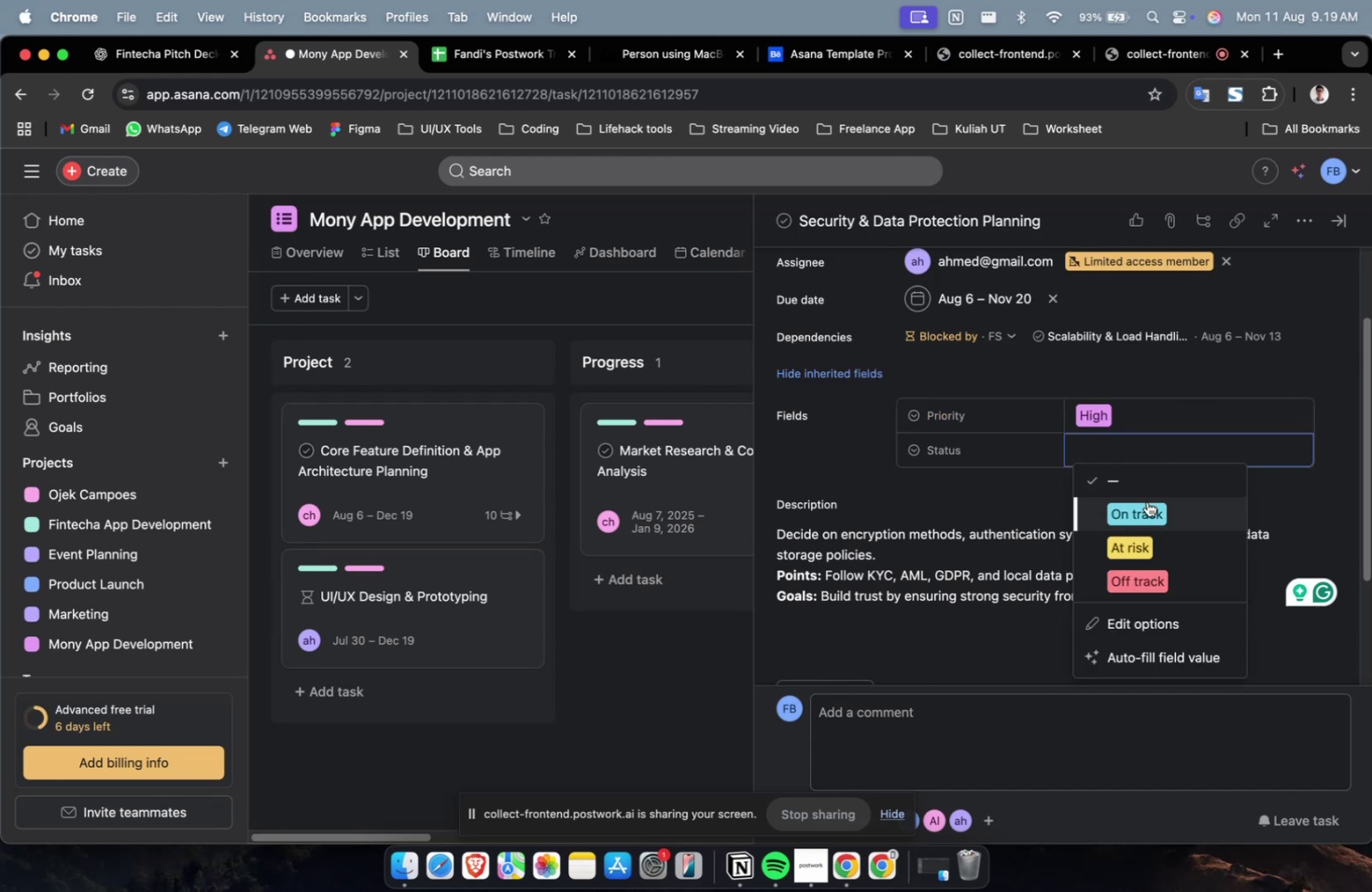 
triple_click([1145, 502])
 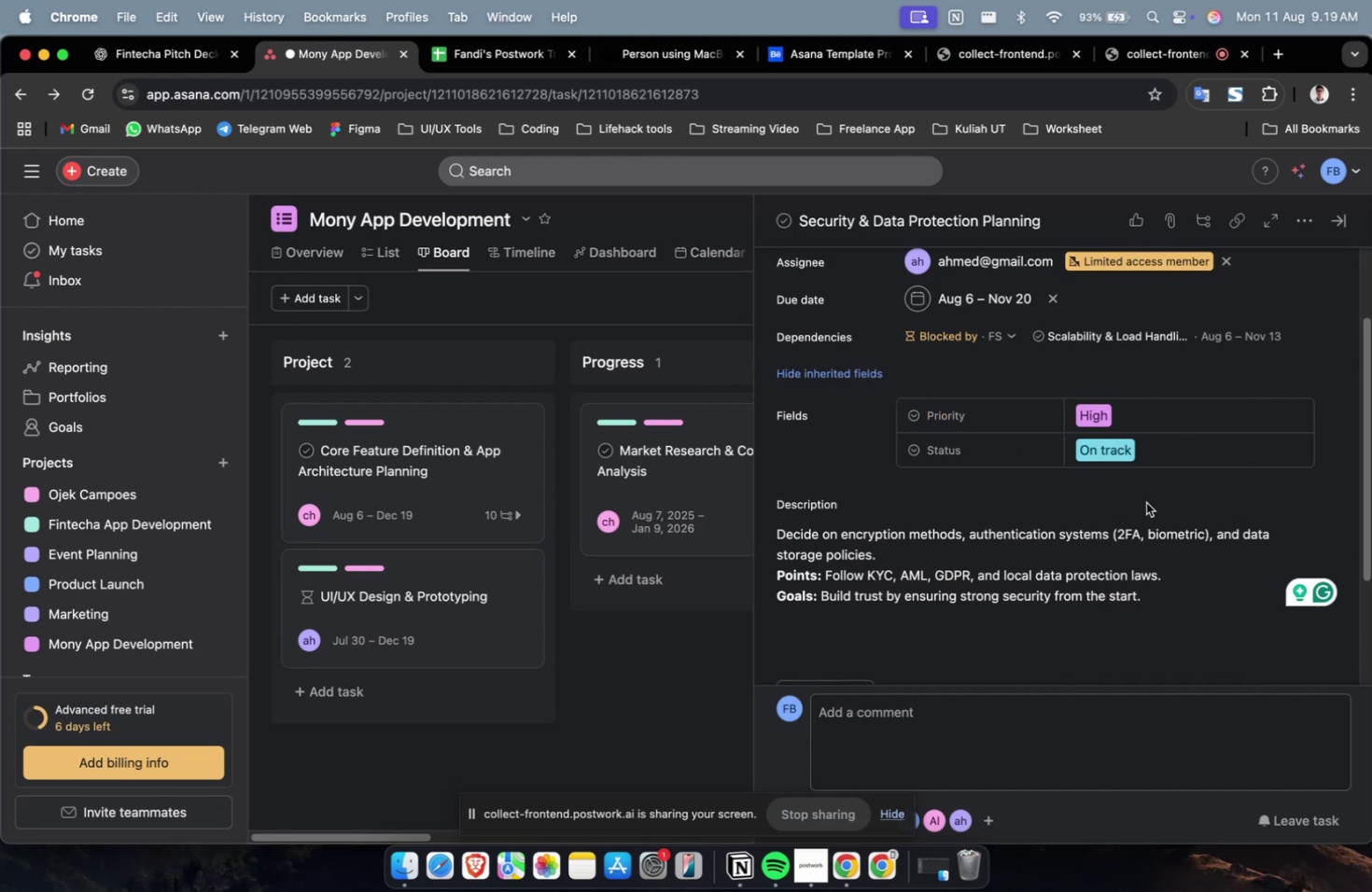 
scroll: coordinate [1145, 502], scroll_direction: down, amount: 24.0
 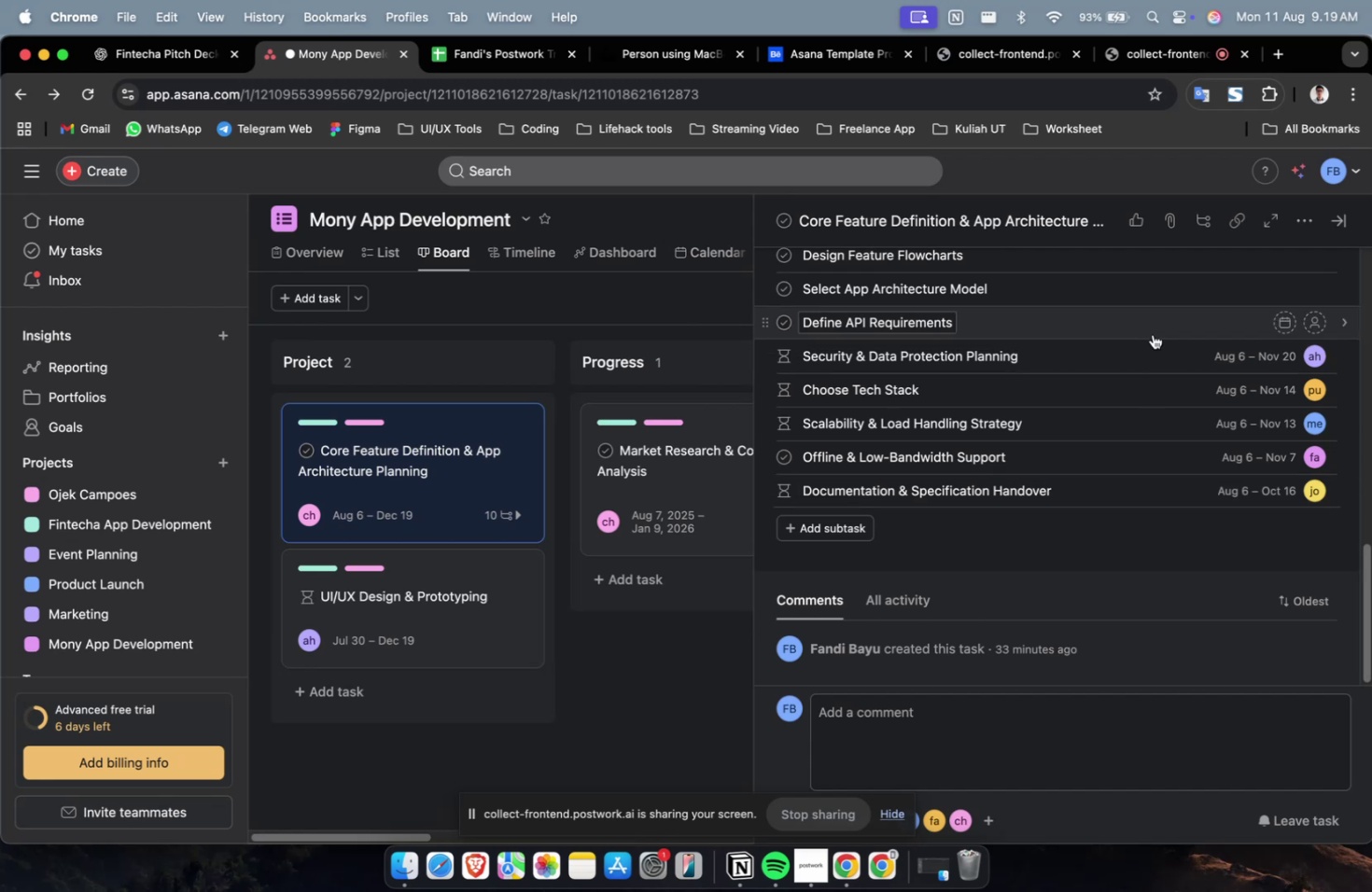 
left_click([1151, 328])
 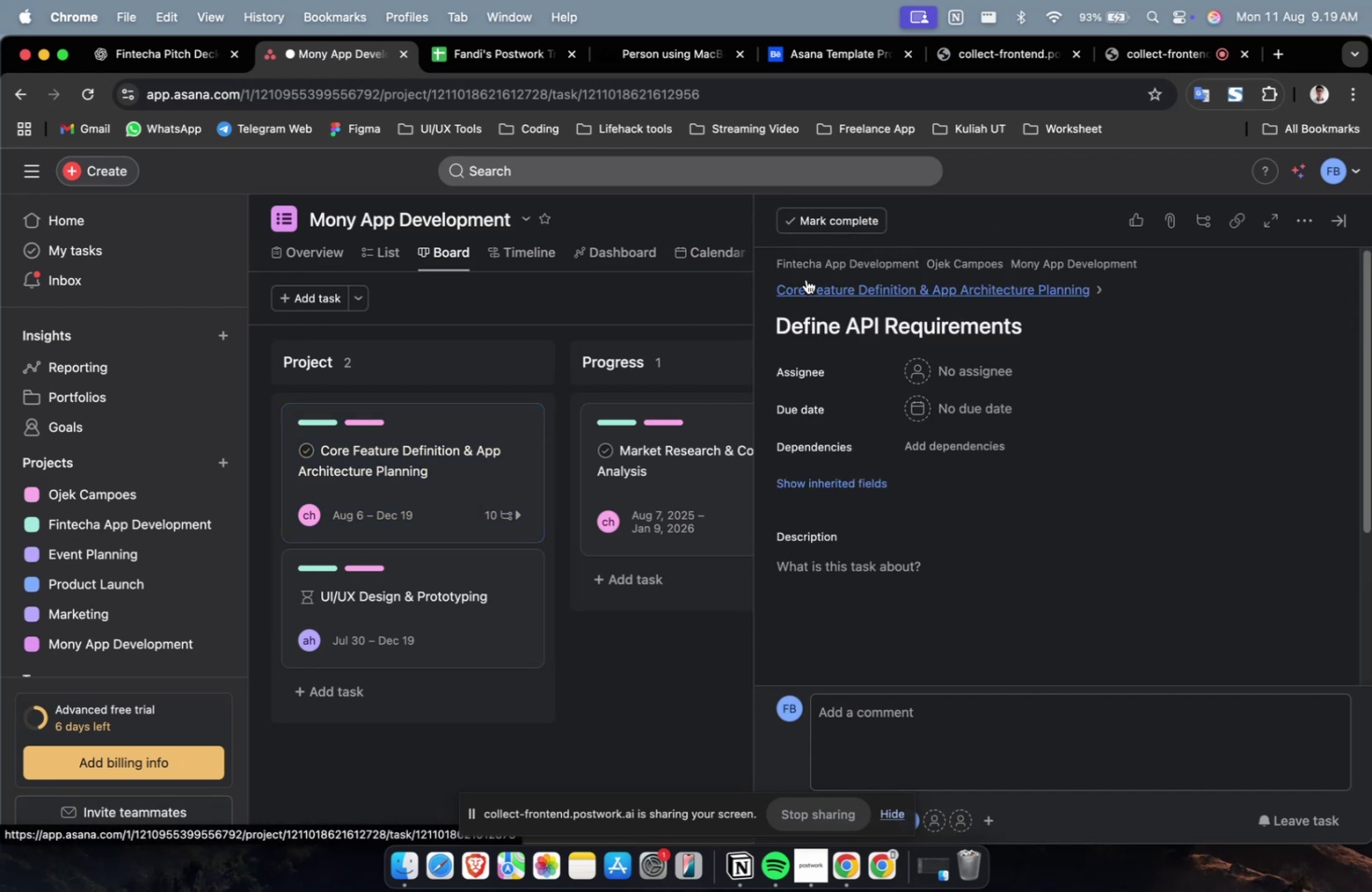 
wait(9.48)
 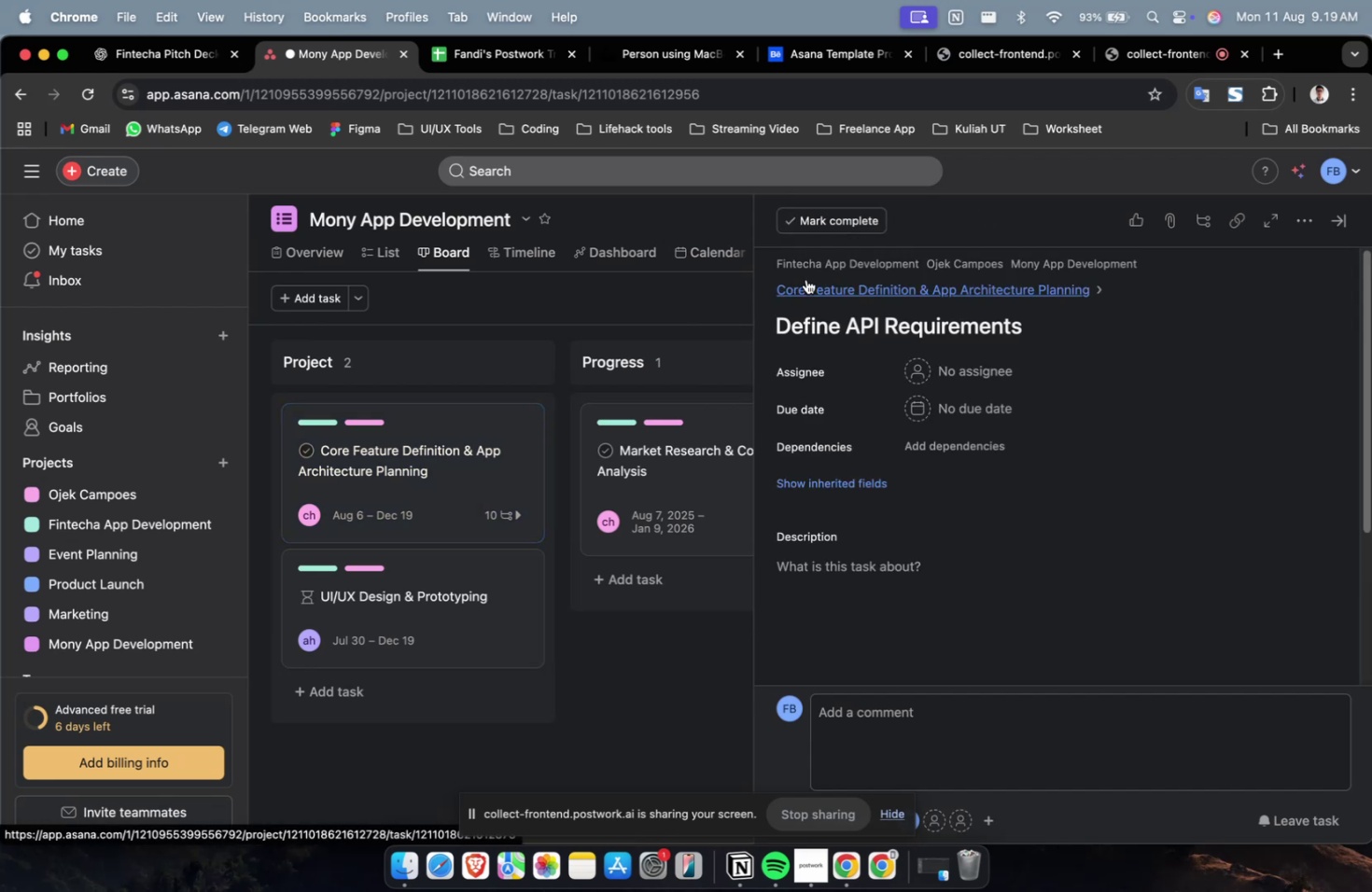 
left_click([166, 67])
 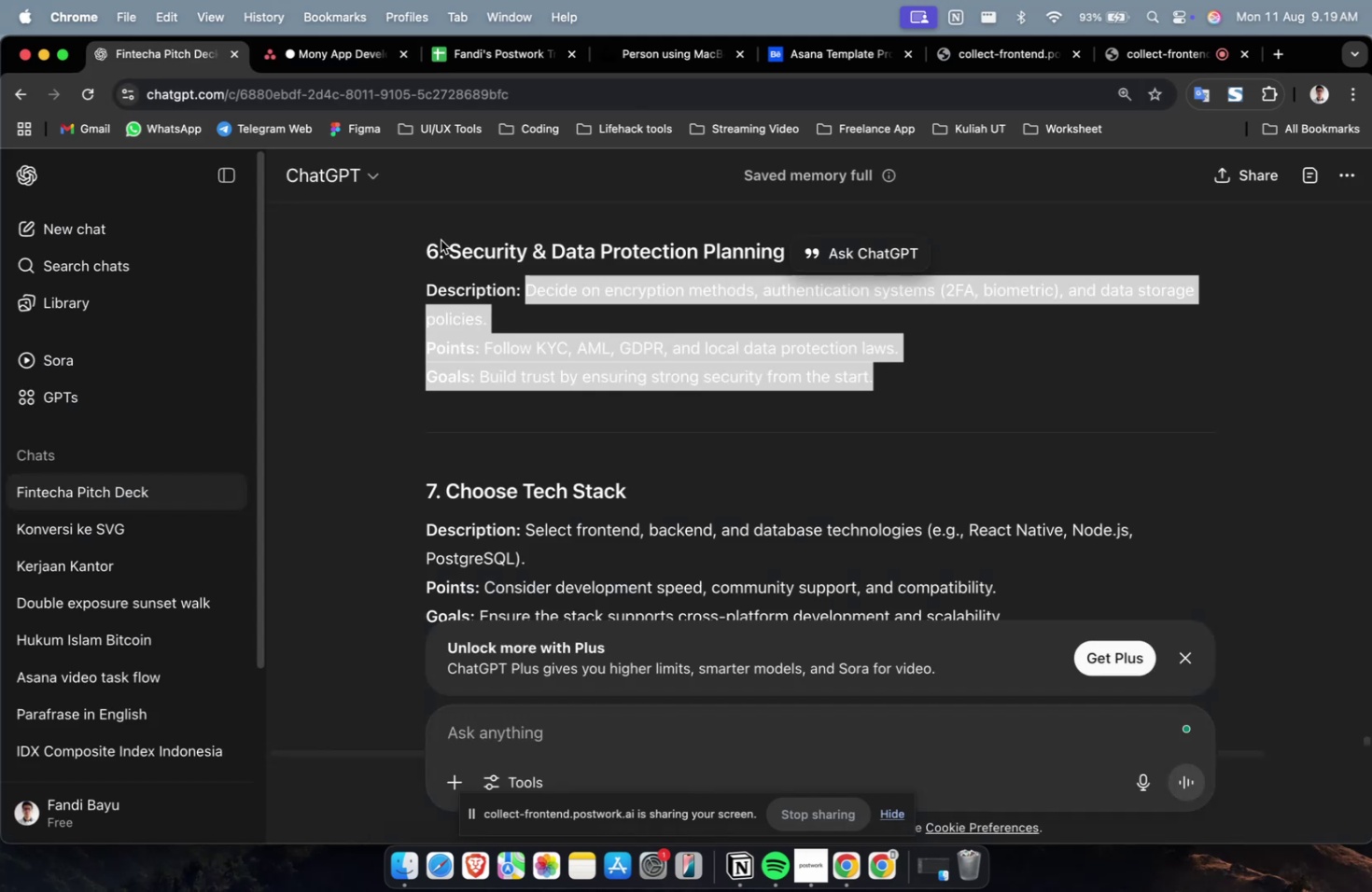 
scroll: coordinate [690, 414], scroll_direction: up, amount: 9.0
 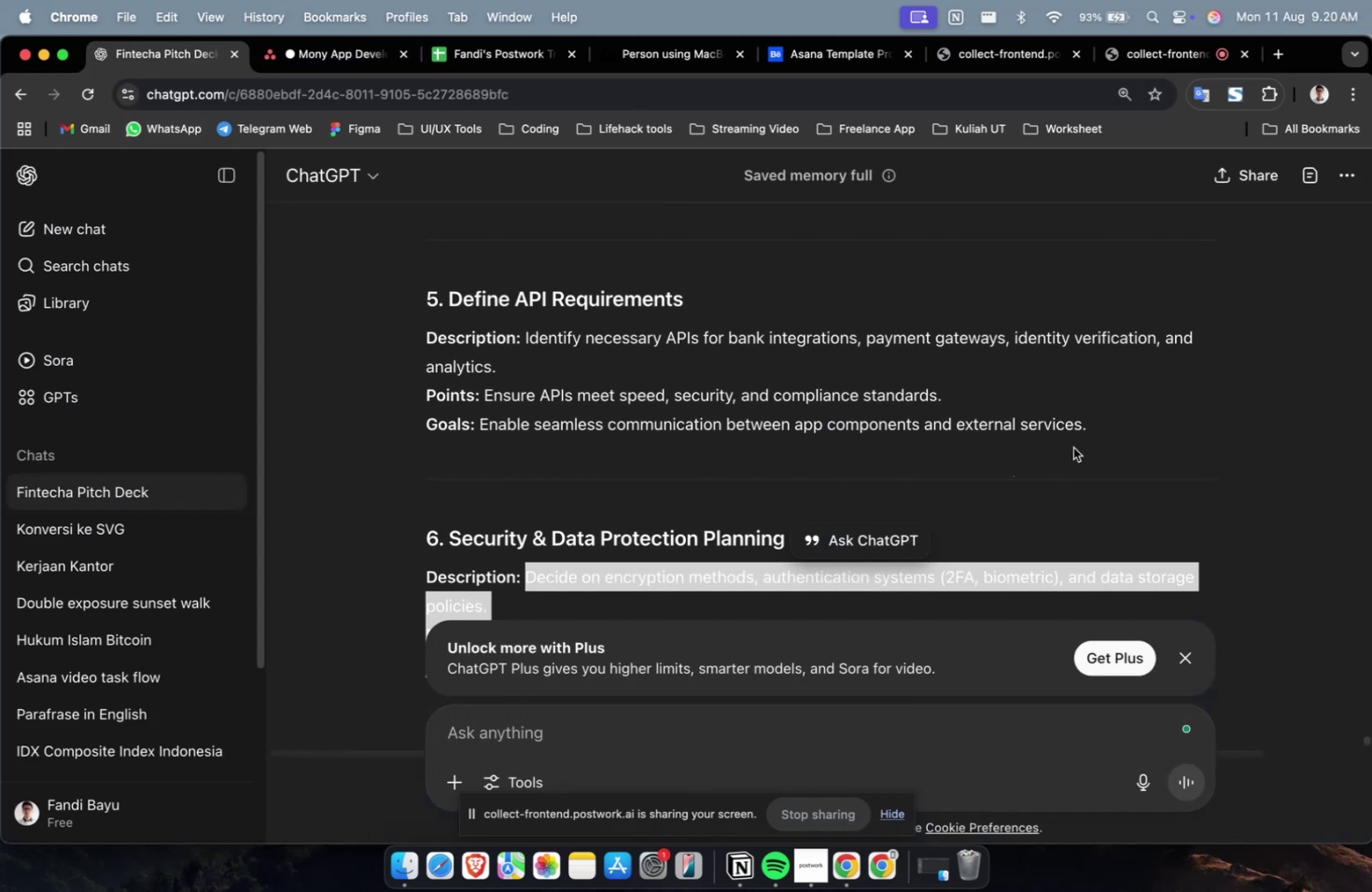 
left_click_drag(start_coordinate=[1096, 417], to_coordinate=[526, 347])
 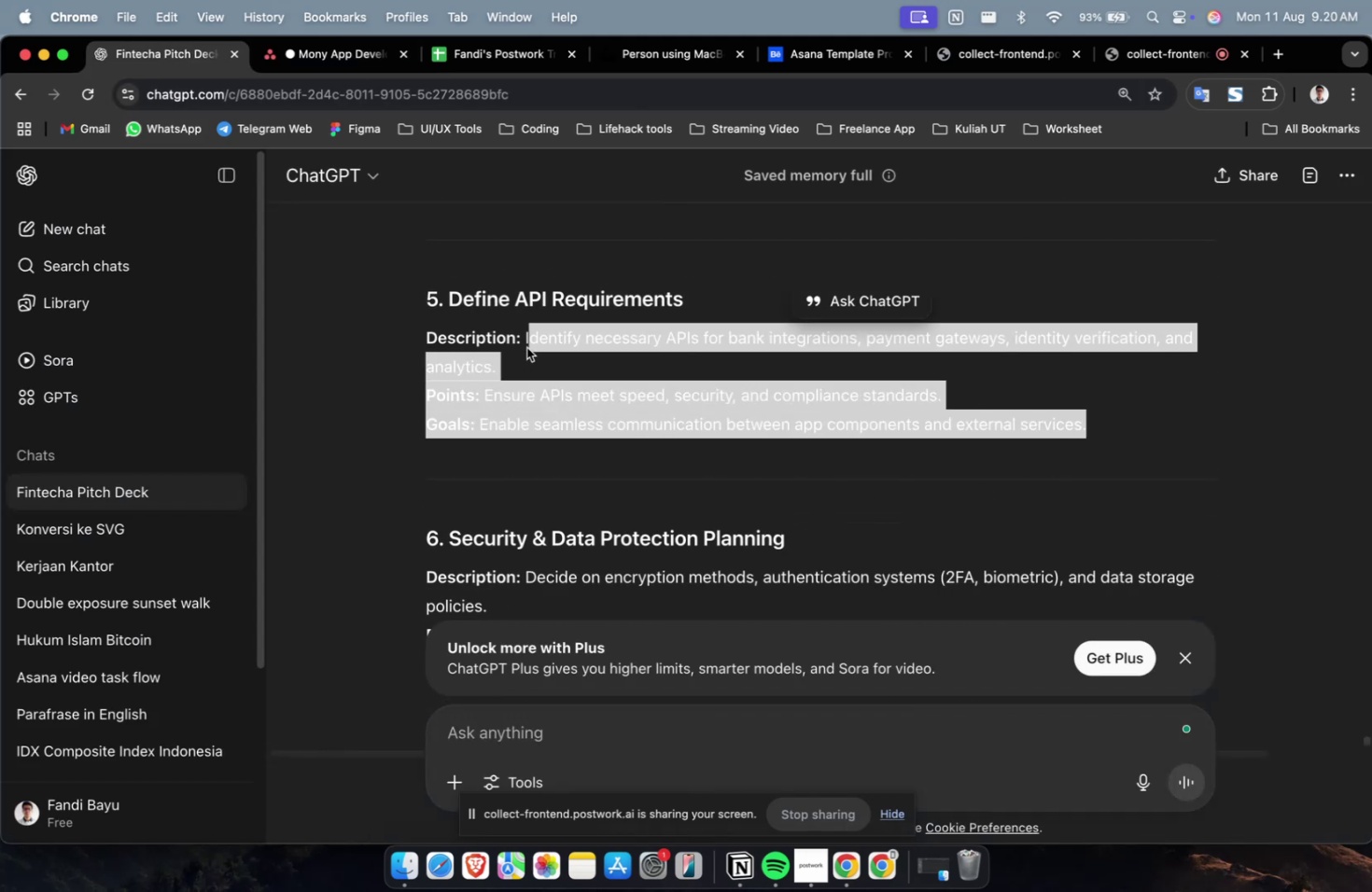 
key(Meta+CommandLeft)
 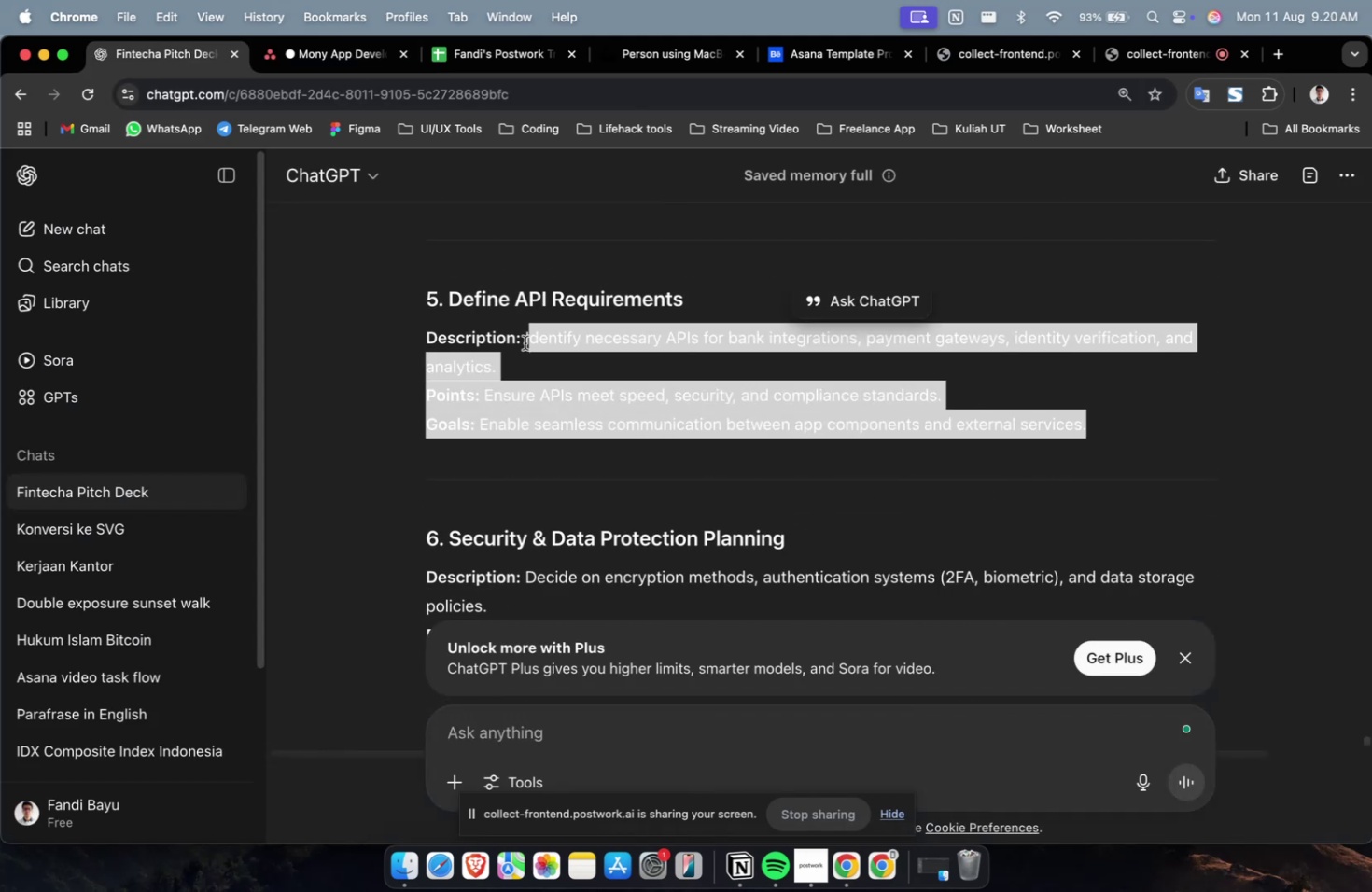 
left_click_drag(start_coordinate=[525, 342], to_coordinate=[1143, 433])
 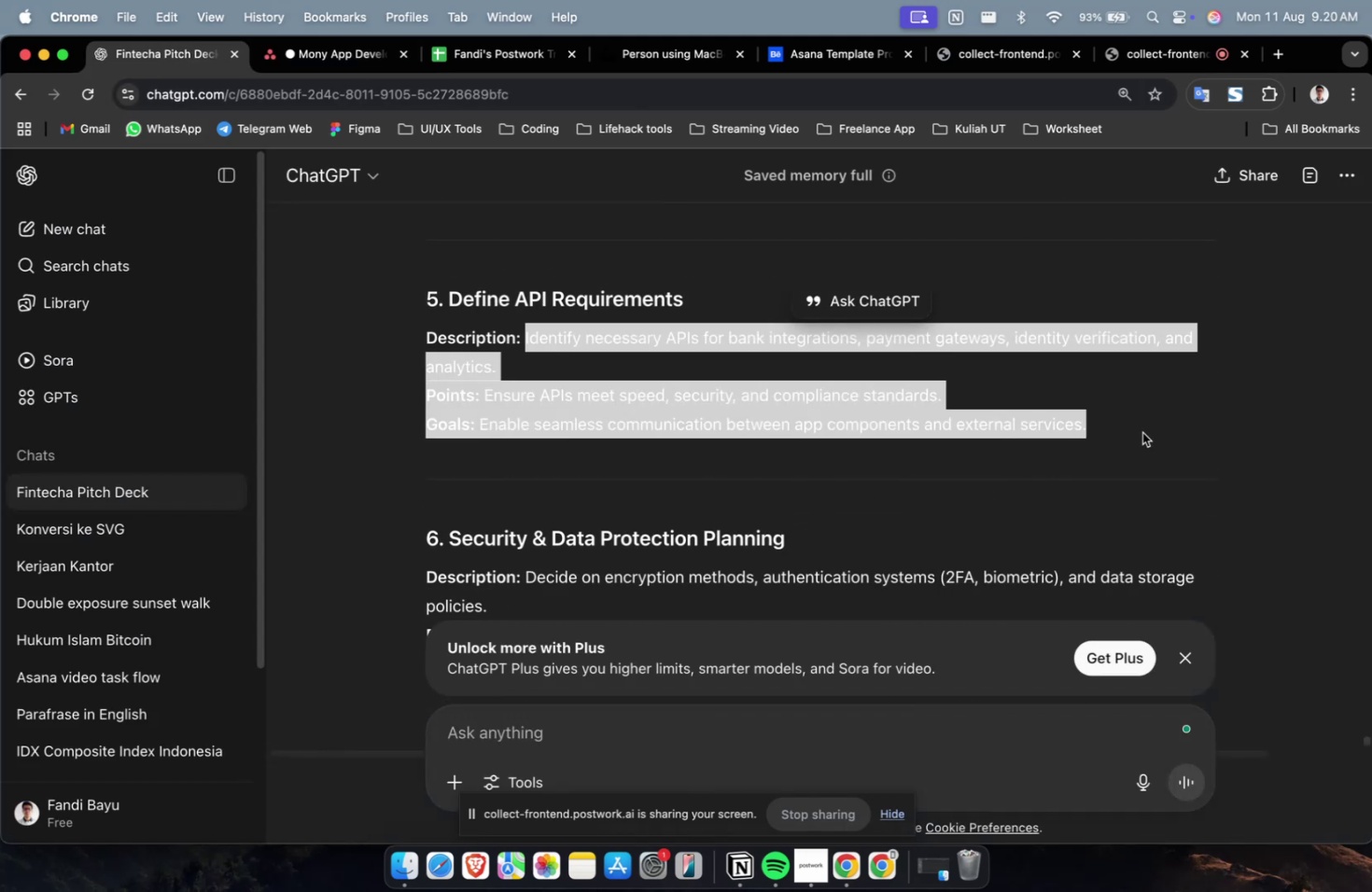 
key(Meta+C)
 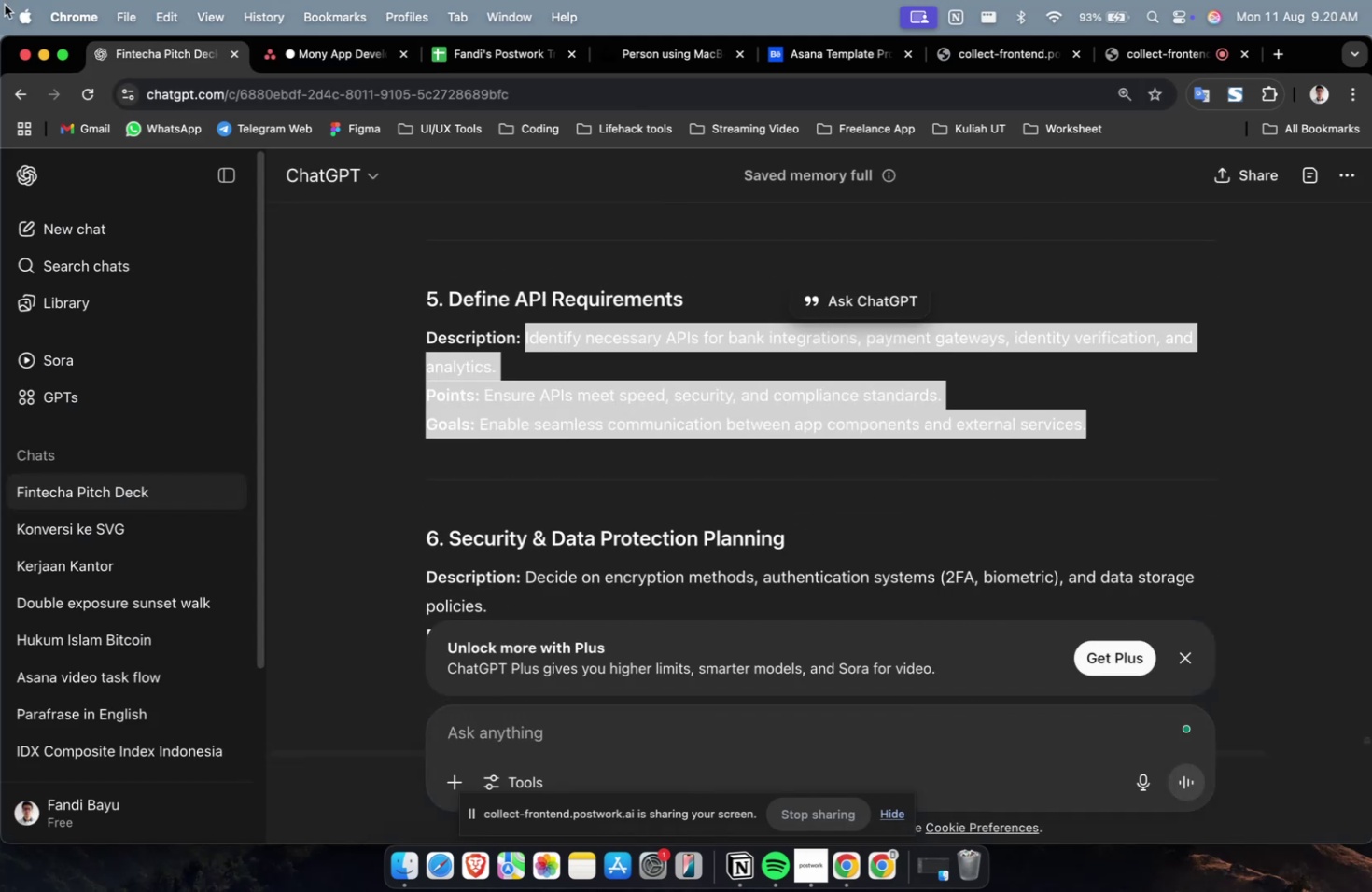 
key(Meta+C)
 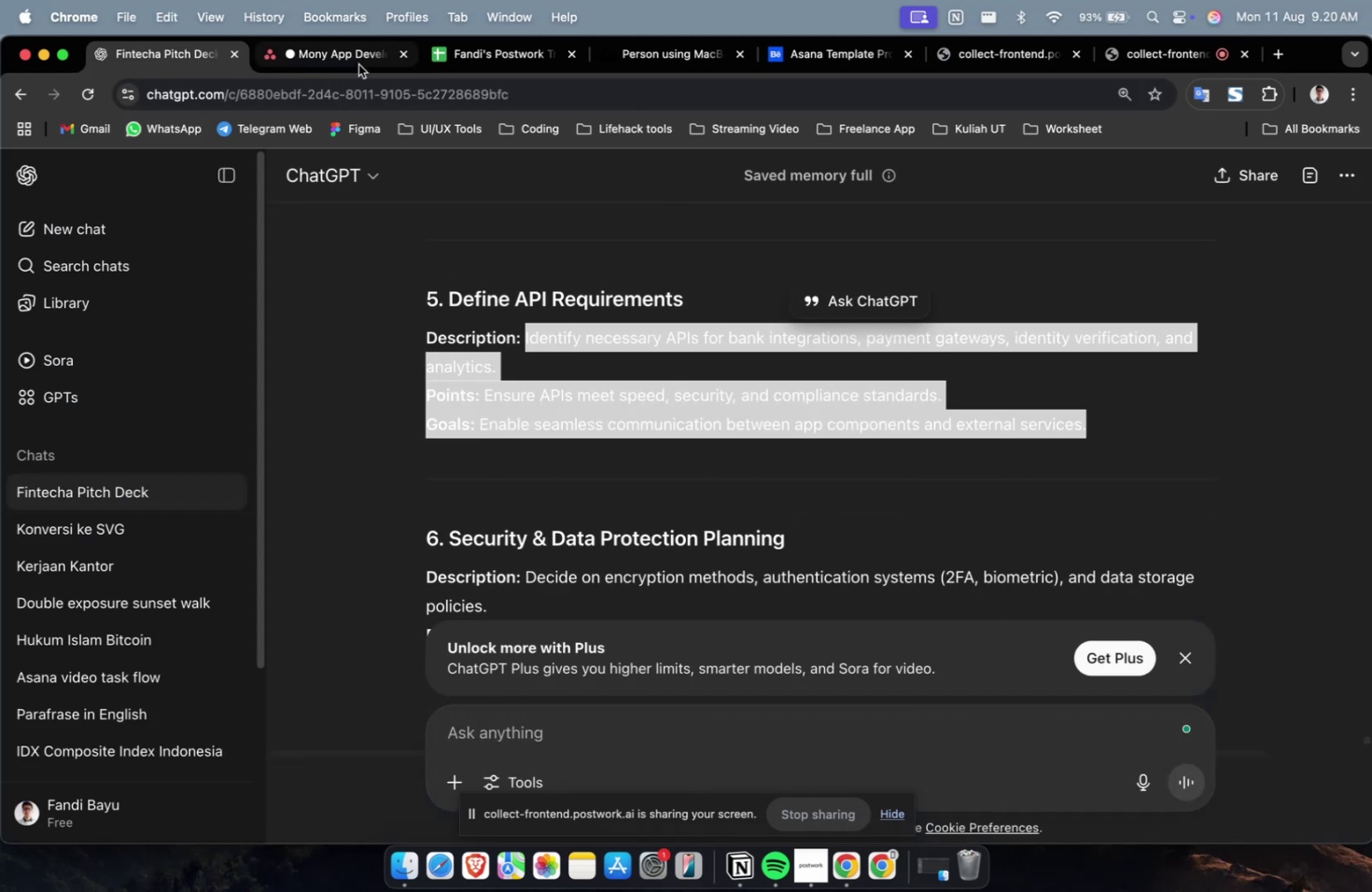 
left_click([360, 64])
 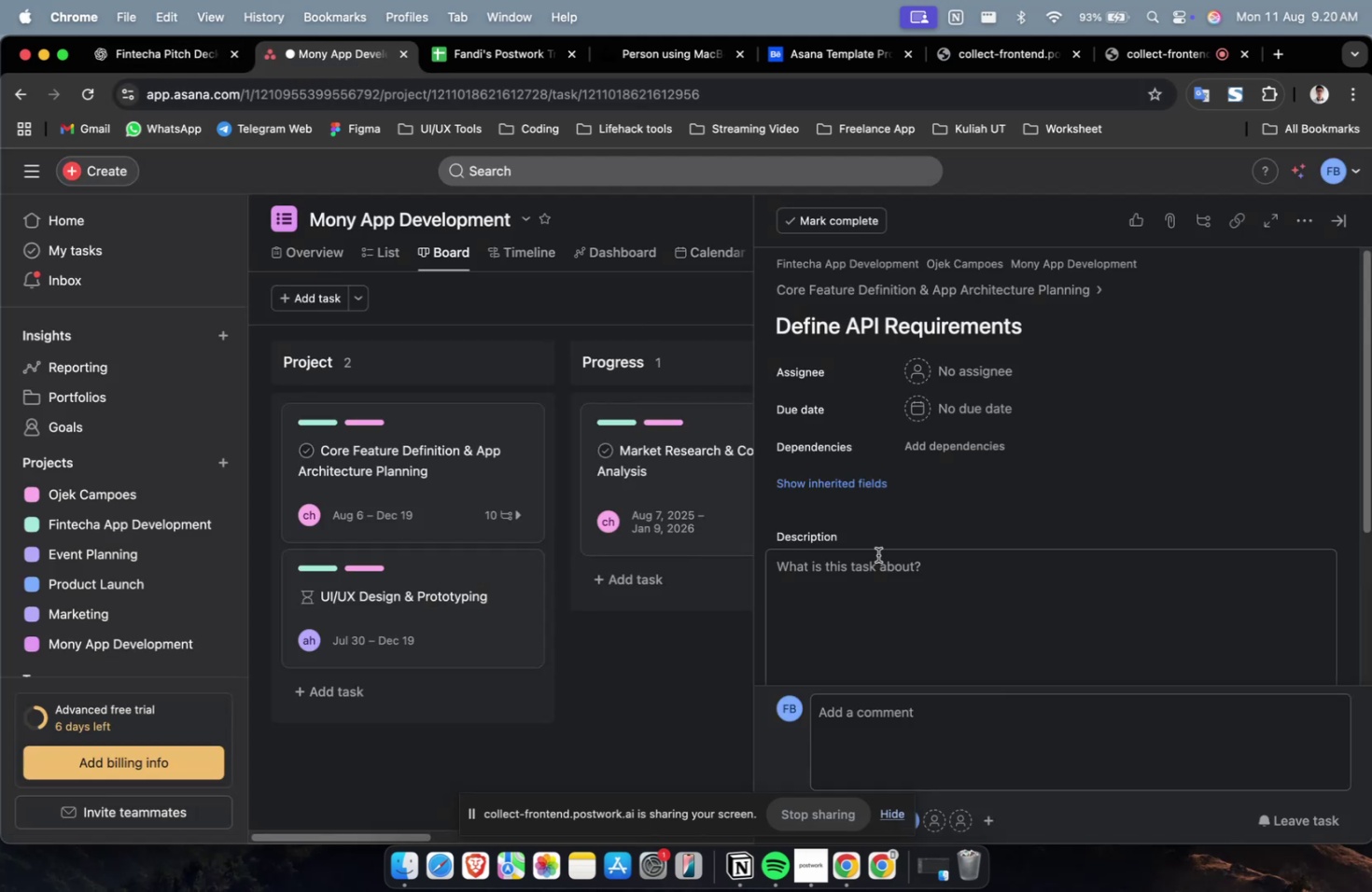 
double_click([883, 572])
 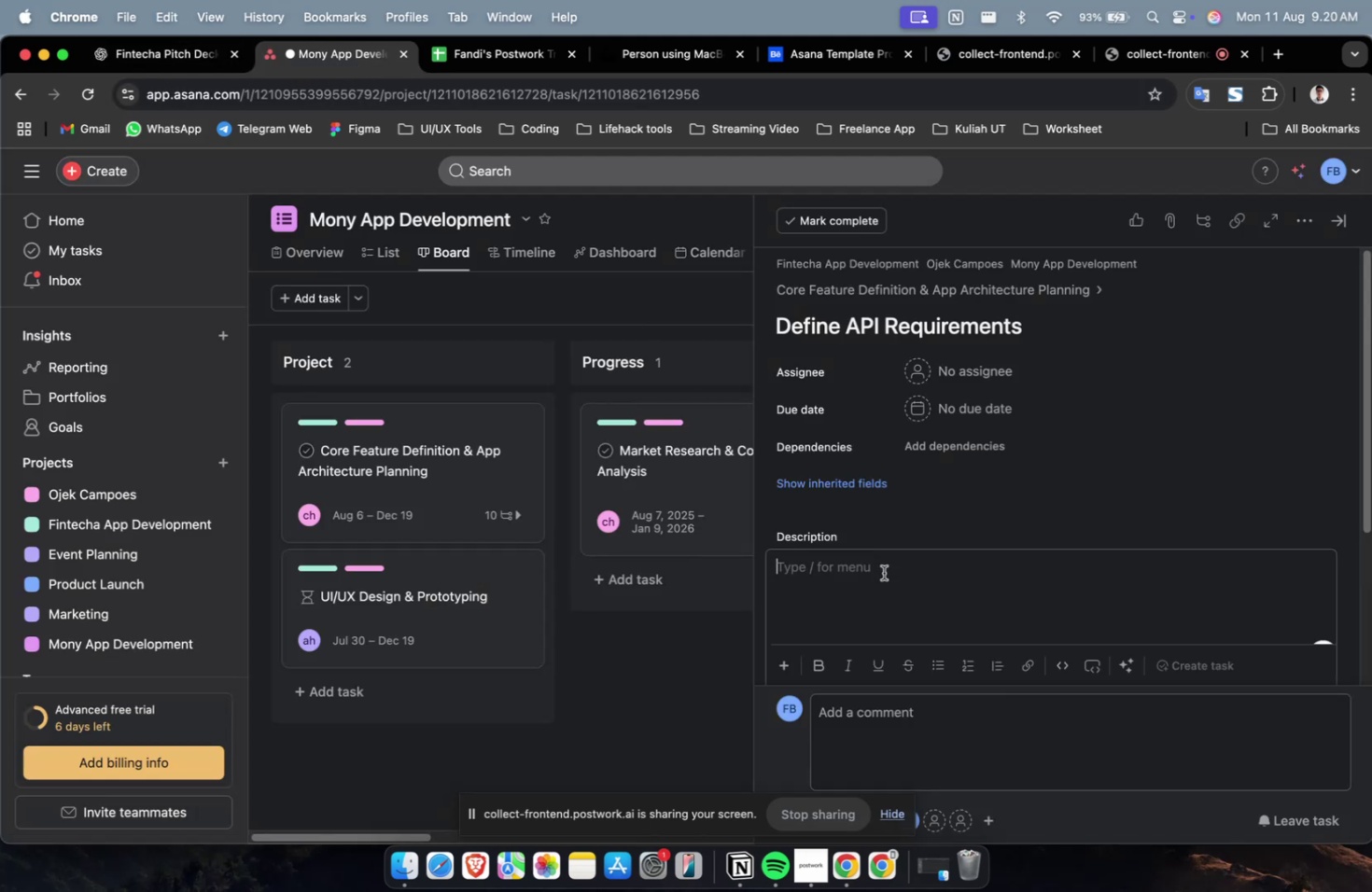 
key(Meta+CommandLeft)
 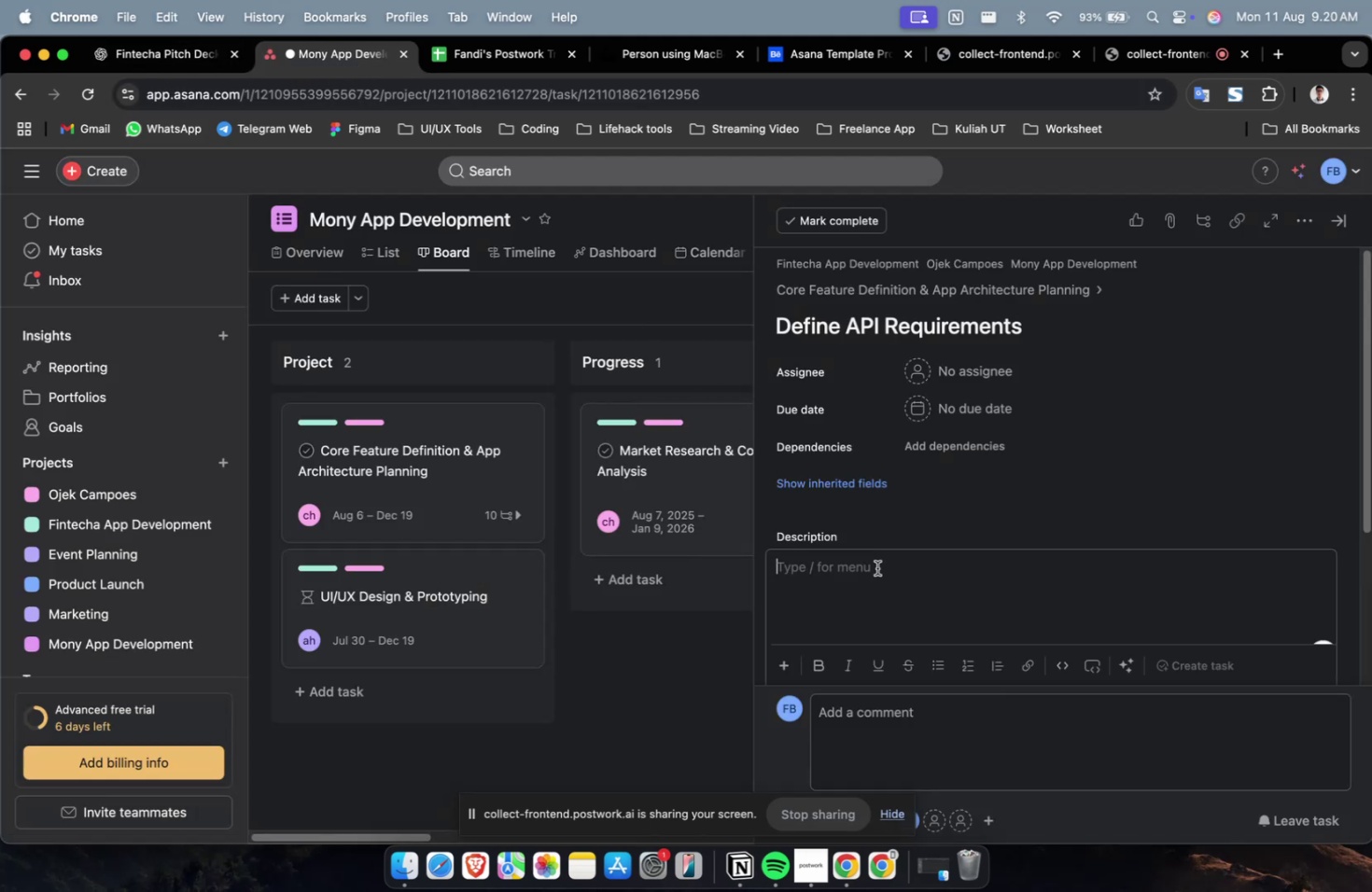 
key(Meta+V)
 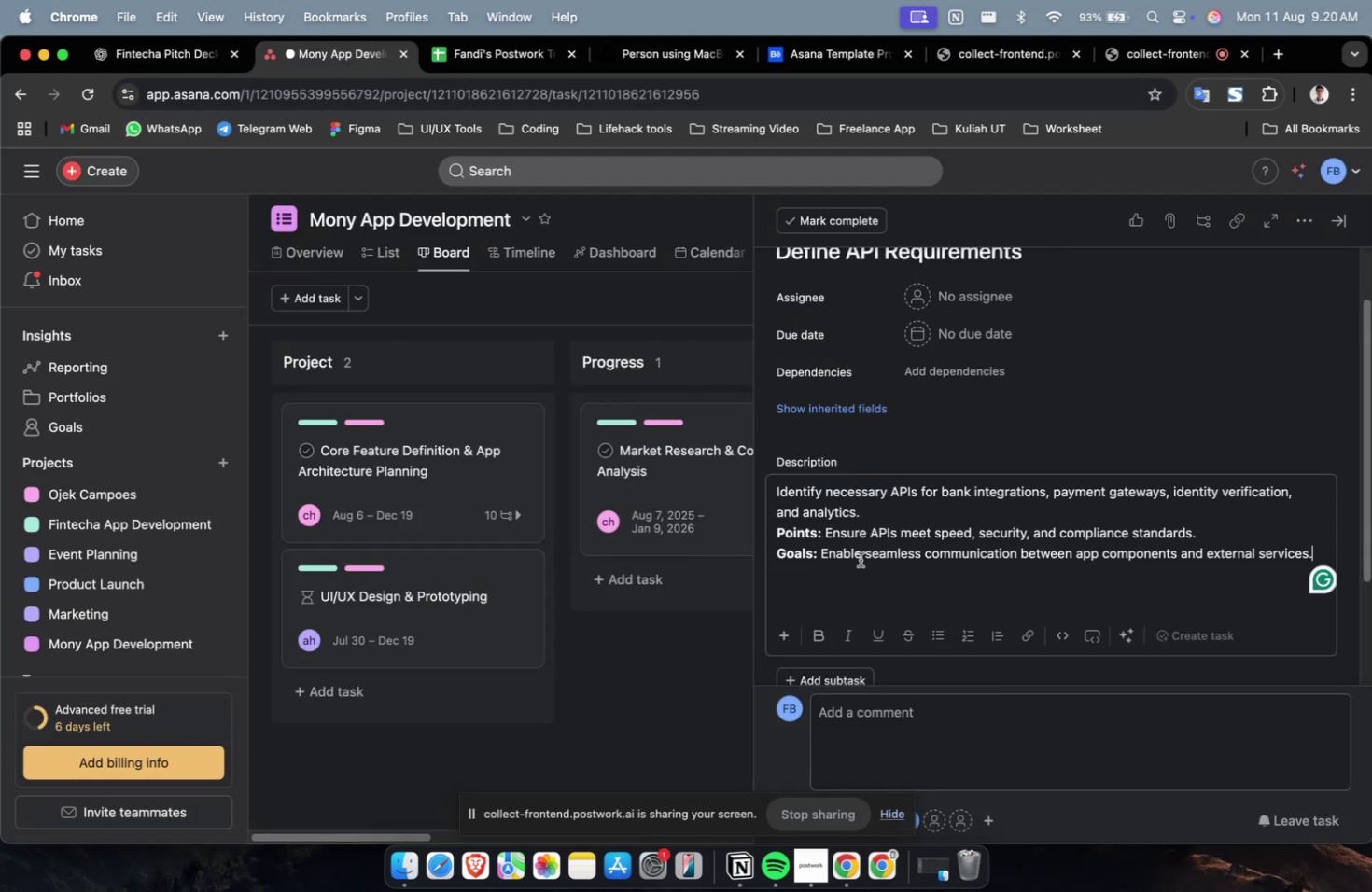 
scroll: coordinate [860, 558], scroll_direction: up, amount: 2.0
 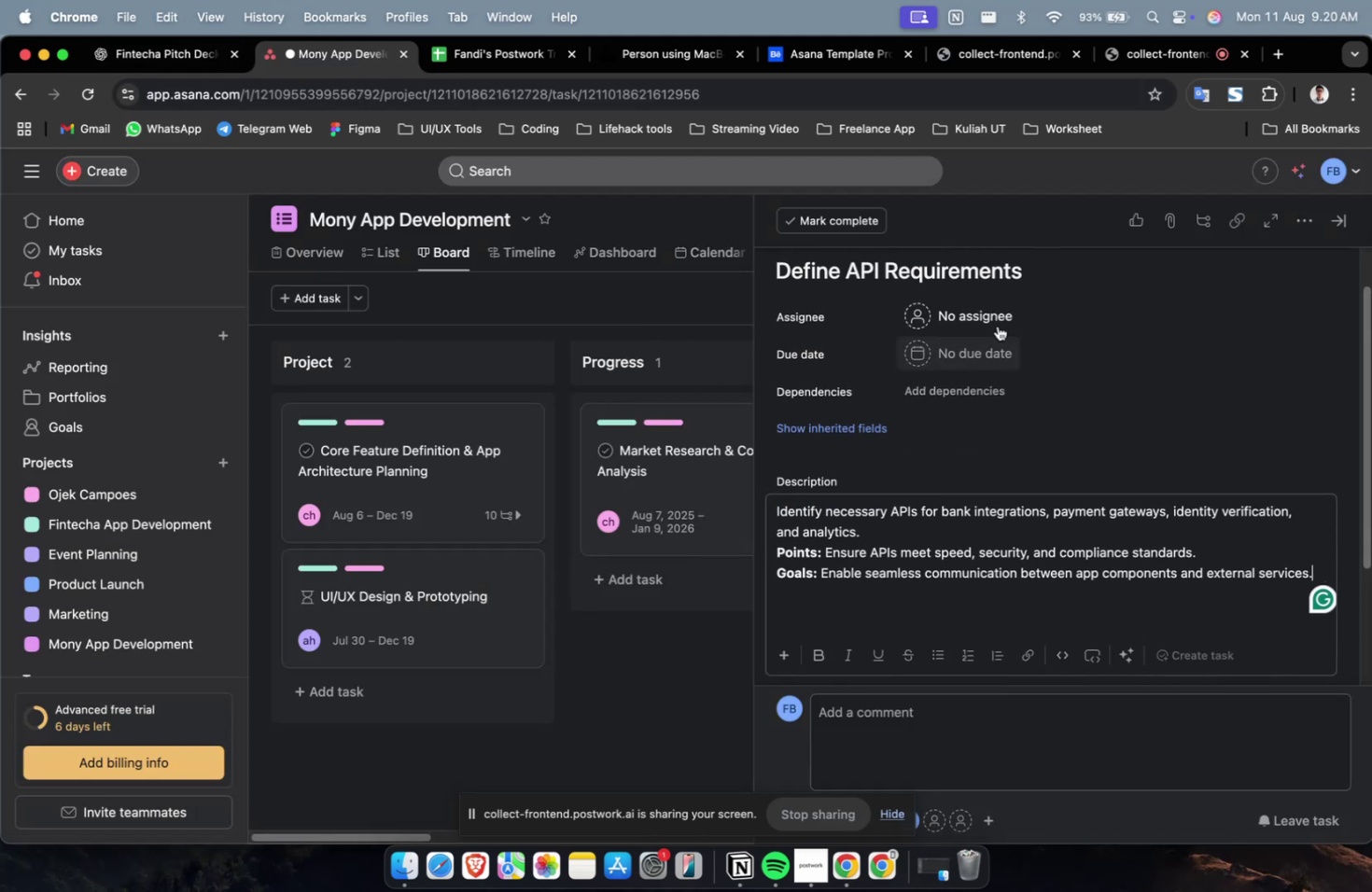 
left_click([1002, 313])
 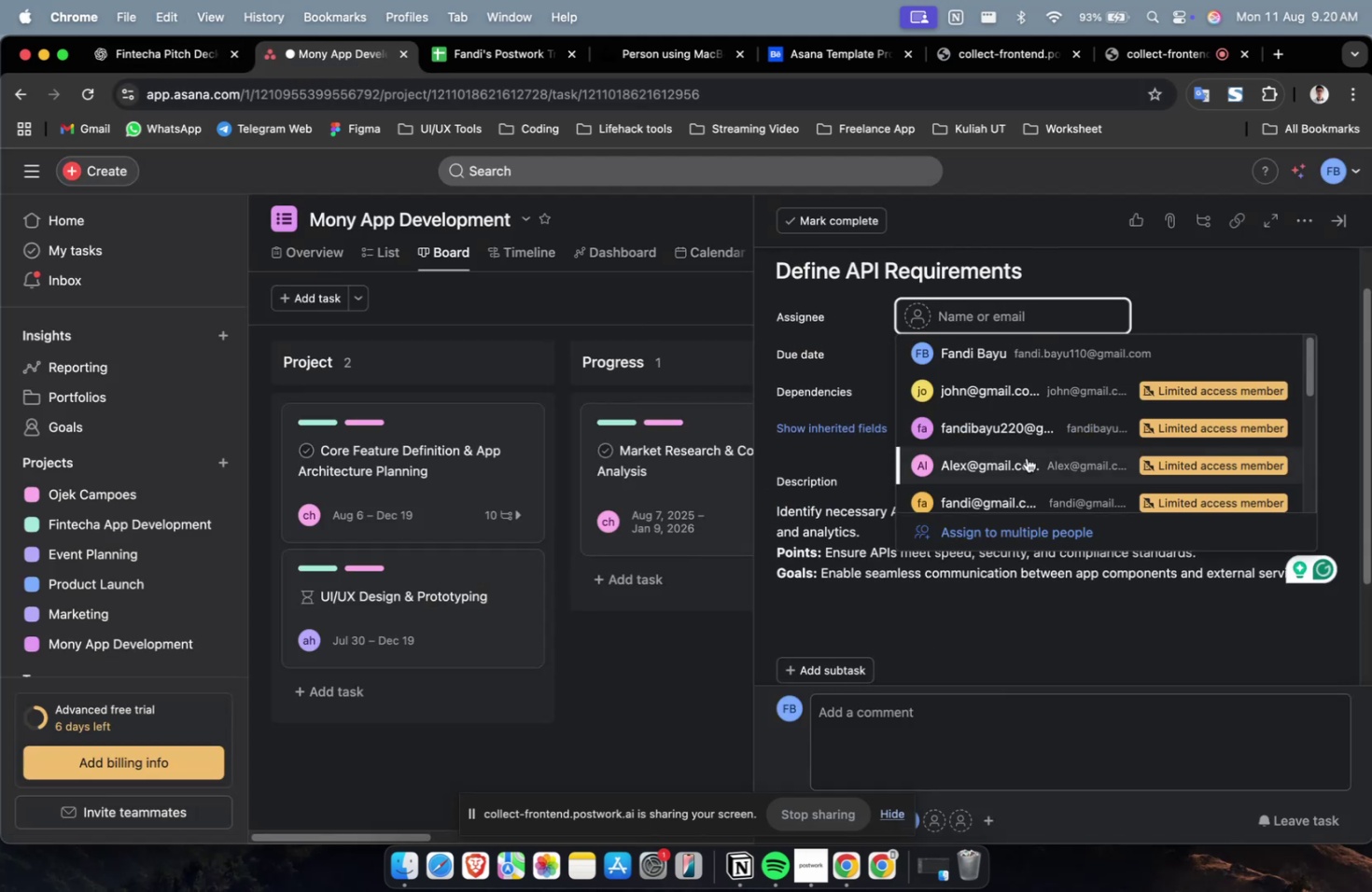 
double_click([1026, 457])
 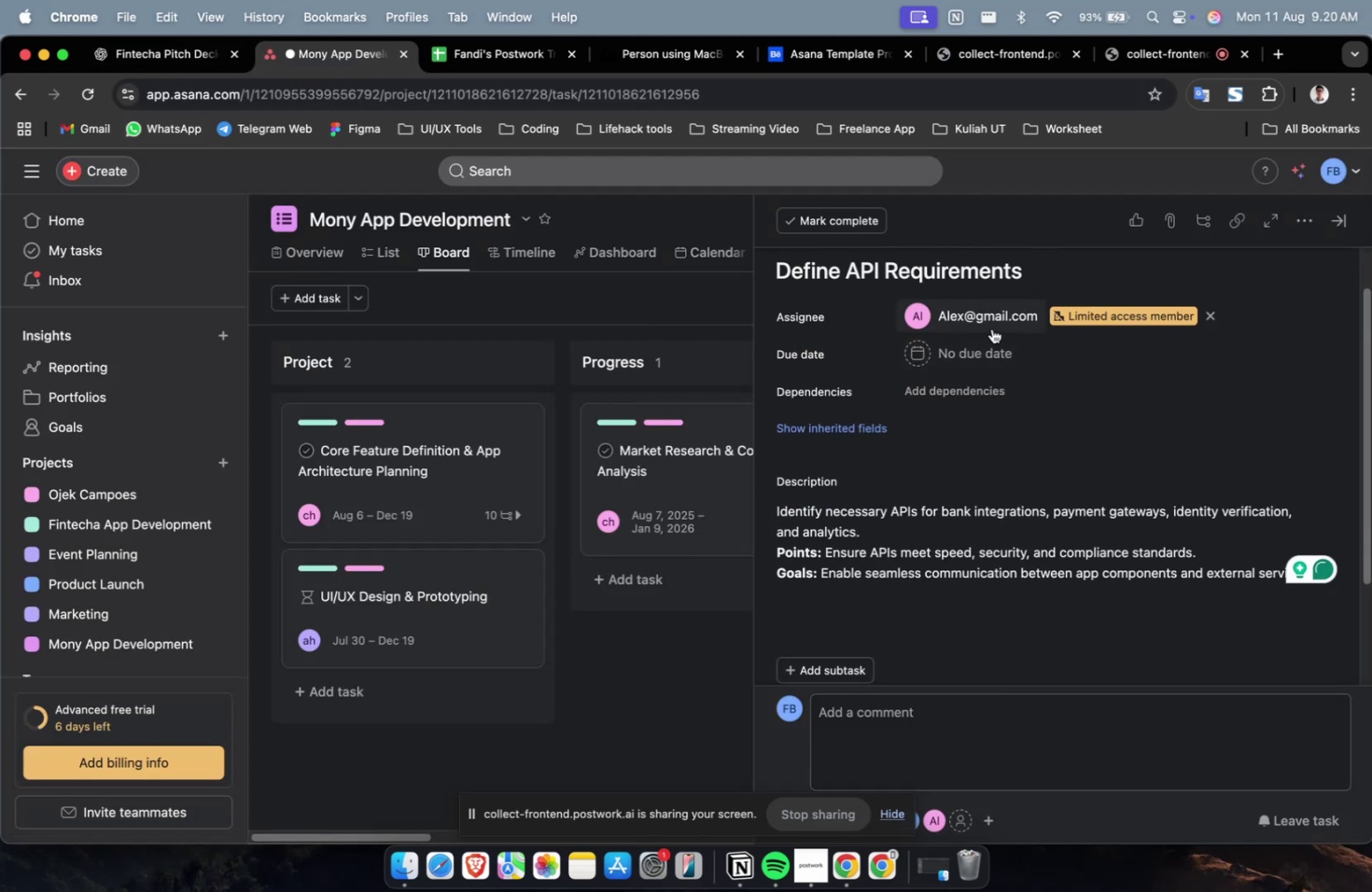 
triple_click([991, 328])
 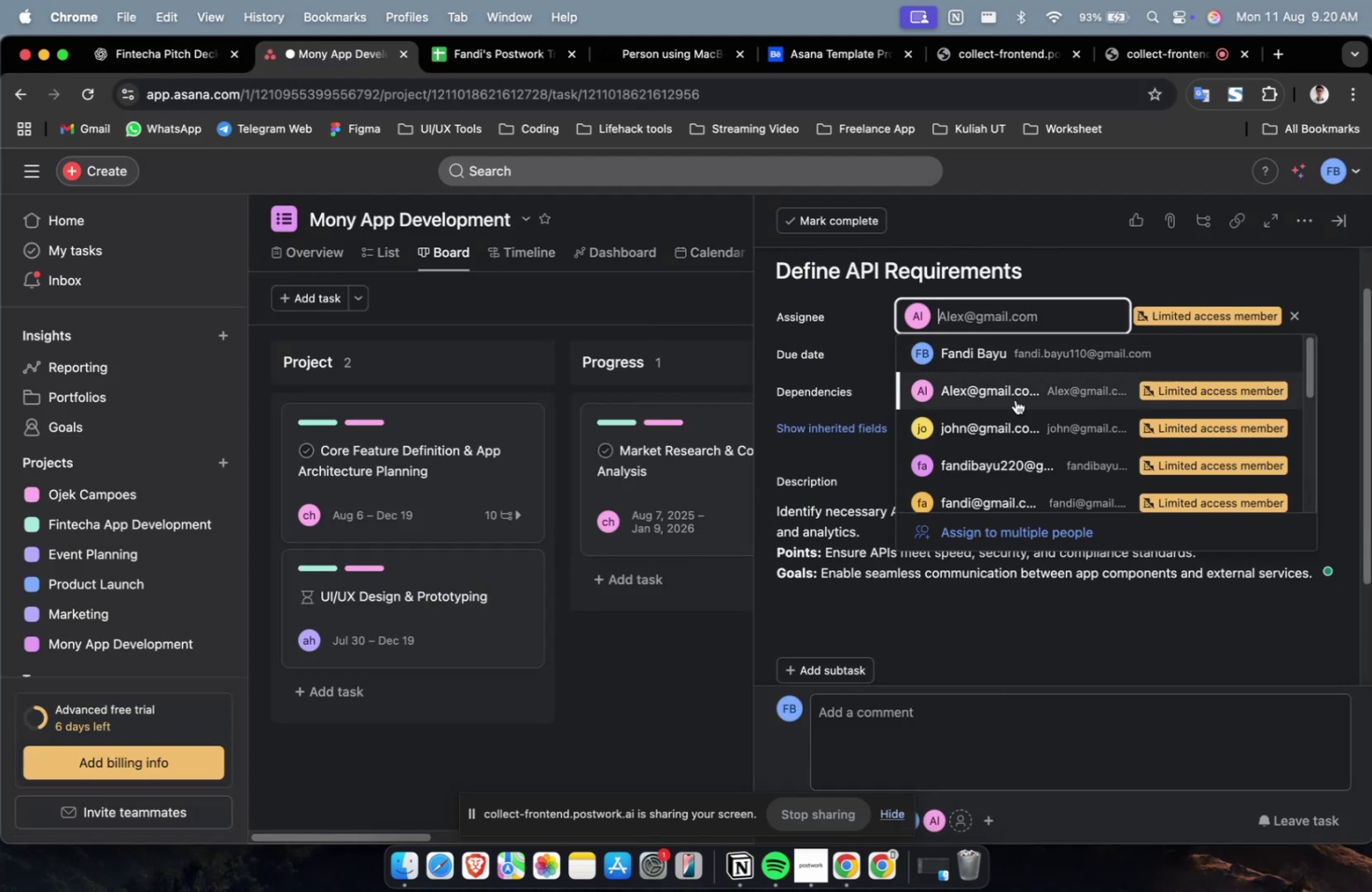 
scroll: coordinate [1016, 419], scroll_direction: down, amount: 9.0
 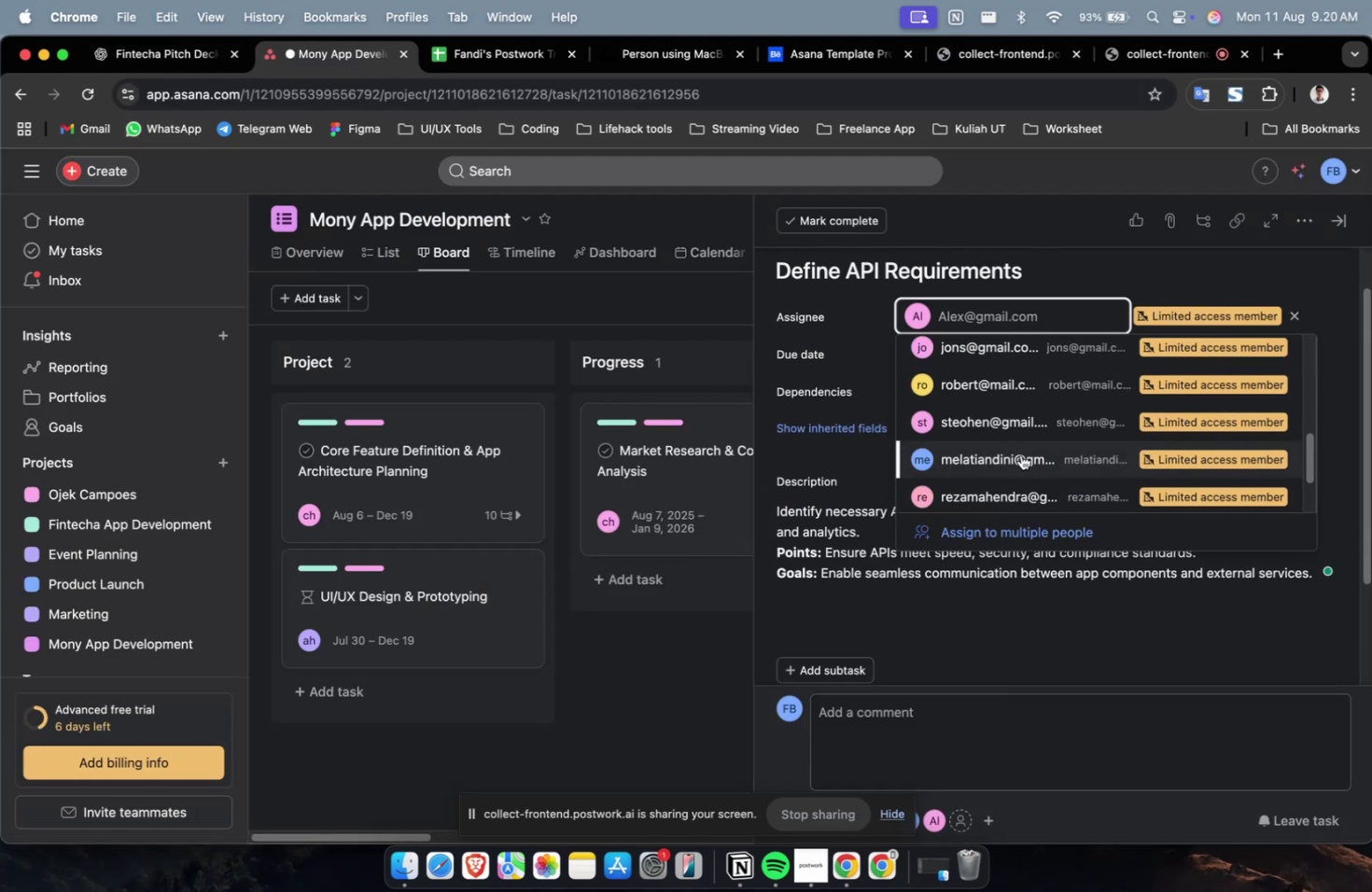 
left_click([1020, 454])
 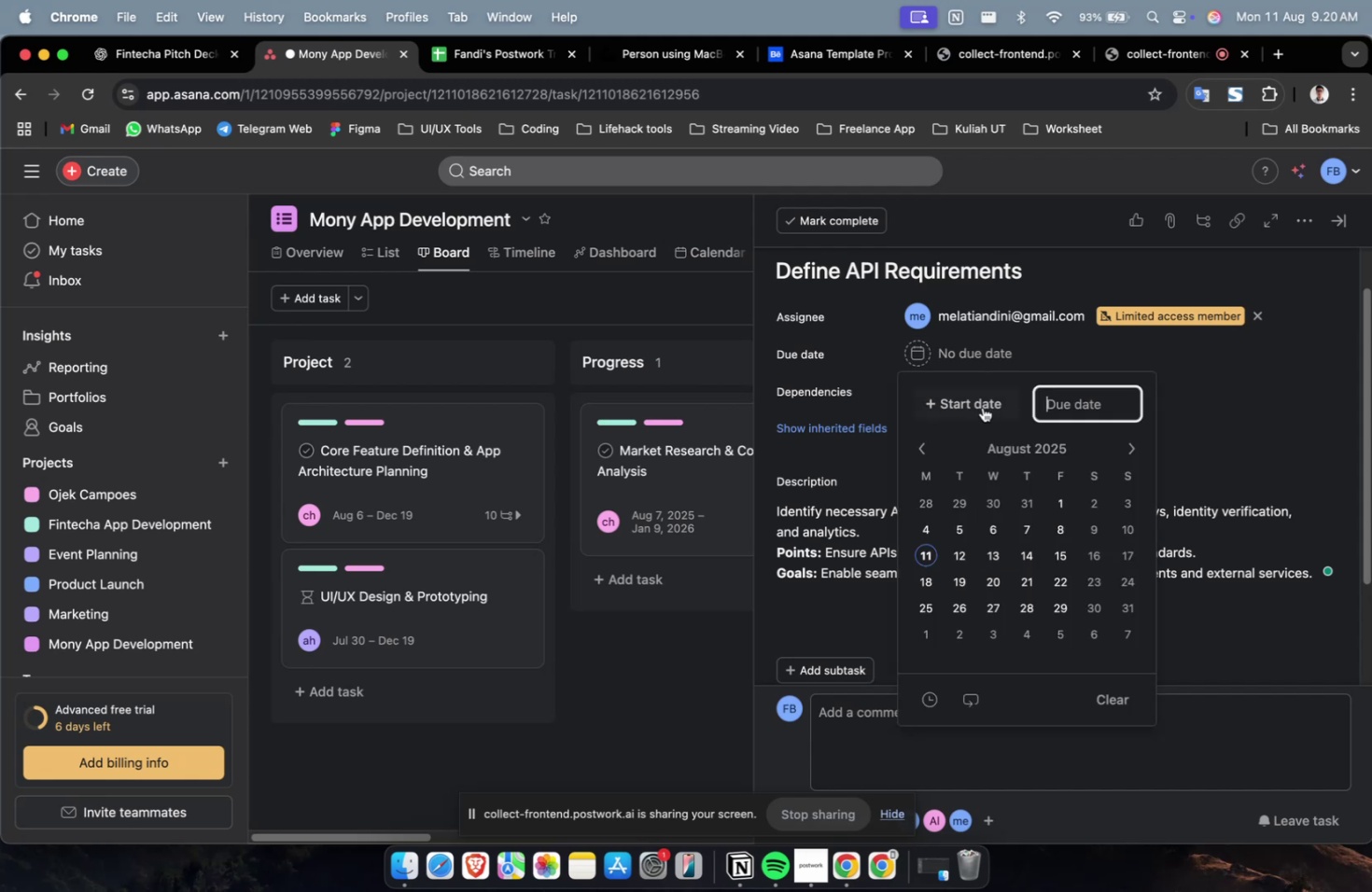 
left_click_drag(start_coordinate=[973, 405], to_coordinate=[974, 410])
 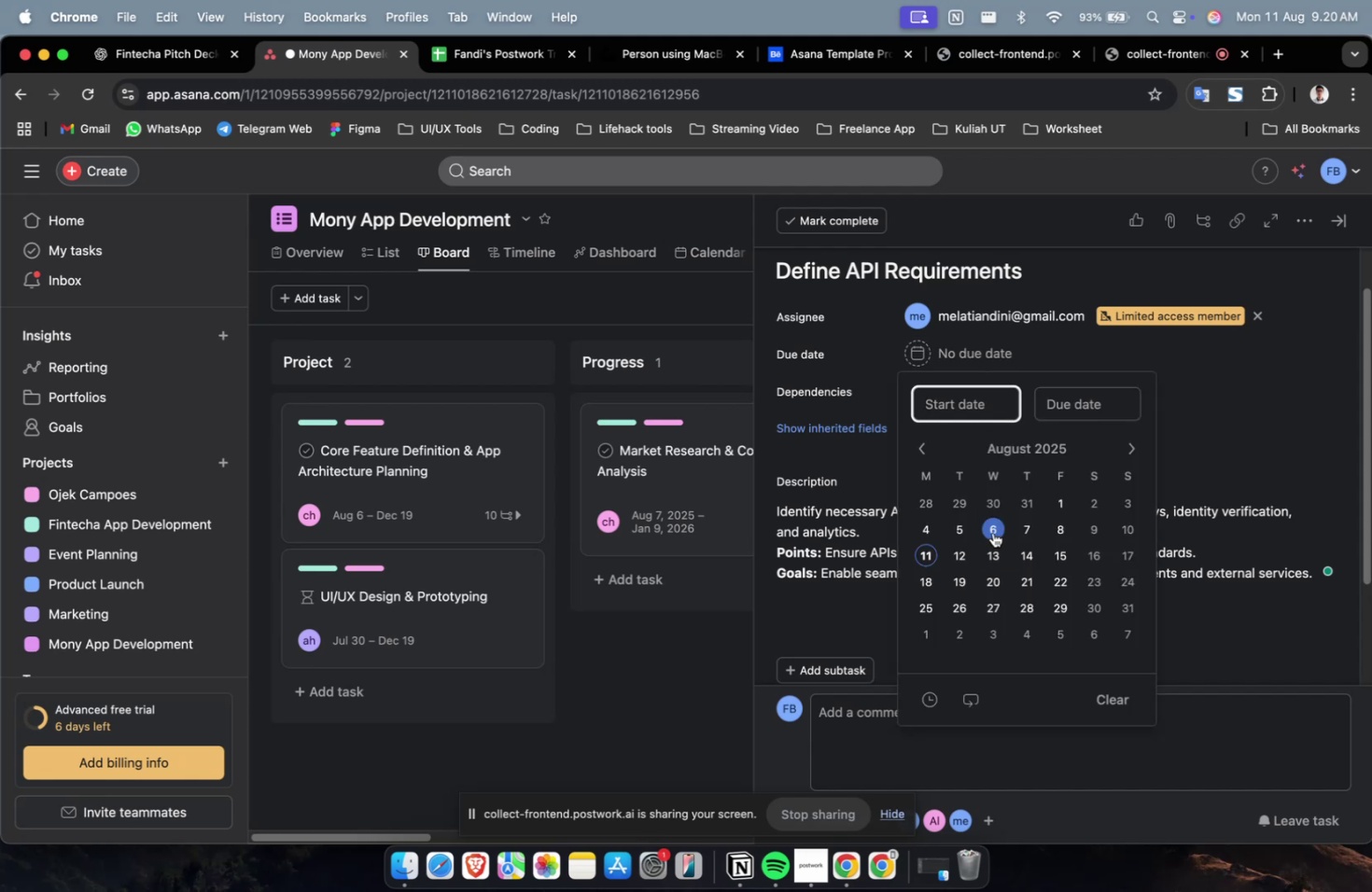 
left_click([985, 527])
 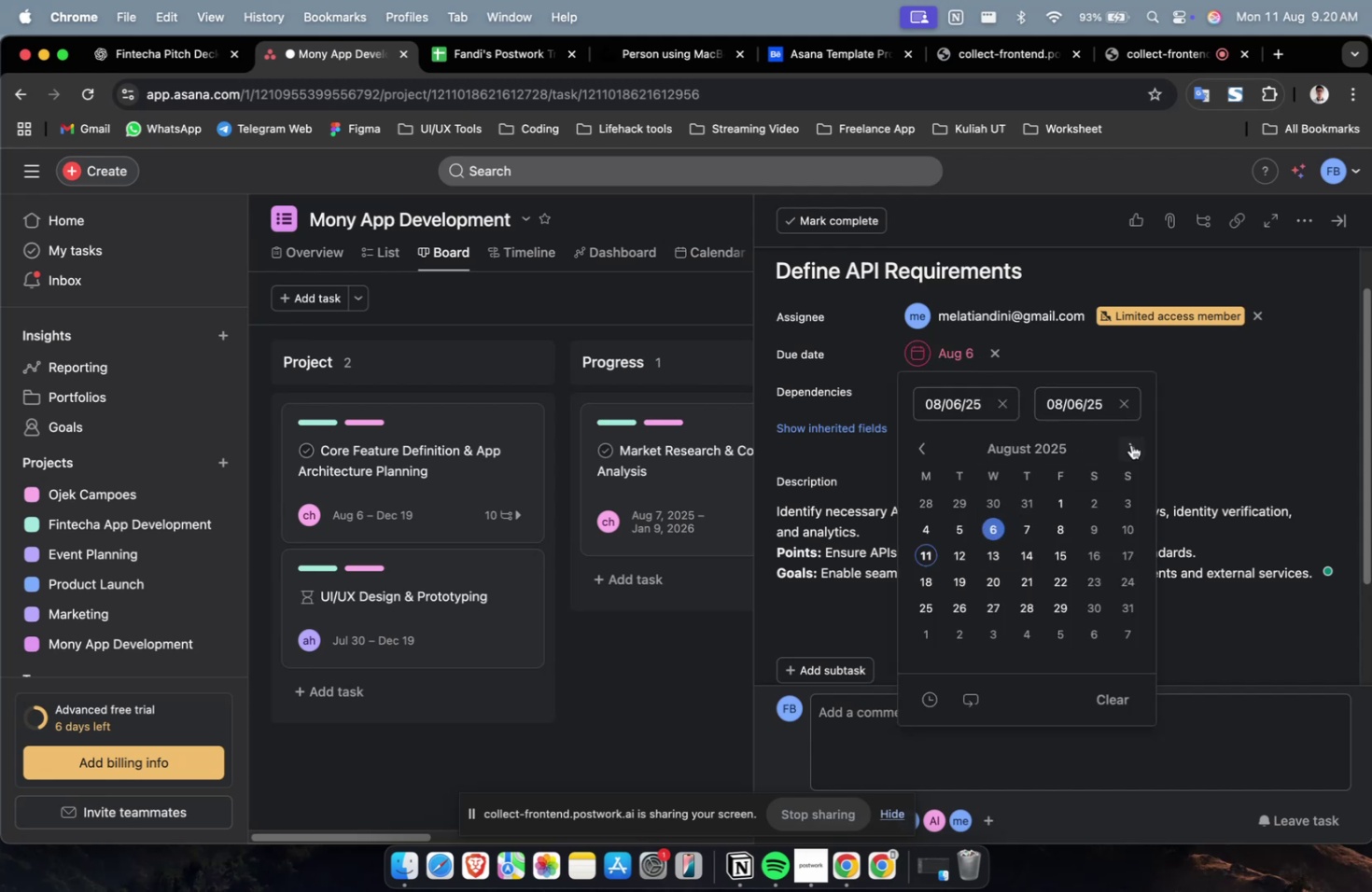 
double_click([1131, 448])
 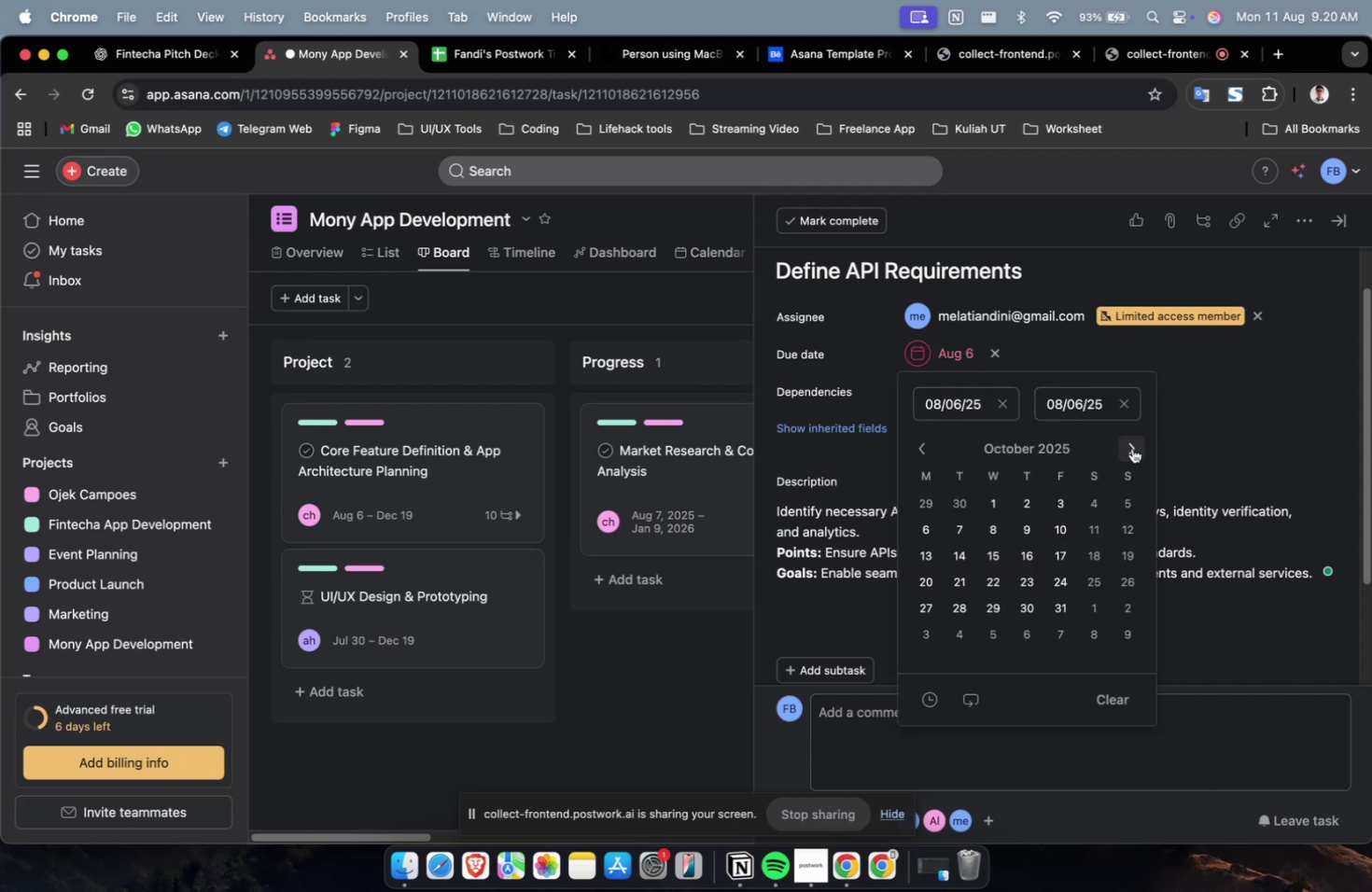 
triple_click([1131, 448])
 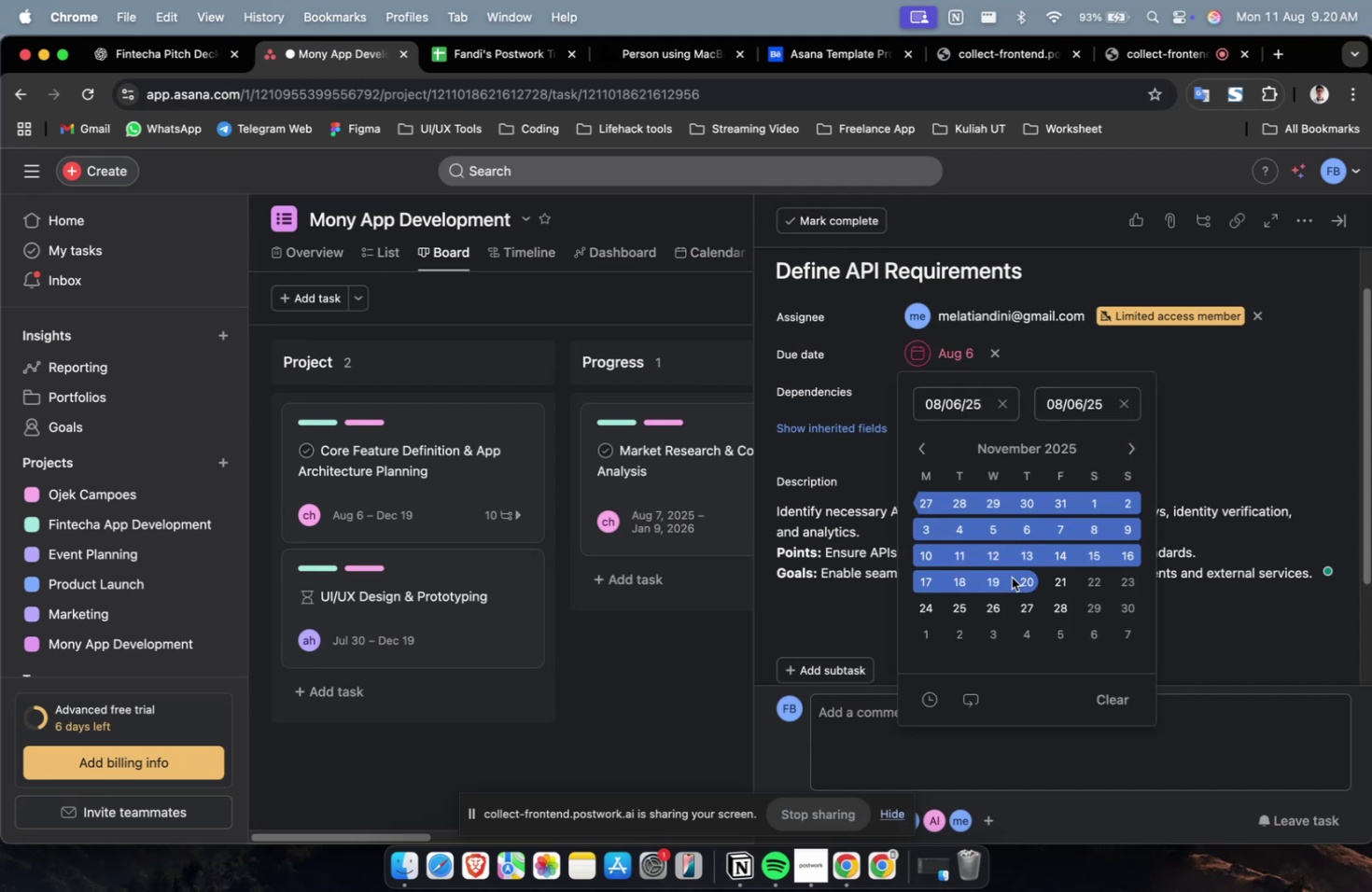 
triple_click([1011, 577])
 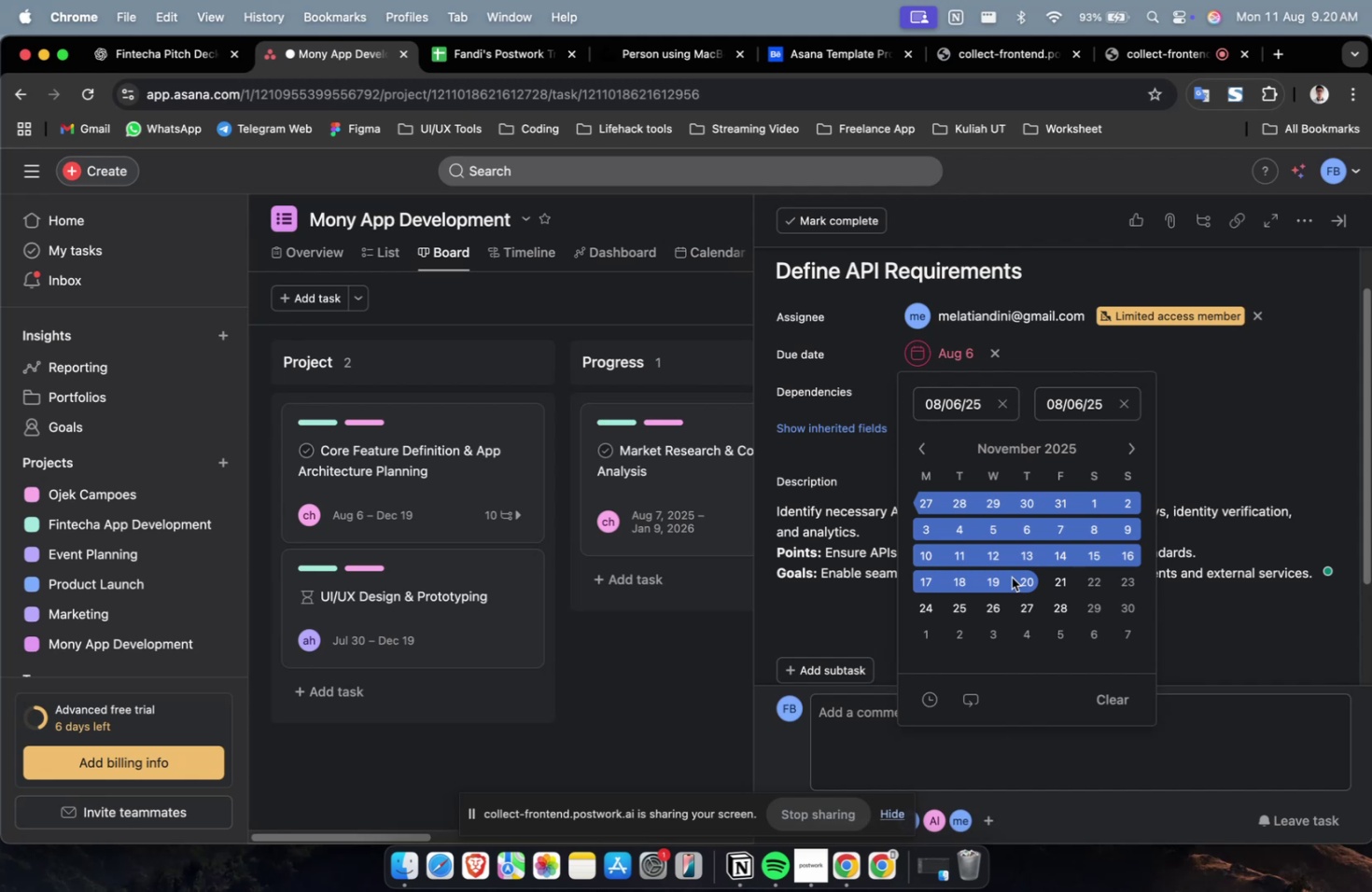 
wait(38.68)
 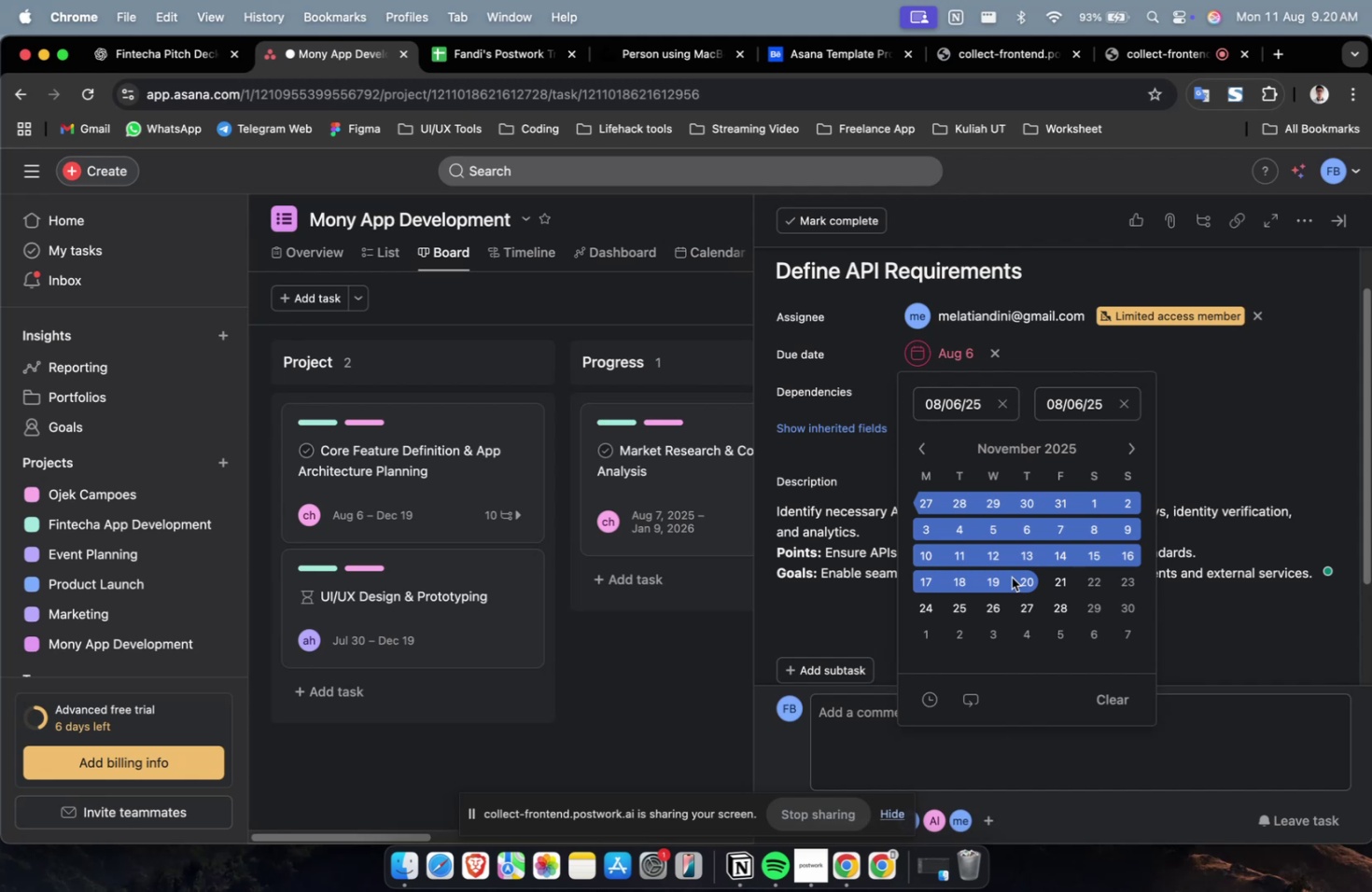 
left_click([1055, 580])
 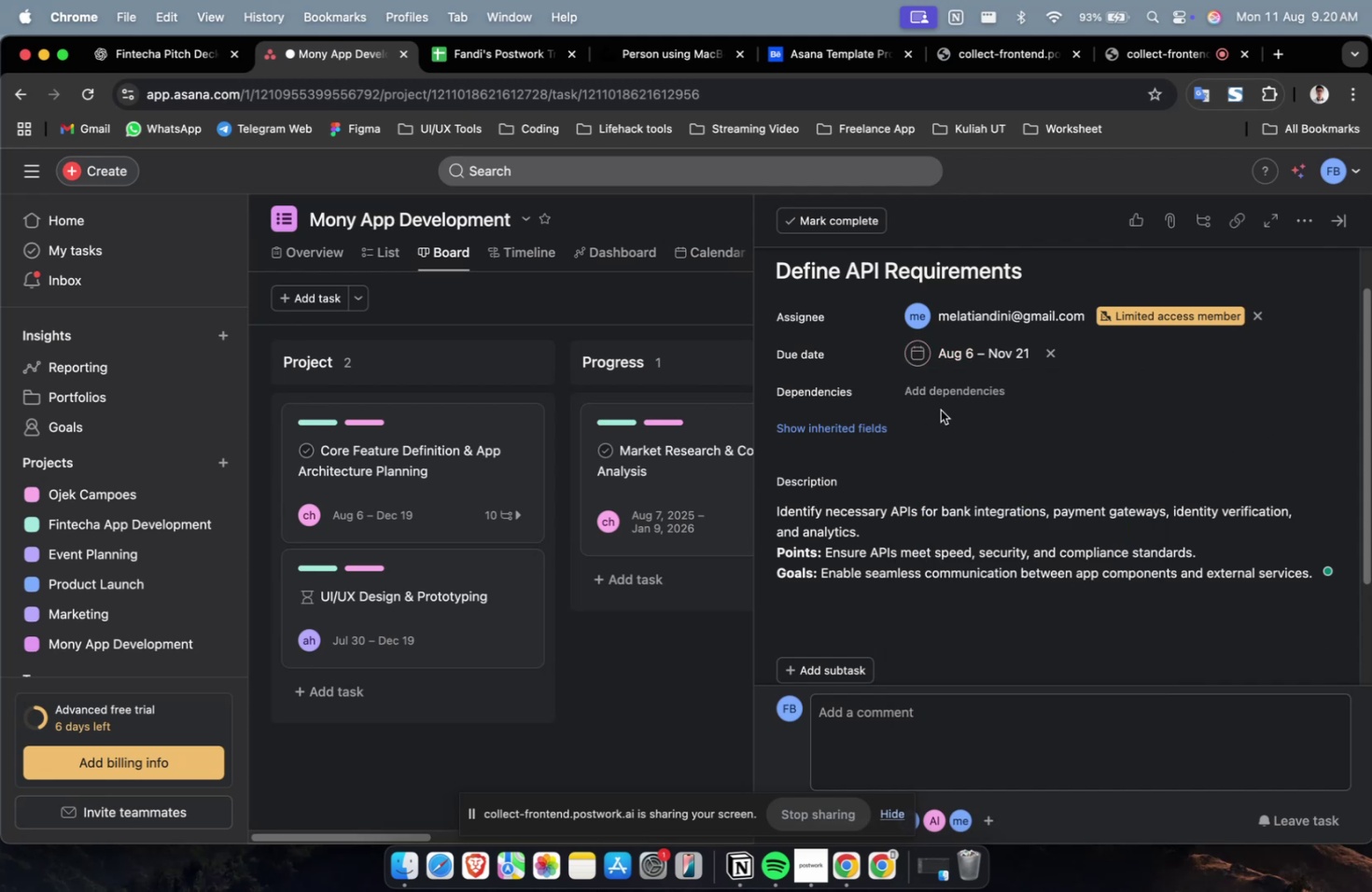 
left_click([937, 390])
 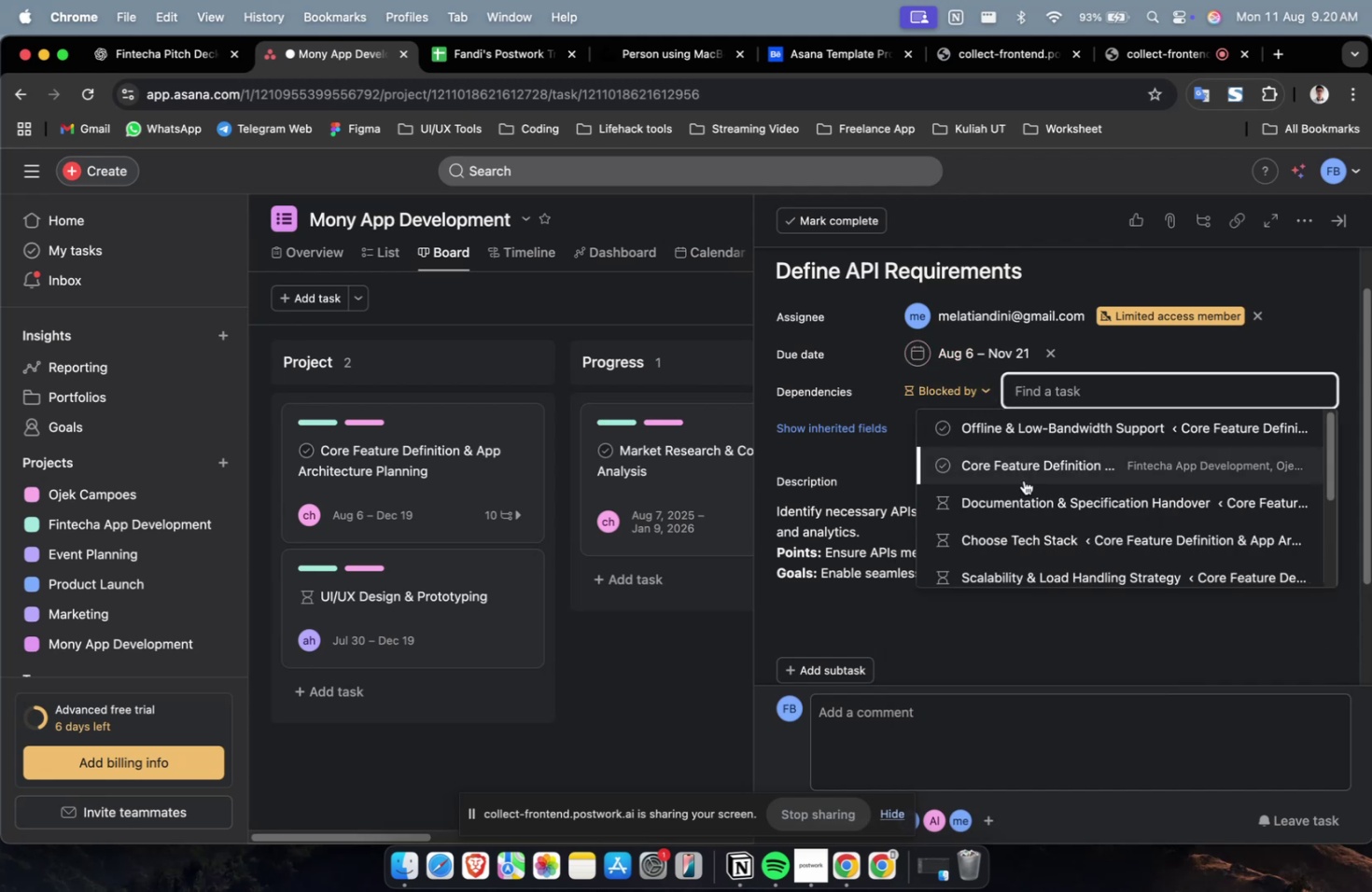 
left_click([1023, 480])
 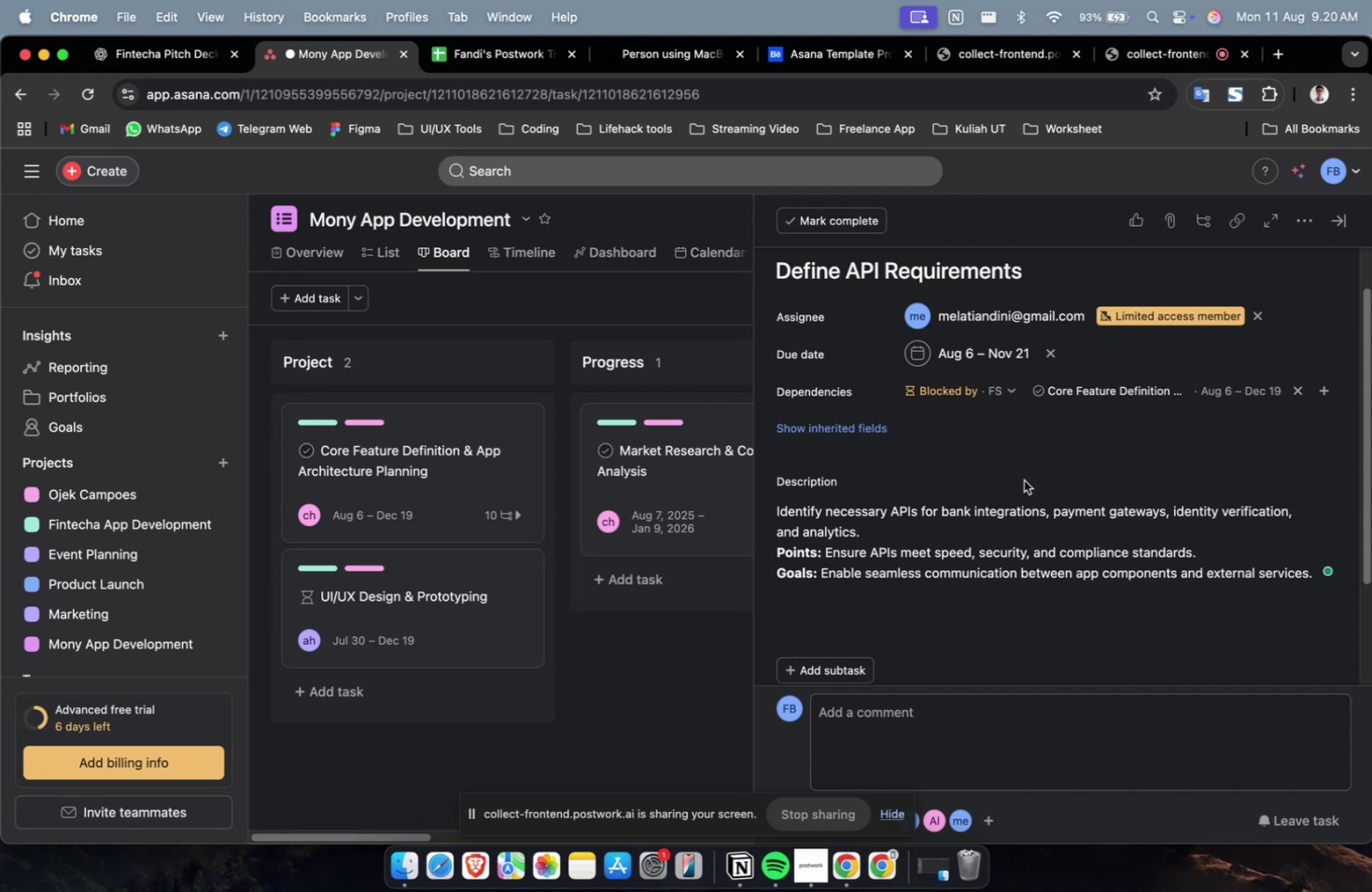 
wait(9.97)
 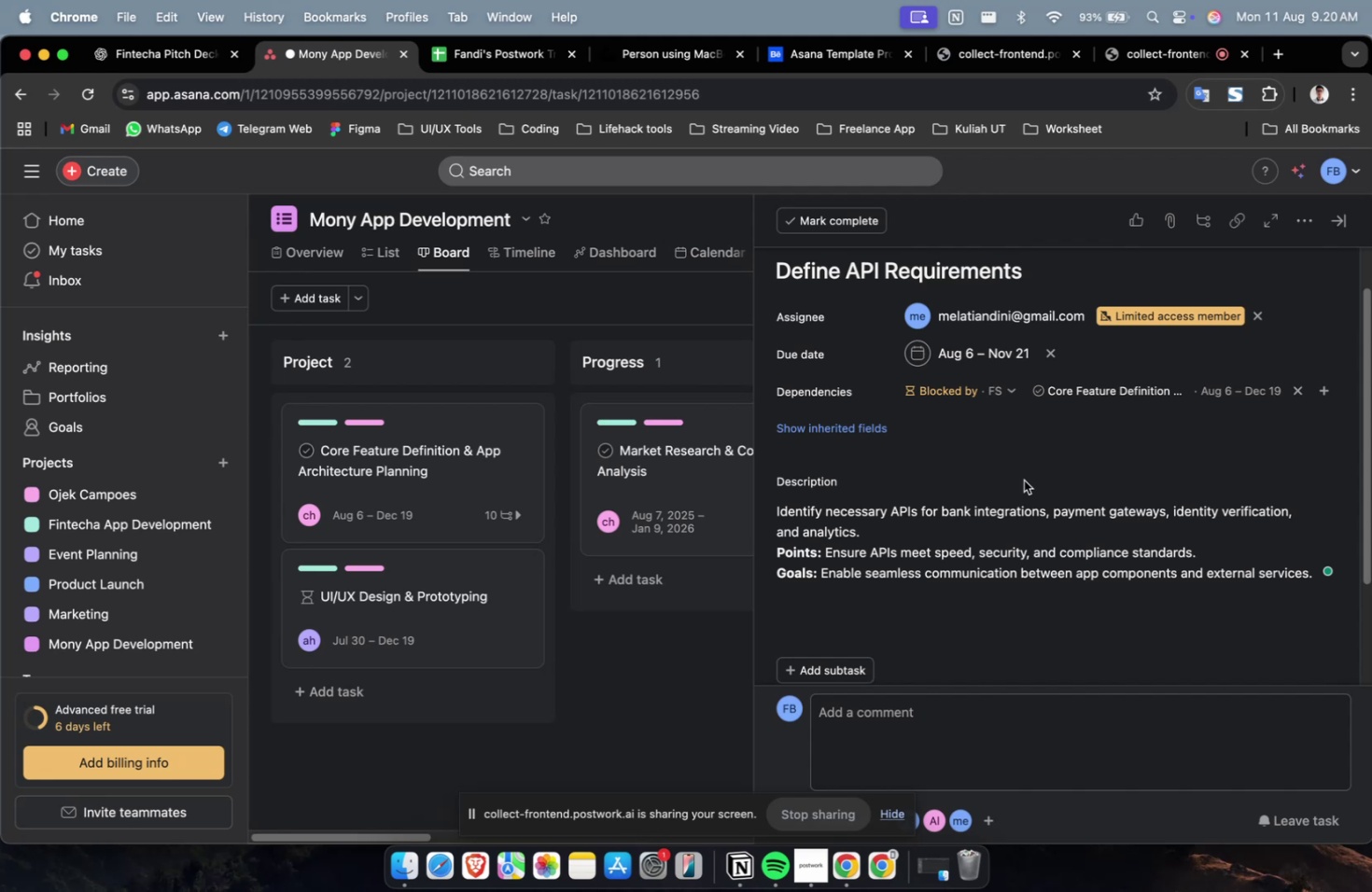 
scroll: coordinate [1023, 480], scroll_direction: down, amount: 4.0
 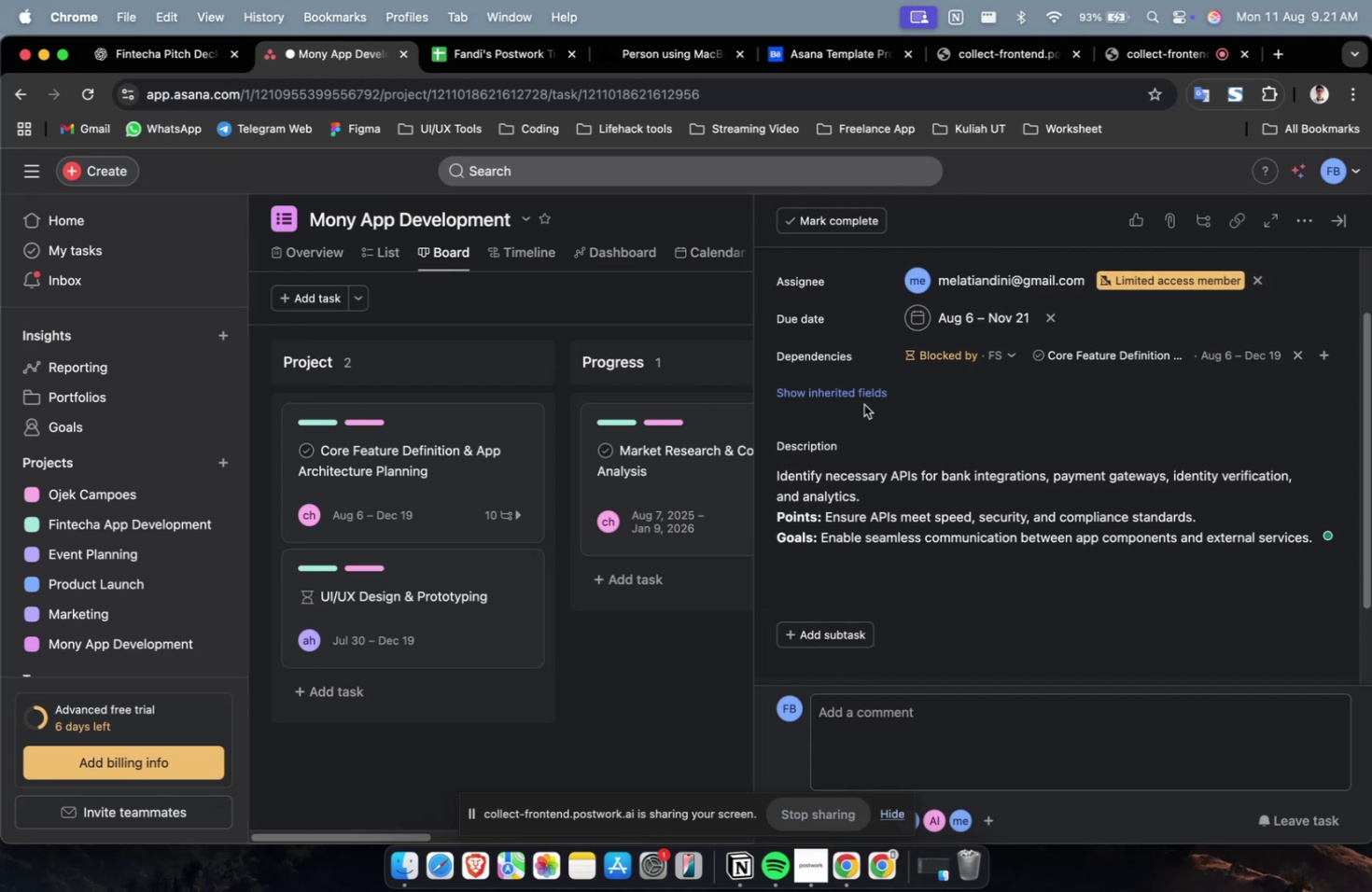 
left_click([856, 396])
 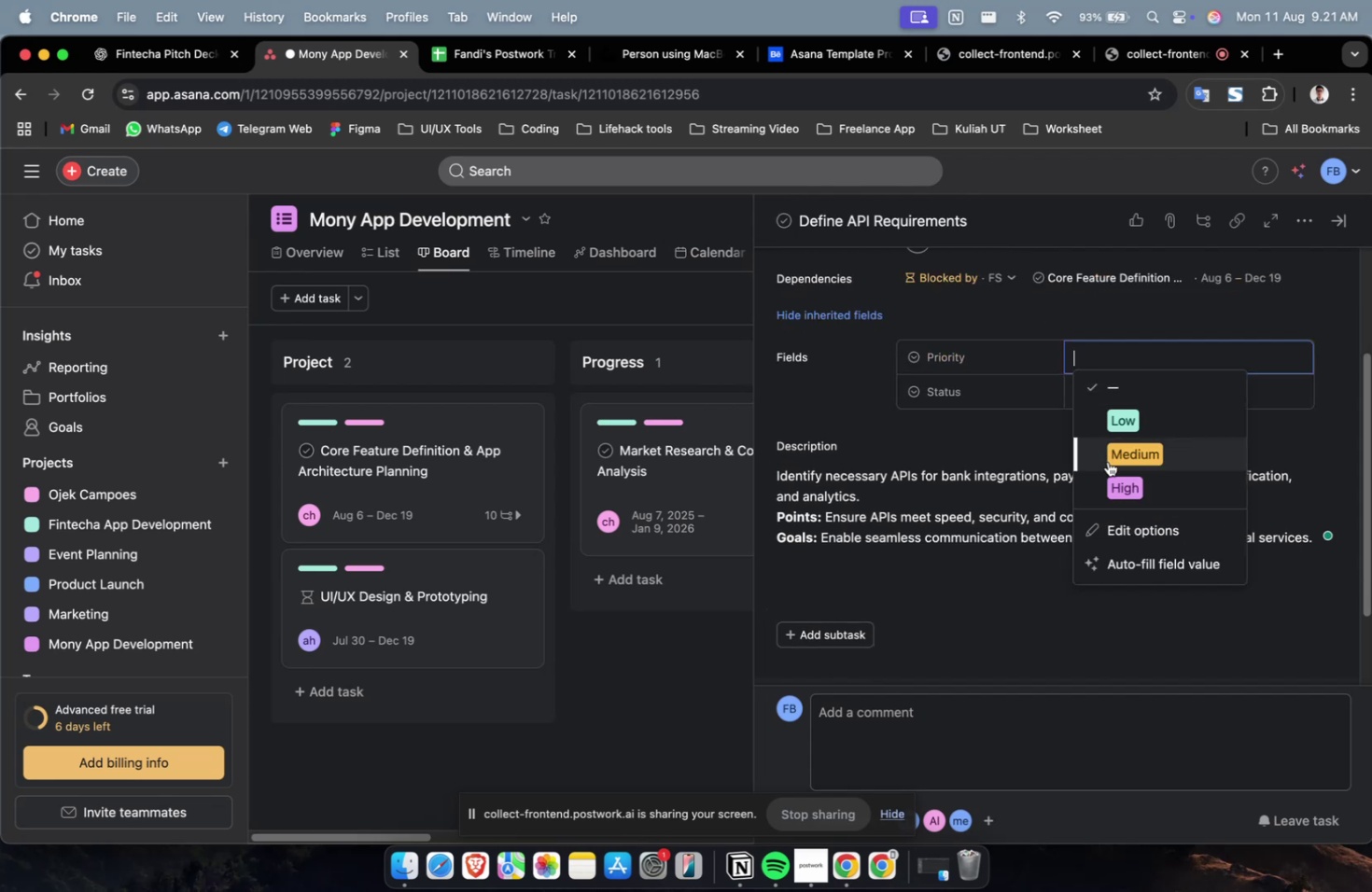 
triple_click([1116, 481])
 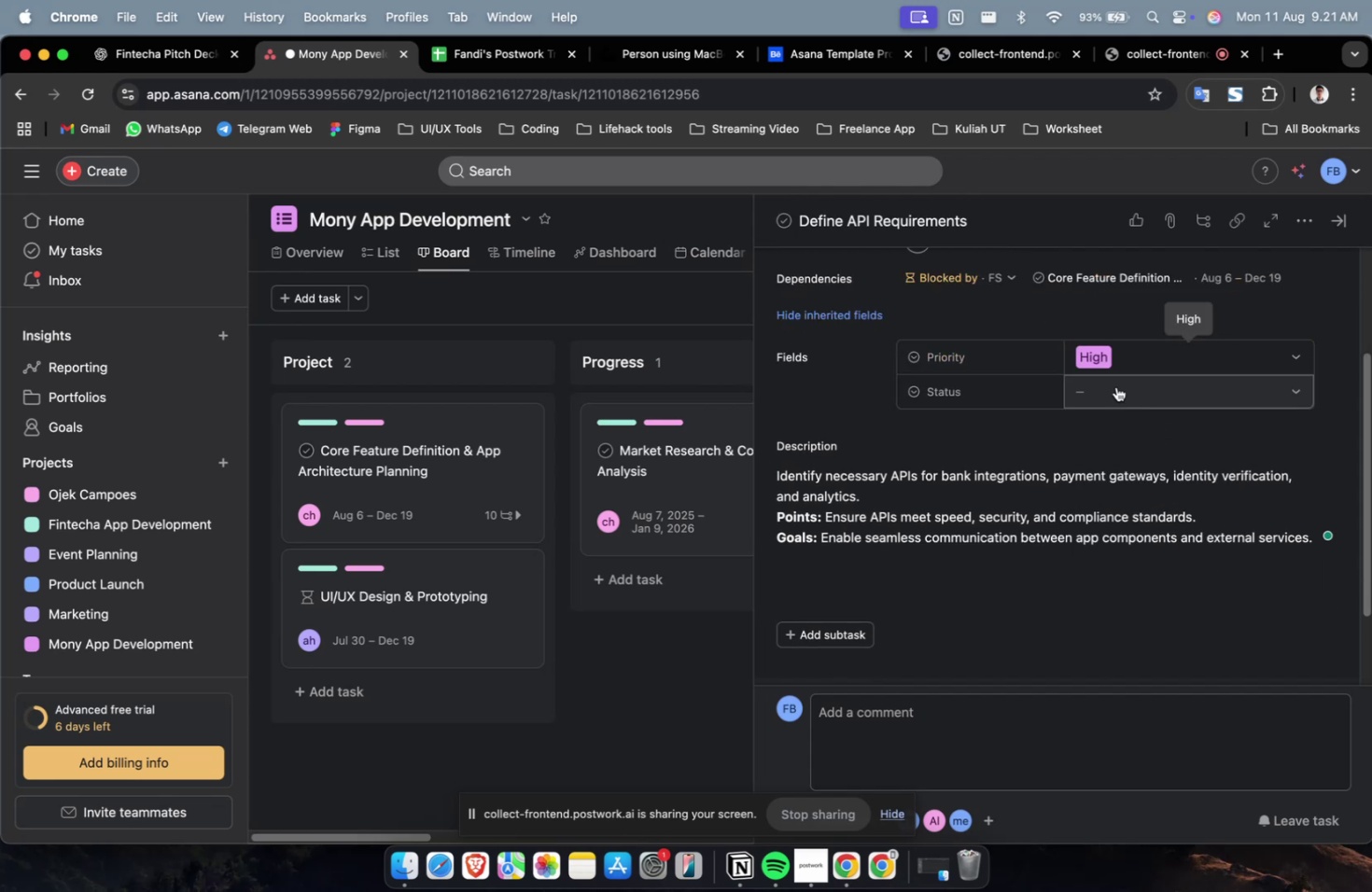 
triple_click([1115, 385])
 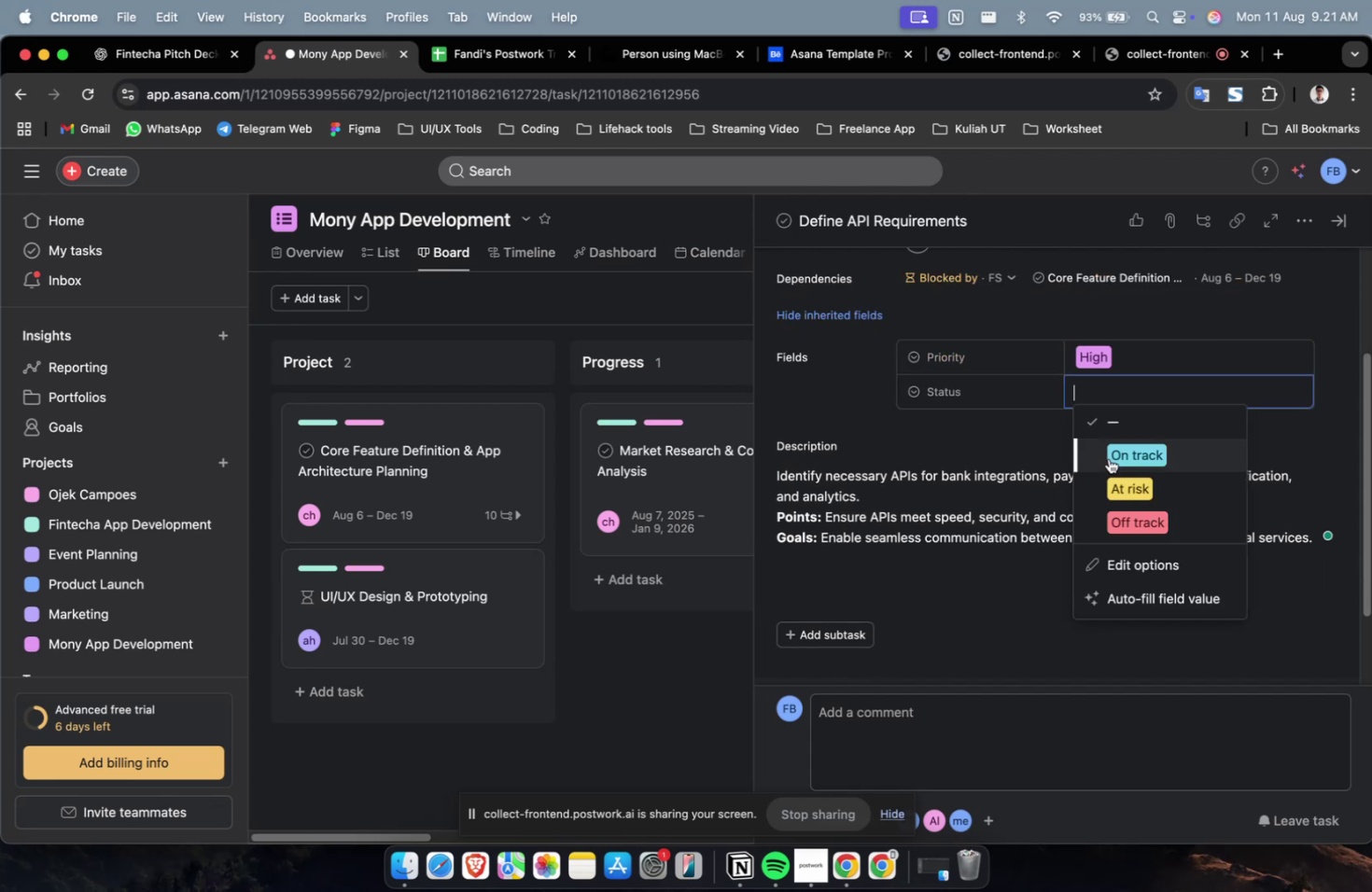 
triple_click([1108, 458])
 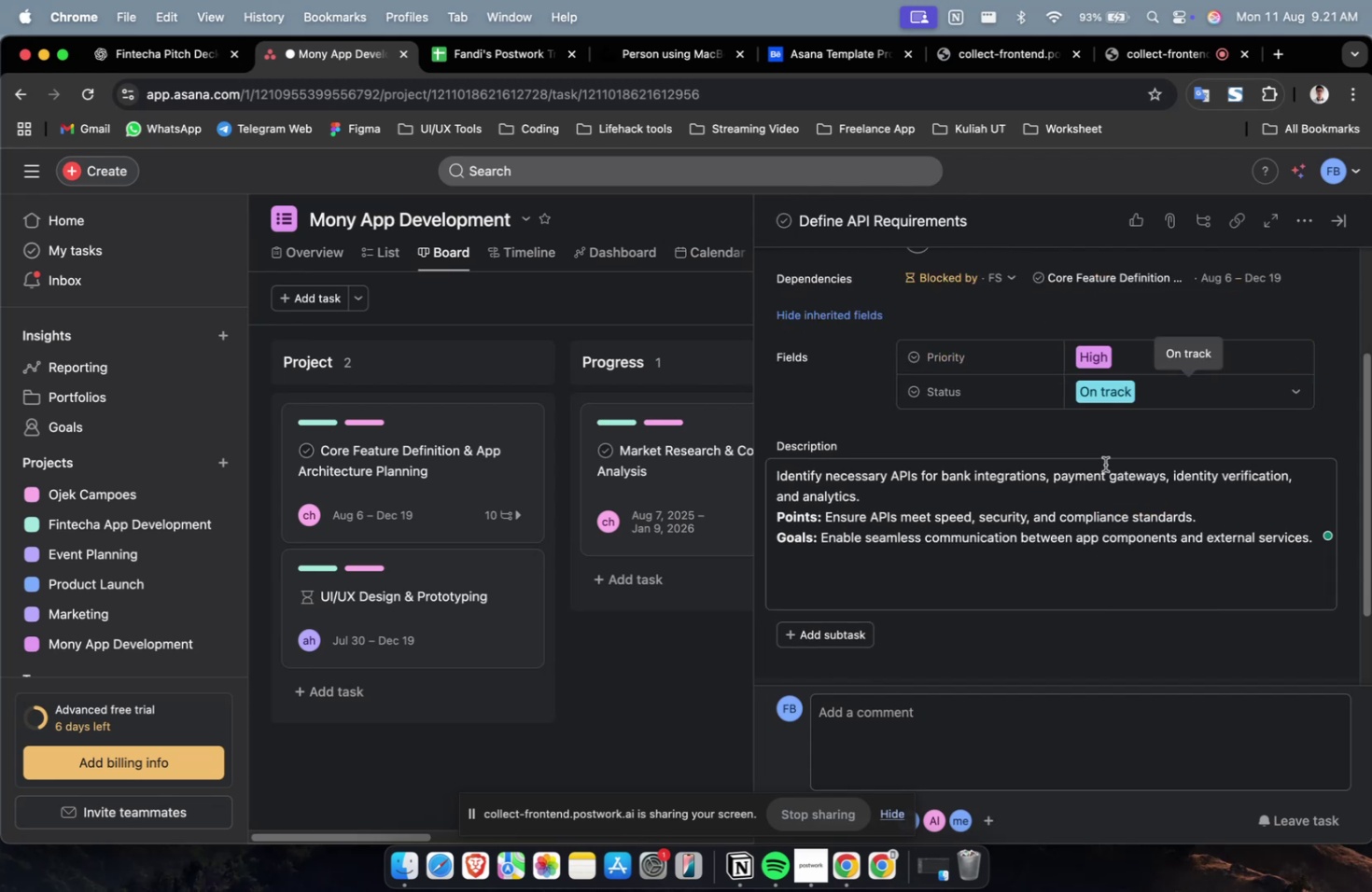 
scroll: coordinate [1098, 475], scroll_direction: up, amount: 14.0
 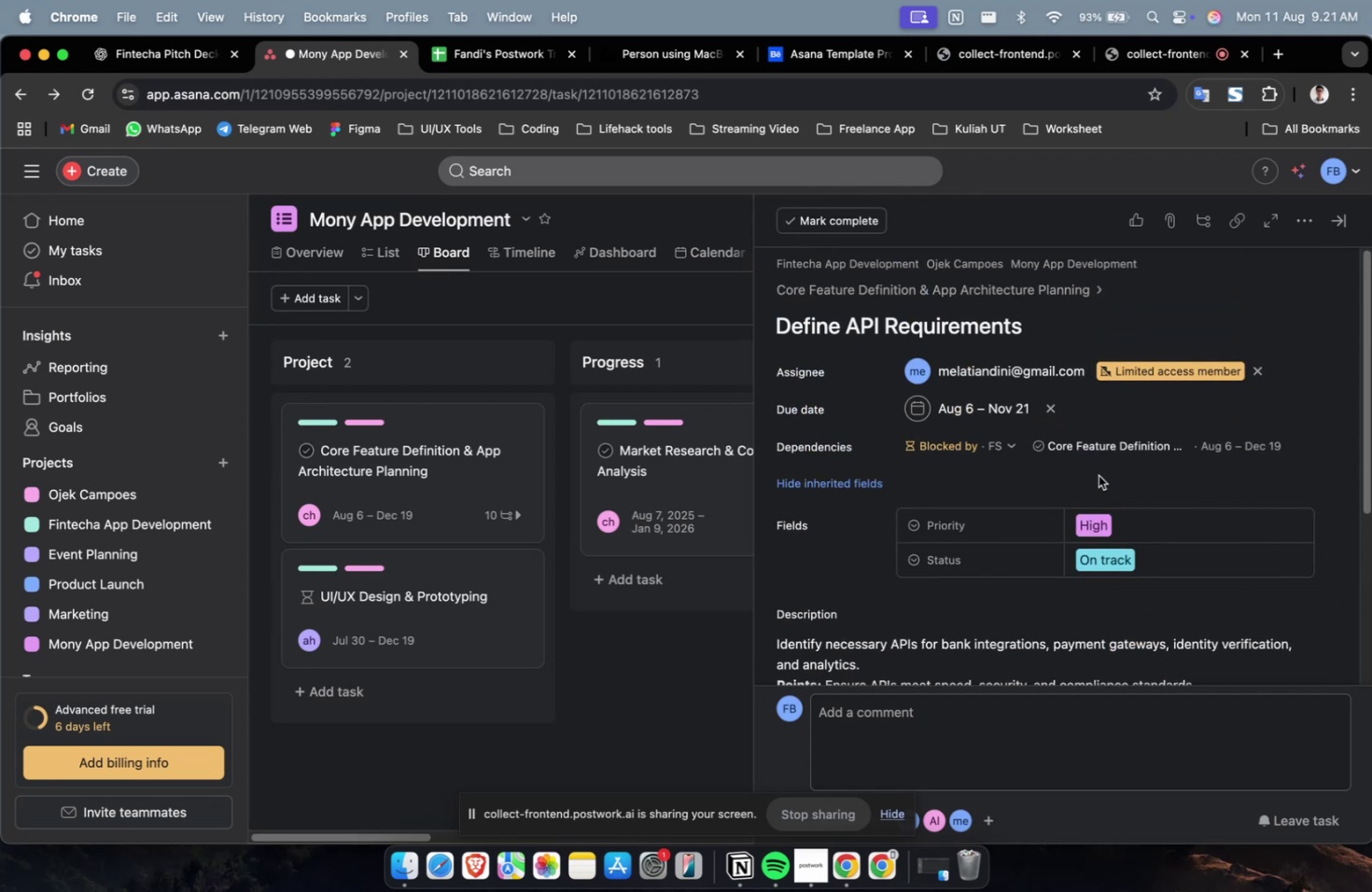 
scroll: coordinate [1098, 475], scroll_direction: down, amount: 31.0
 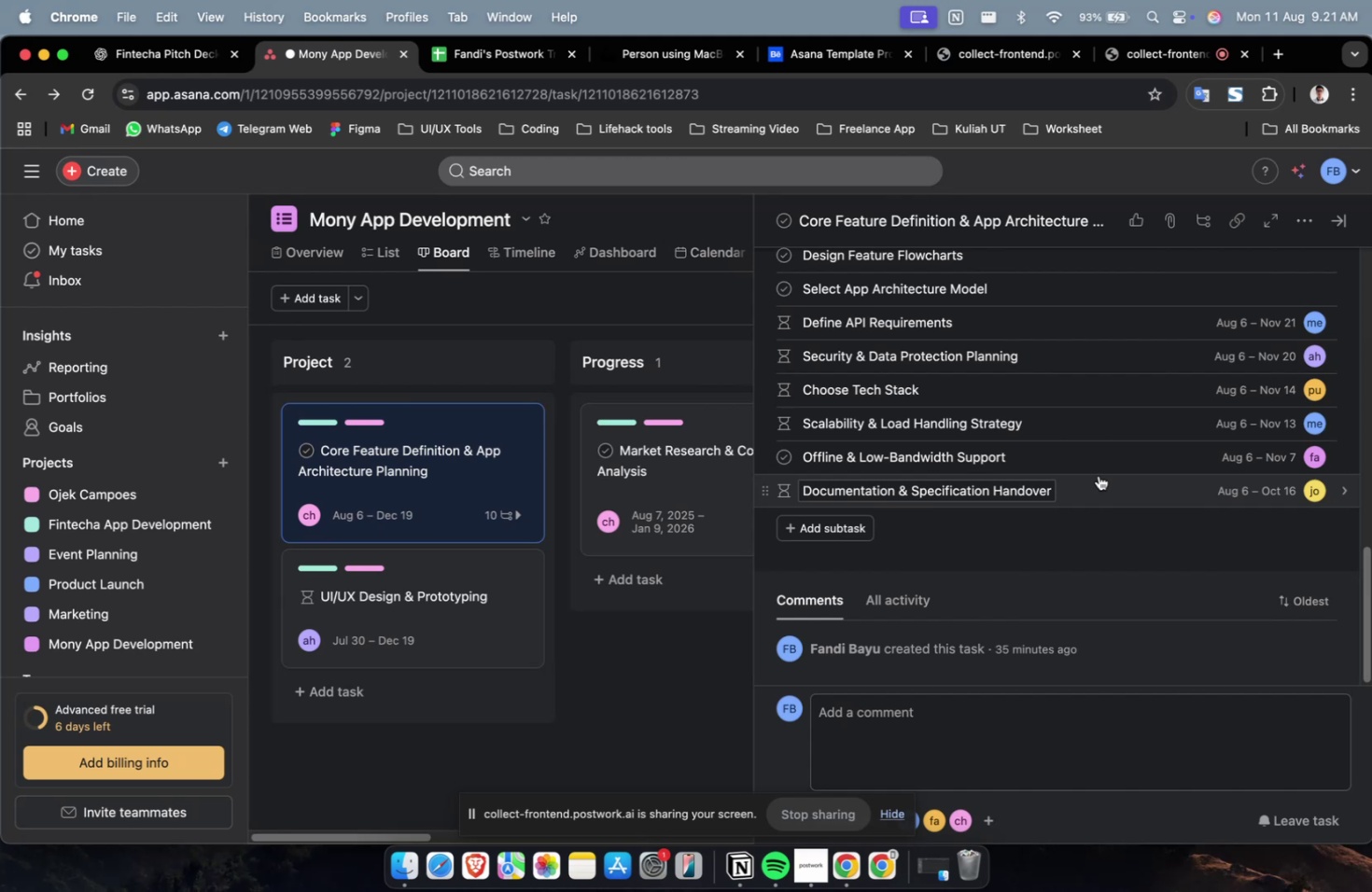 
wait(24.58)
 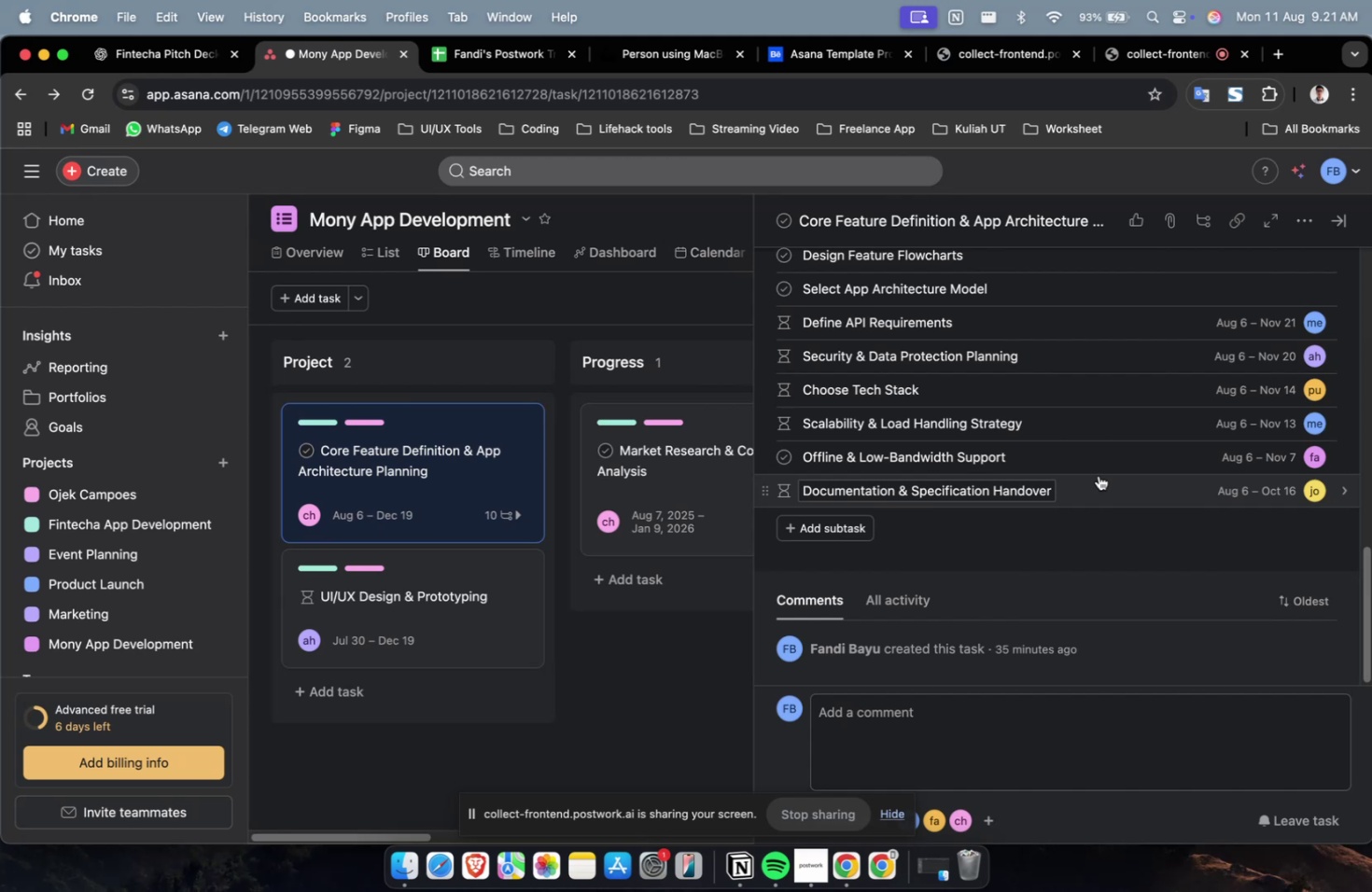 
left_click([1143, 295])
 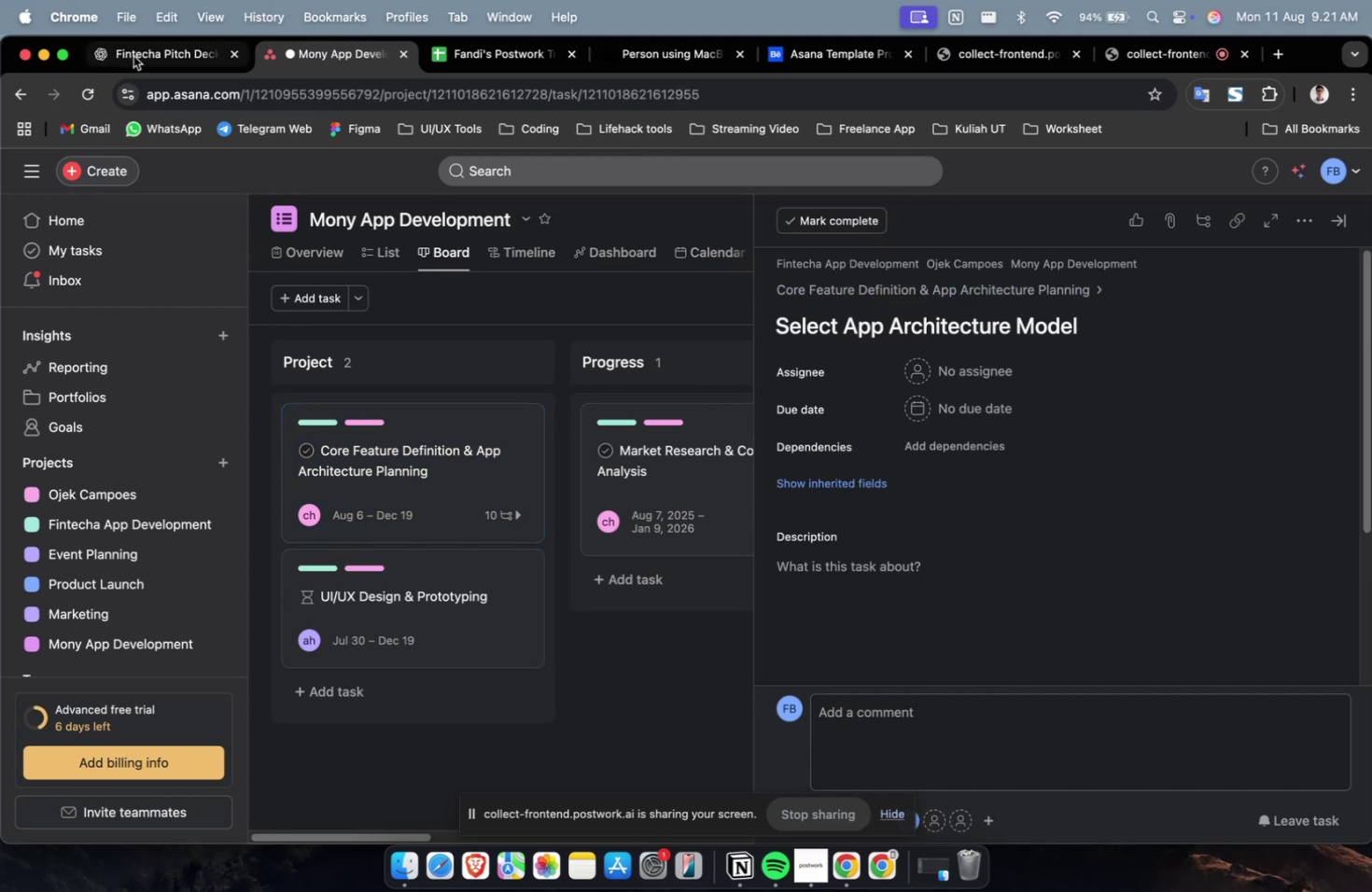 
left_click([140, 50])
 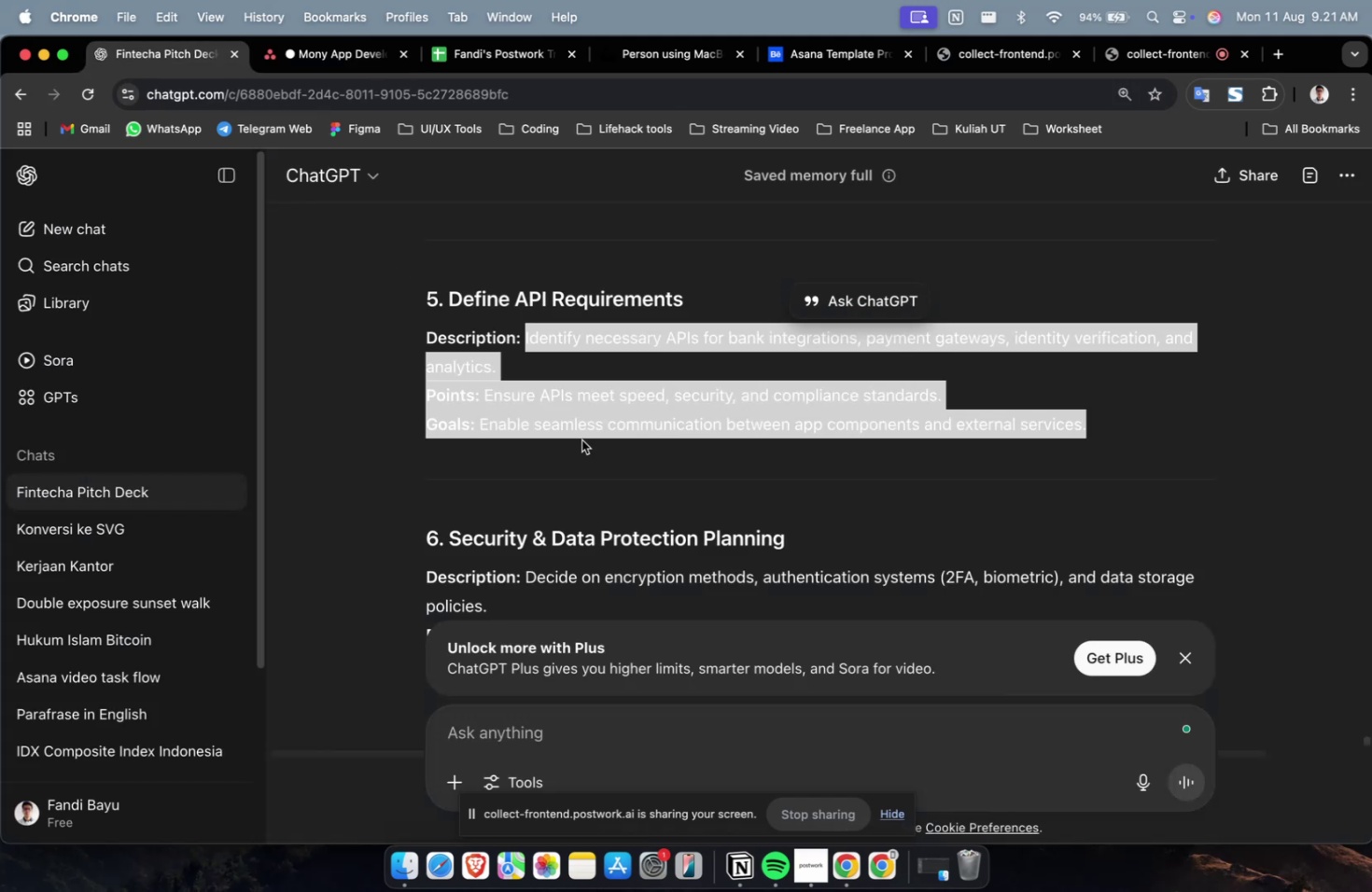 
scroll: coordinate [623, 463], scroll_direction: up, amount: 9.0
 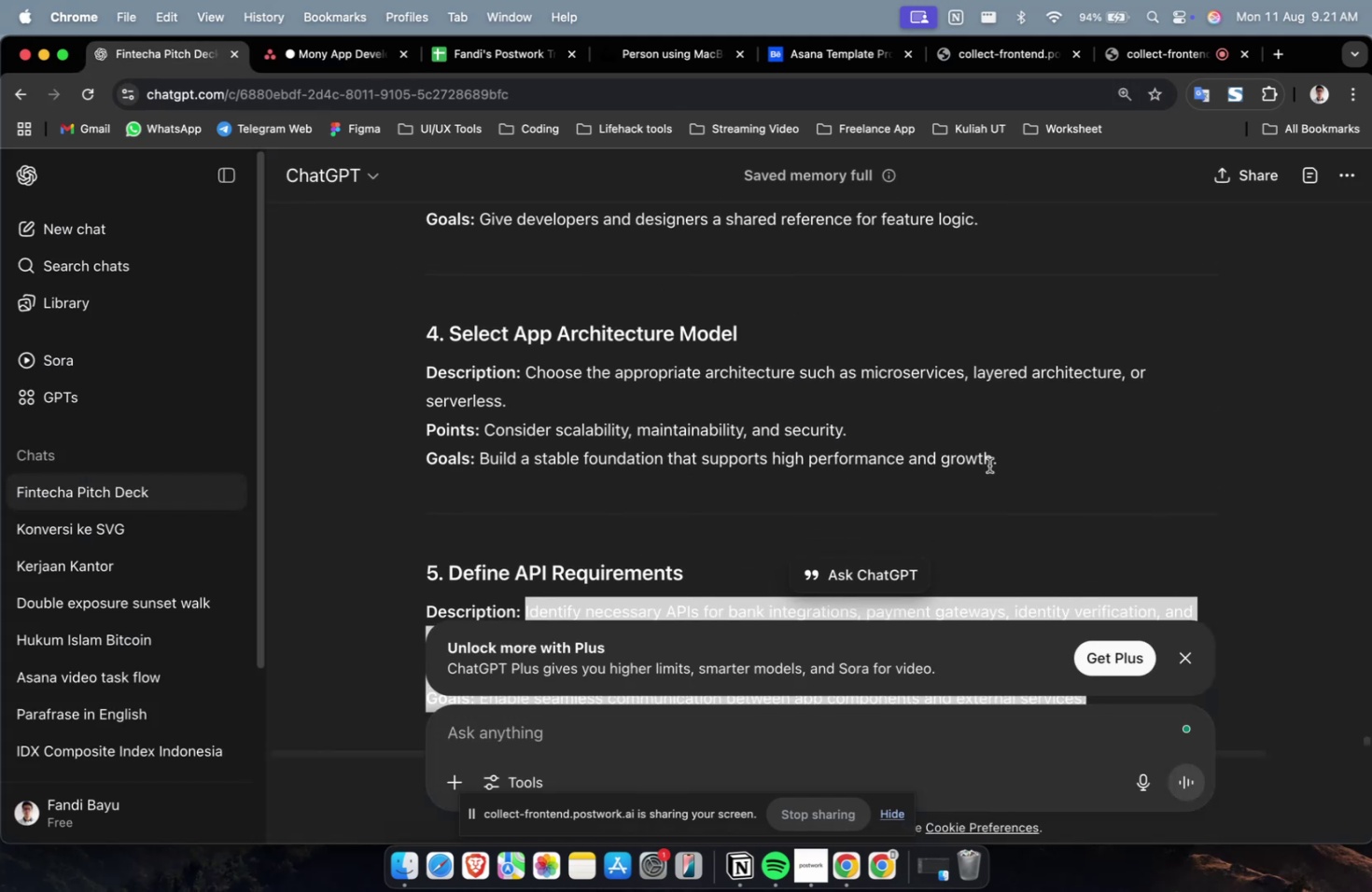 
left_click_drag(start_coordinate=[1003, 462], to_coordinate=[525, 380])
 